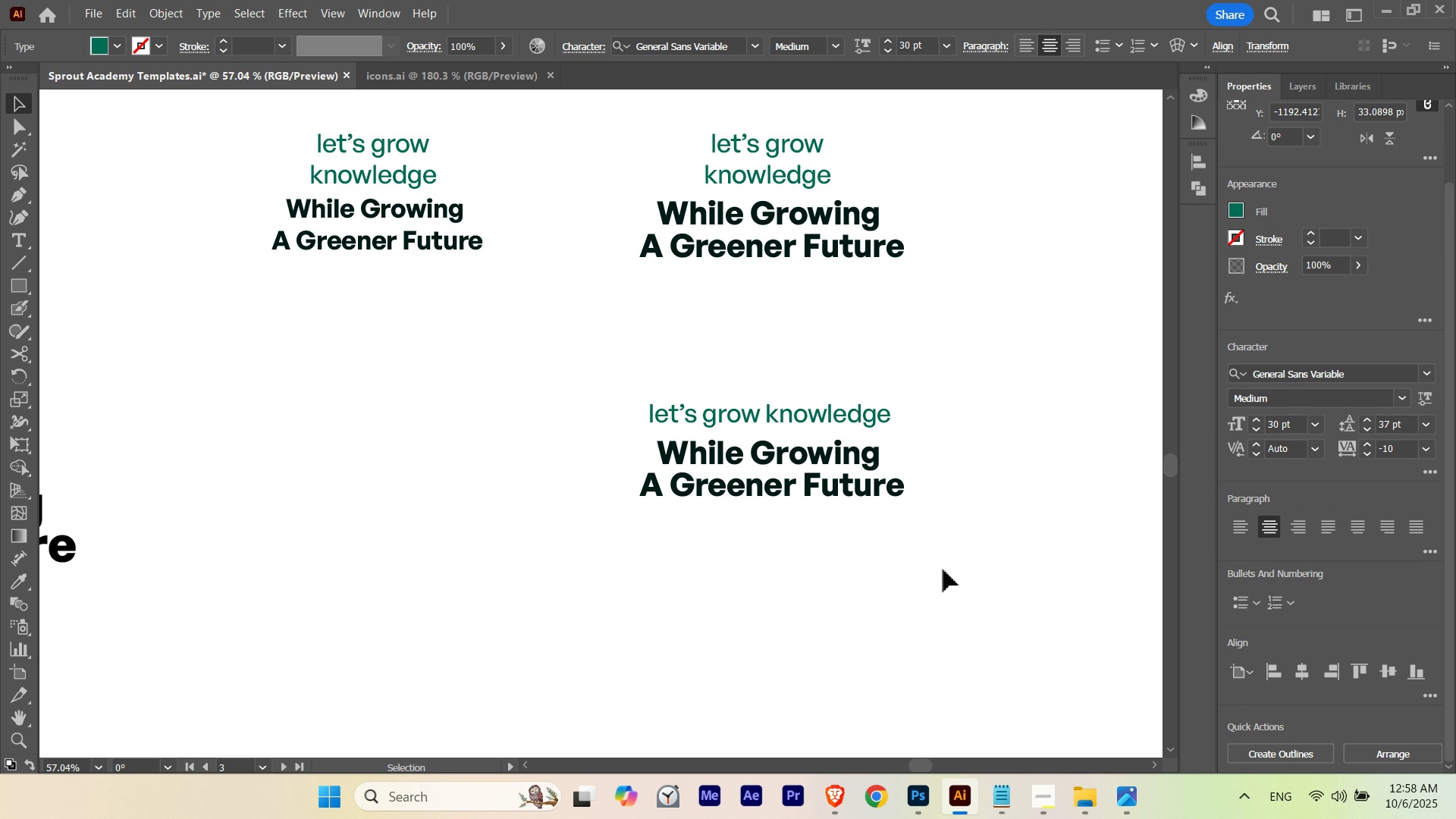 
key(ArrowUp)
 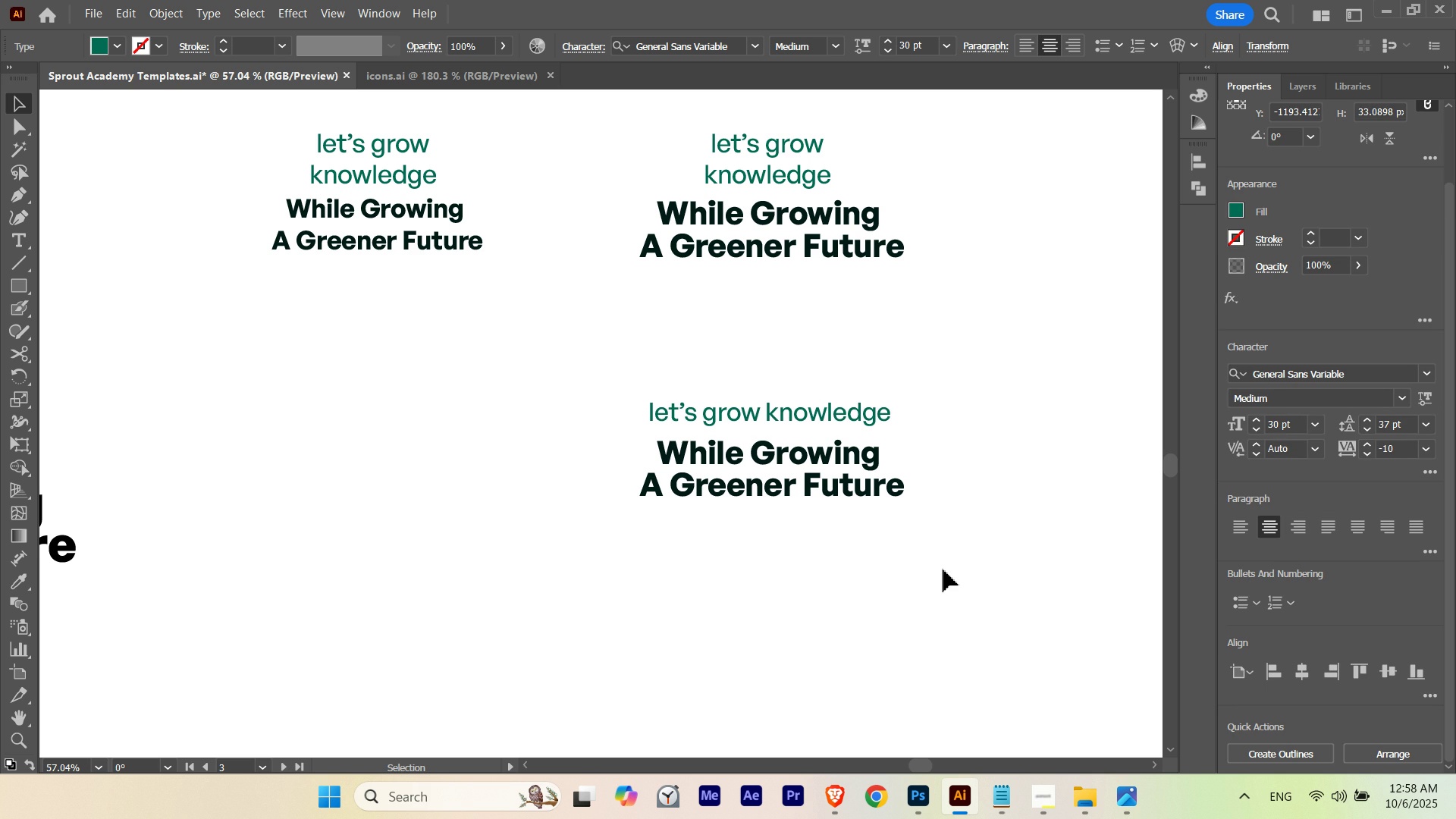 
key(ArrowUp)
 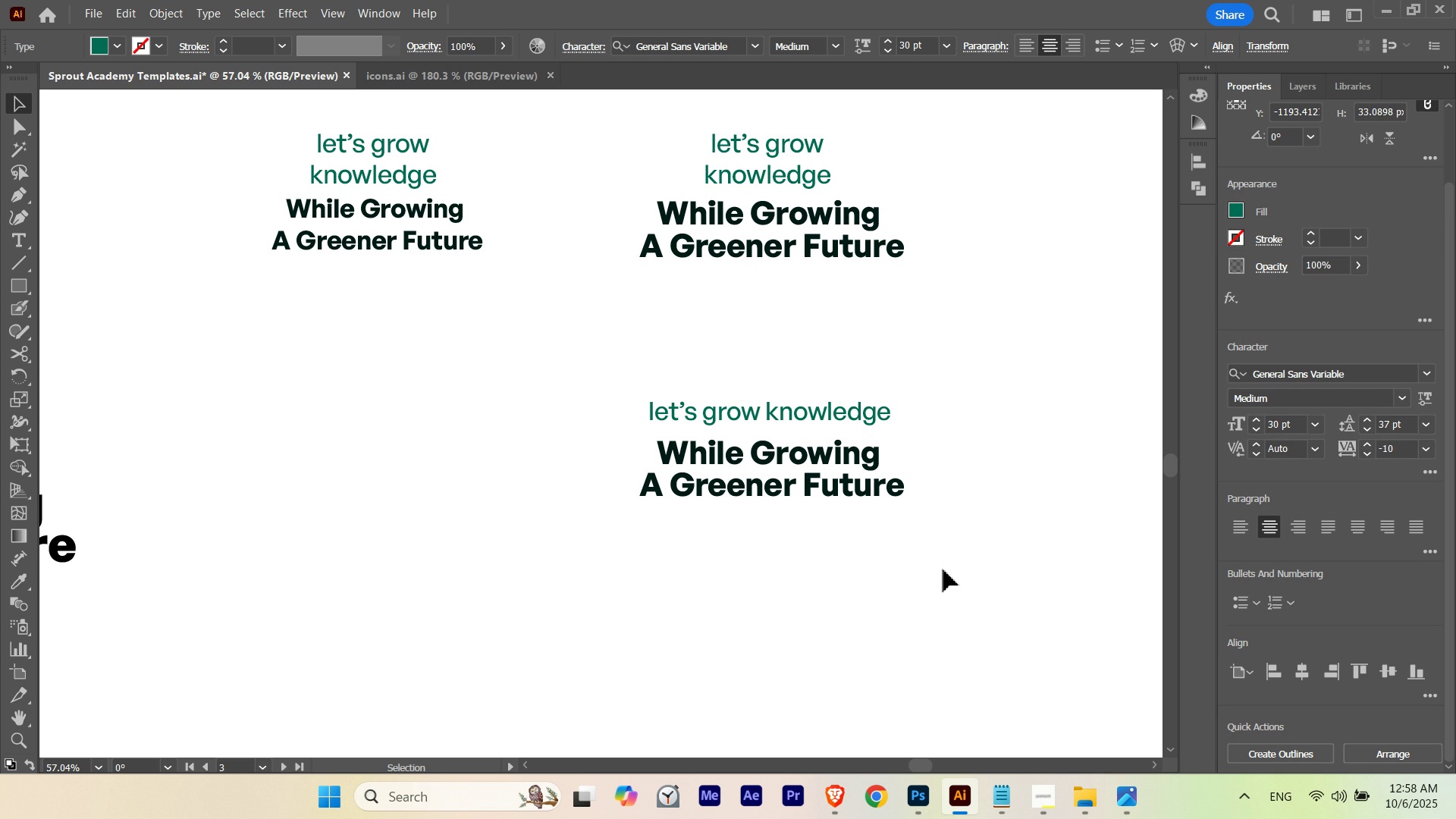 
key(ArrowUp)
 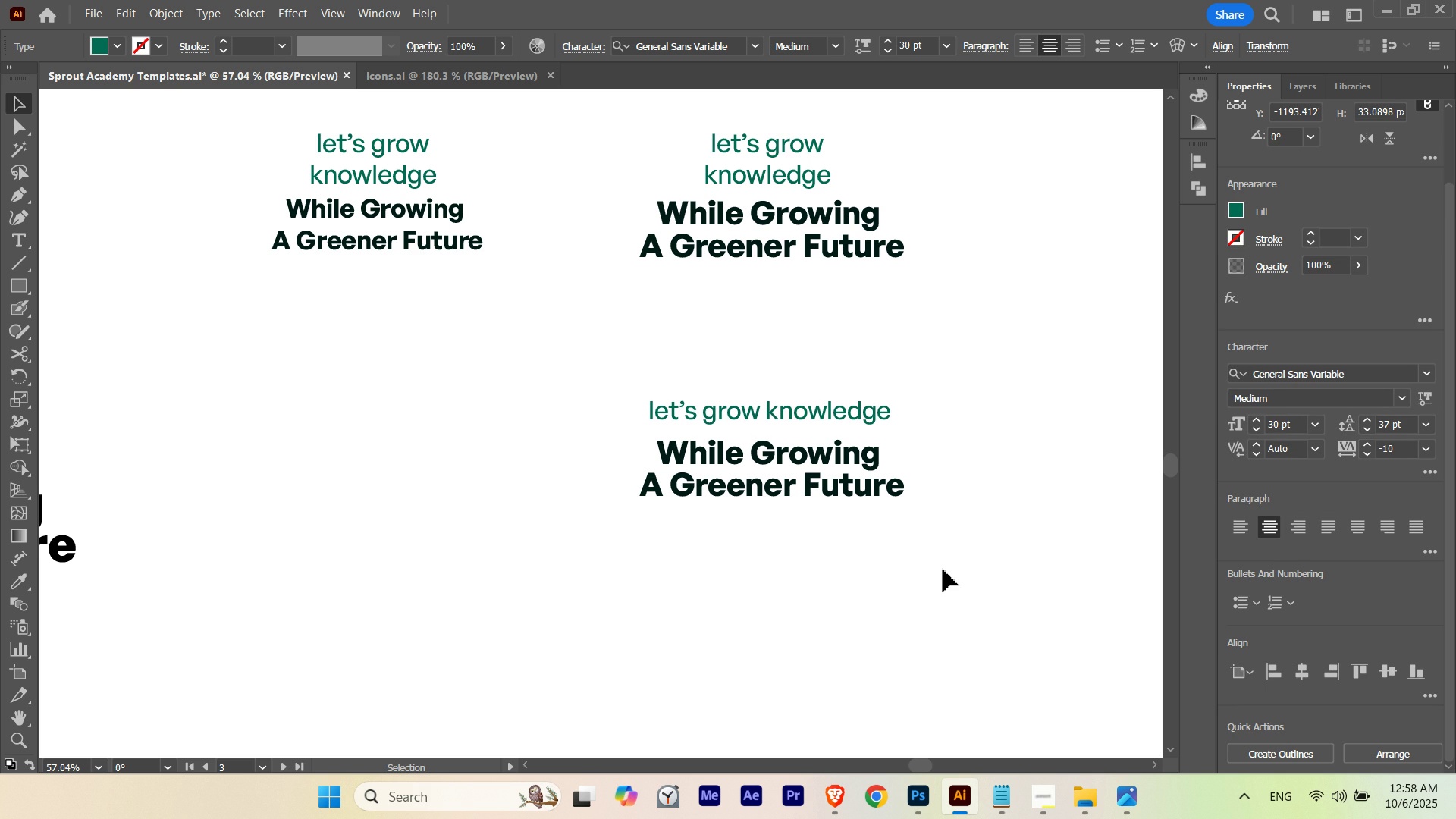 
key(ArrowUp)
 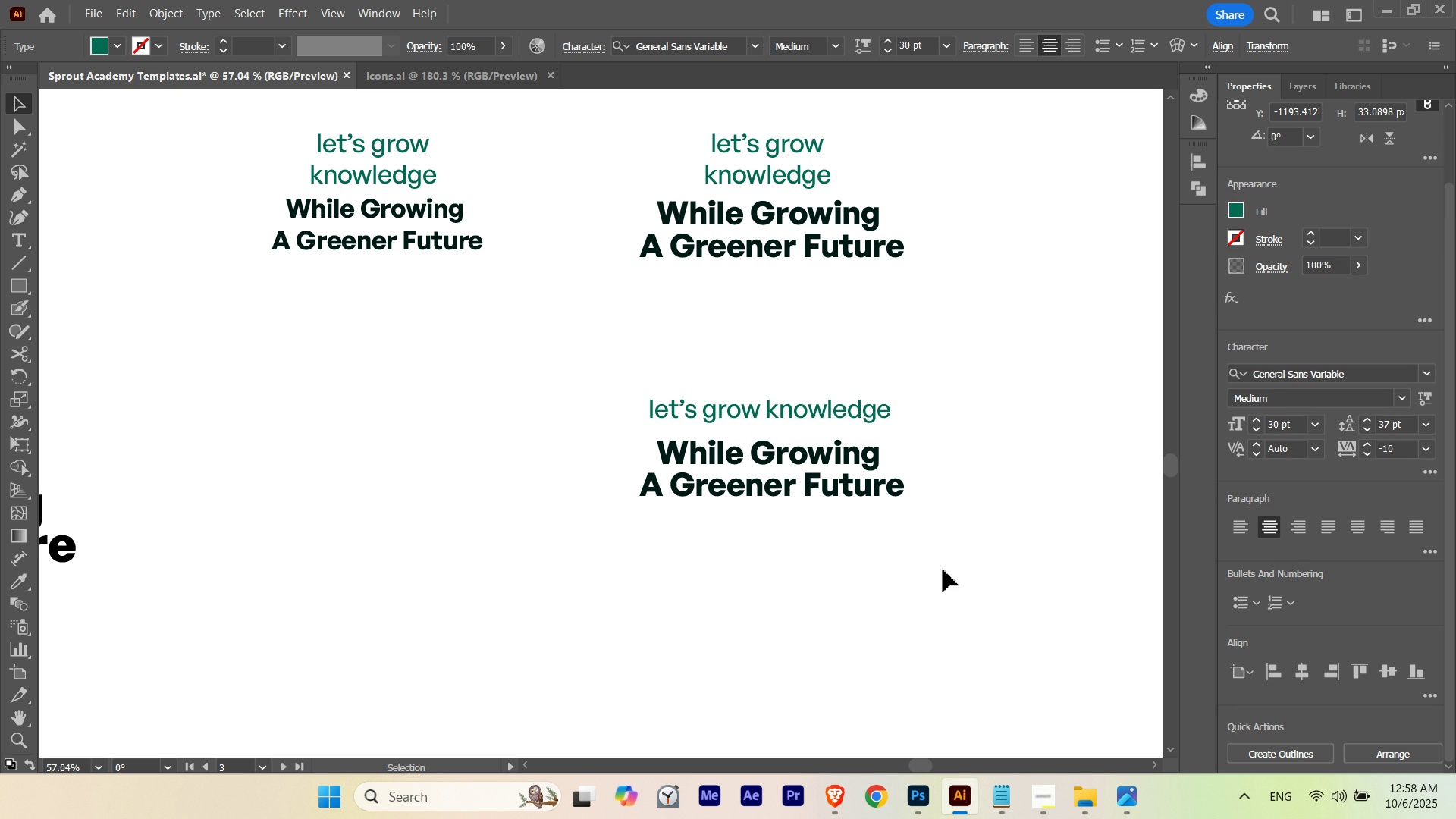 
key(ArrowUp)
 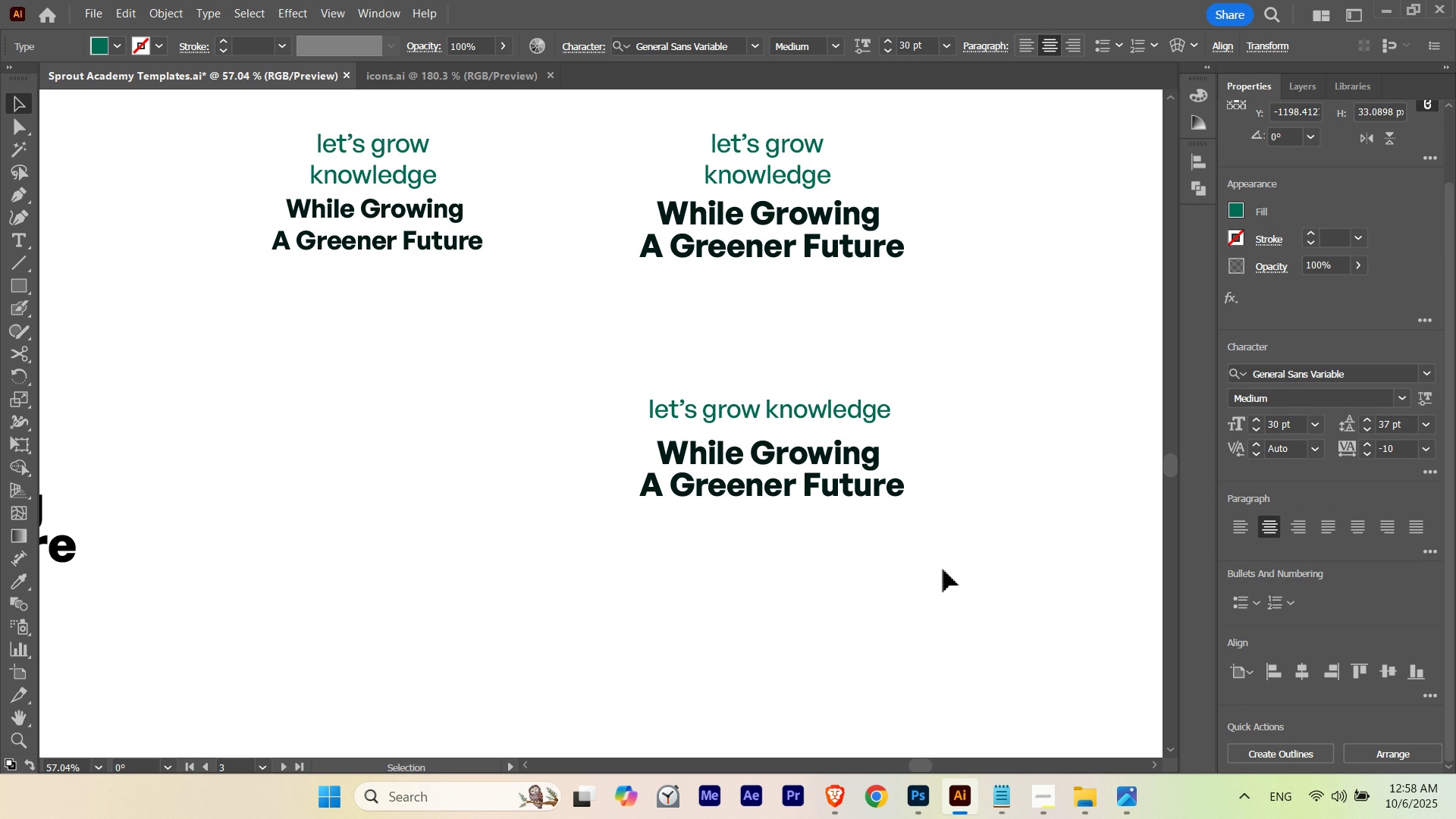 
key(ArrowDown)
 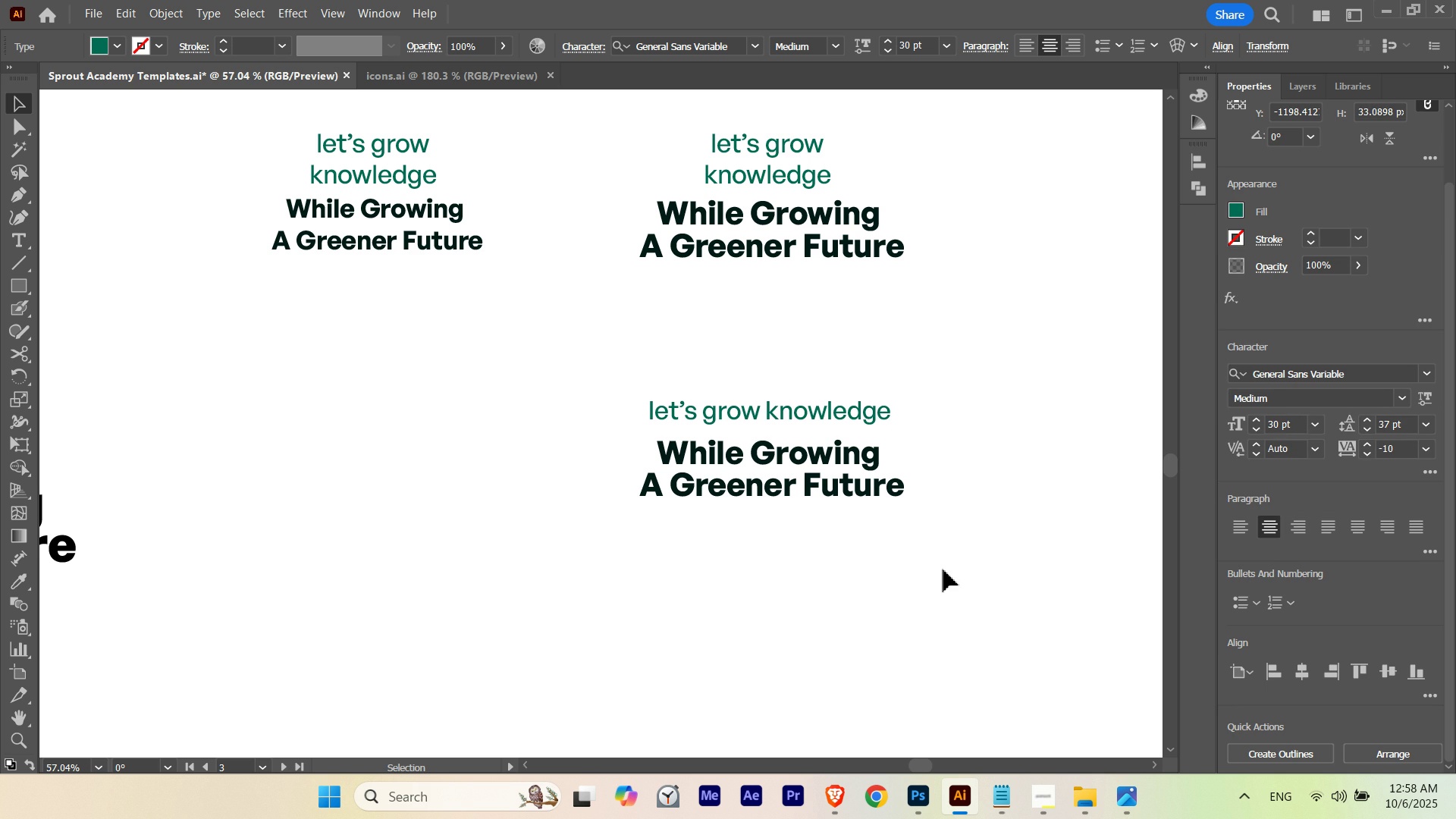 
key(ArrowDown)
 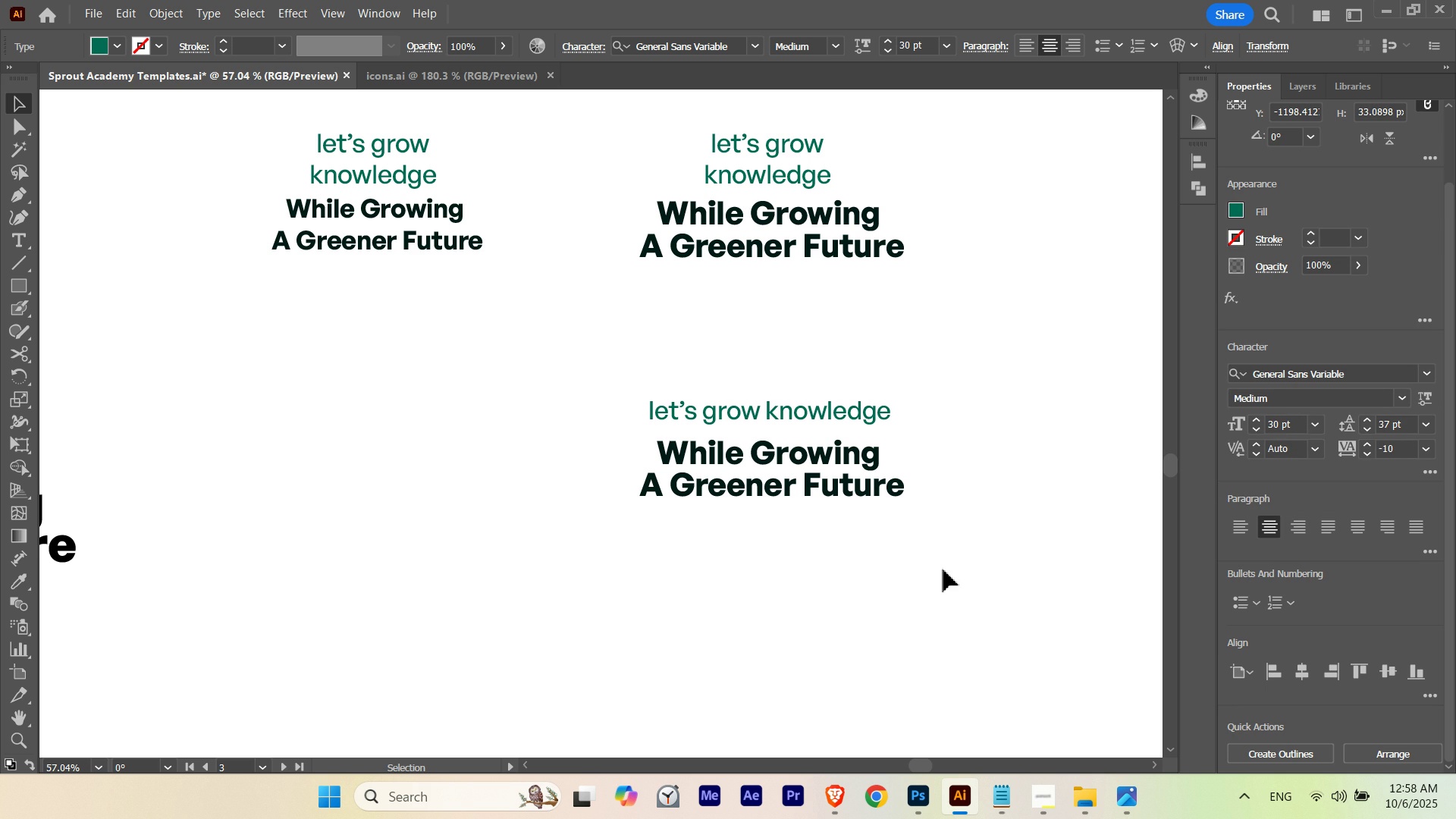 
key(ArrowUp)
 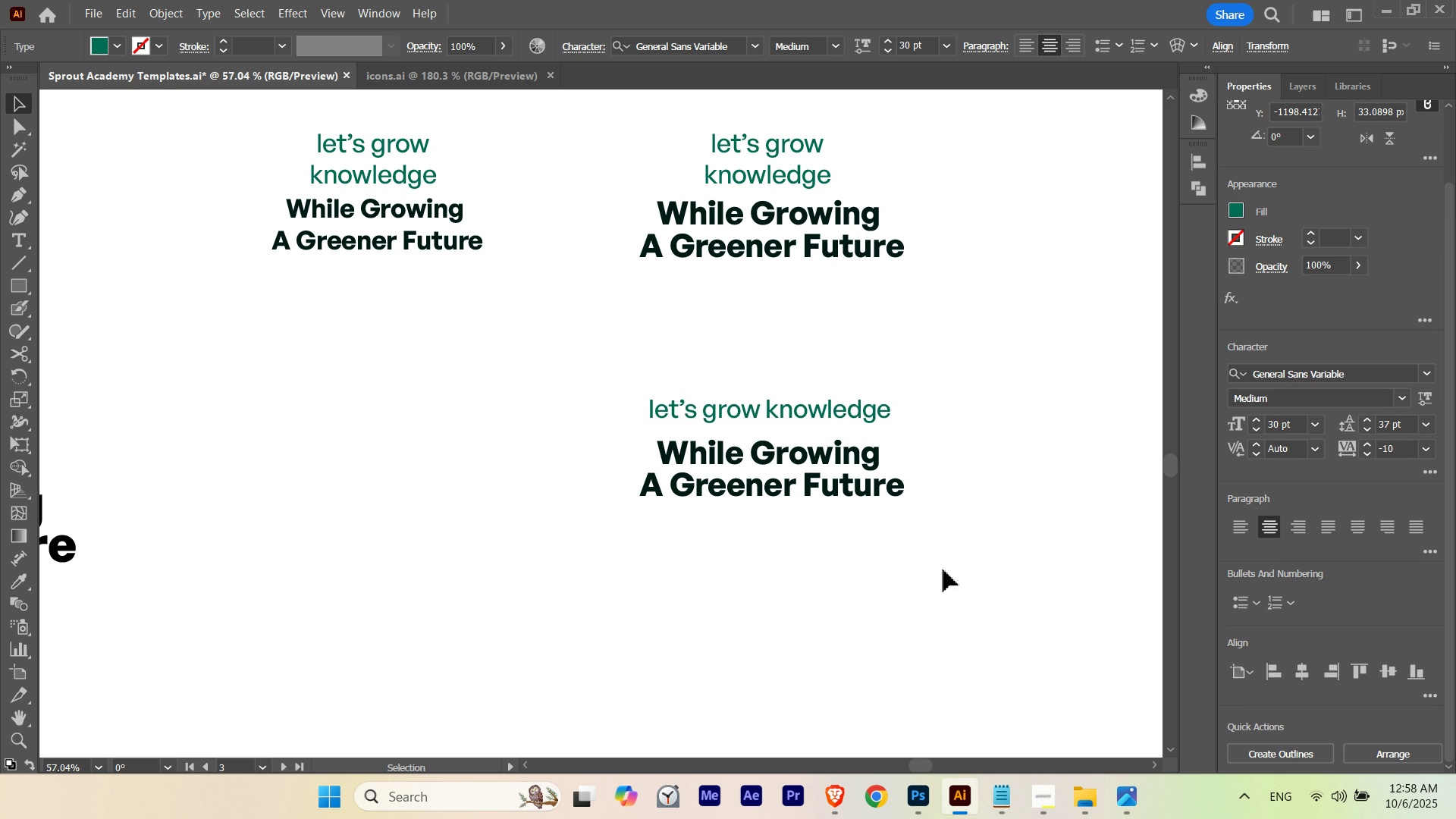 
key(ArrowUp)
 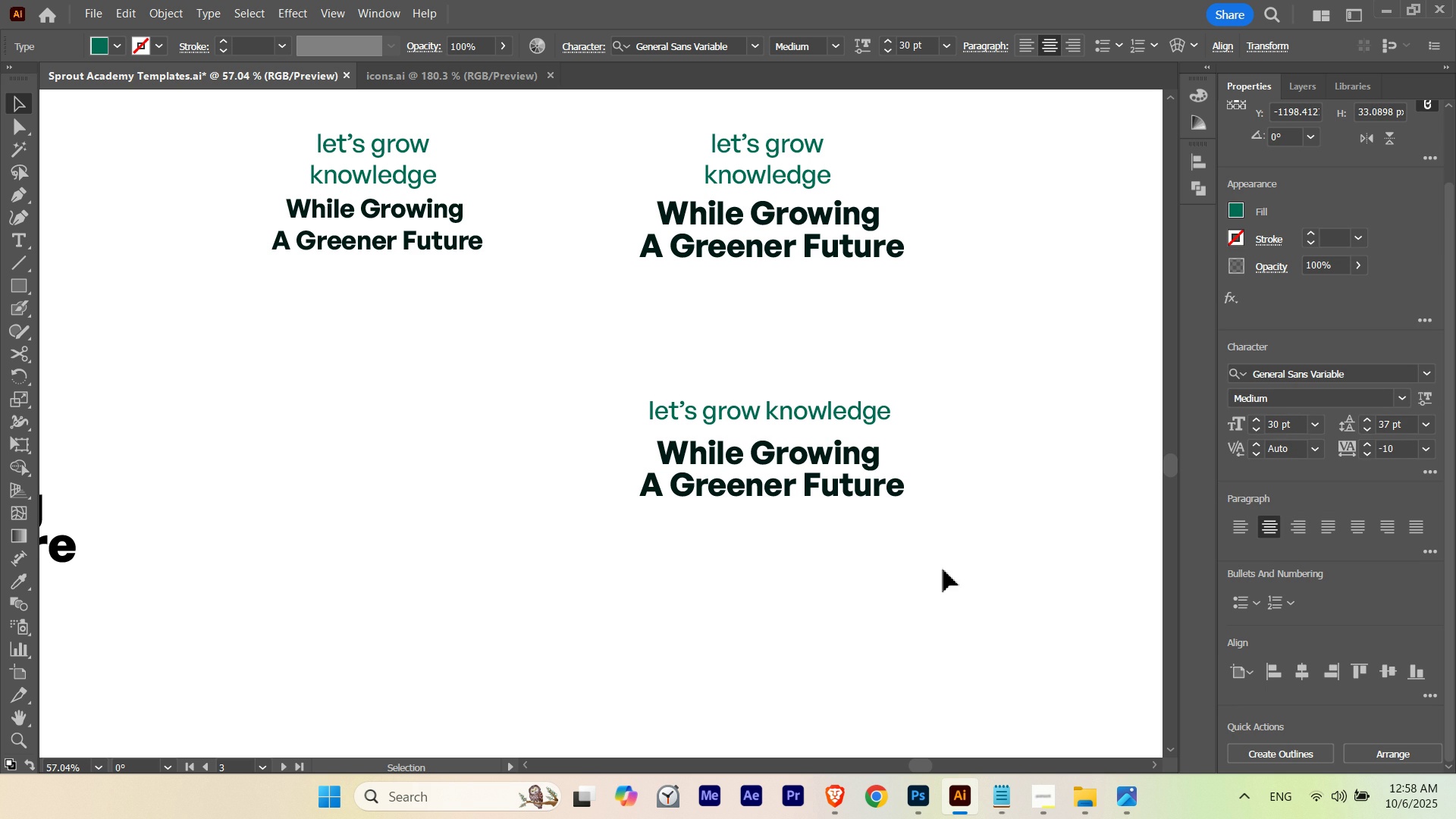 
key(ArrowDown)
 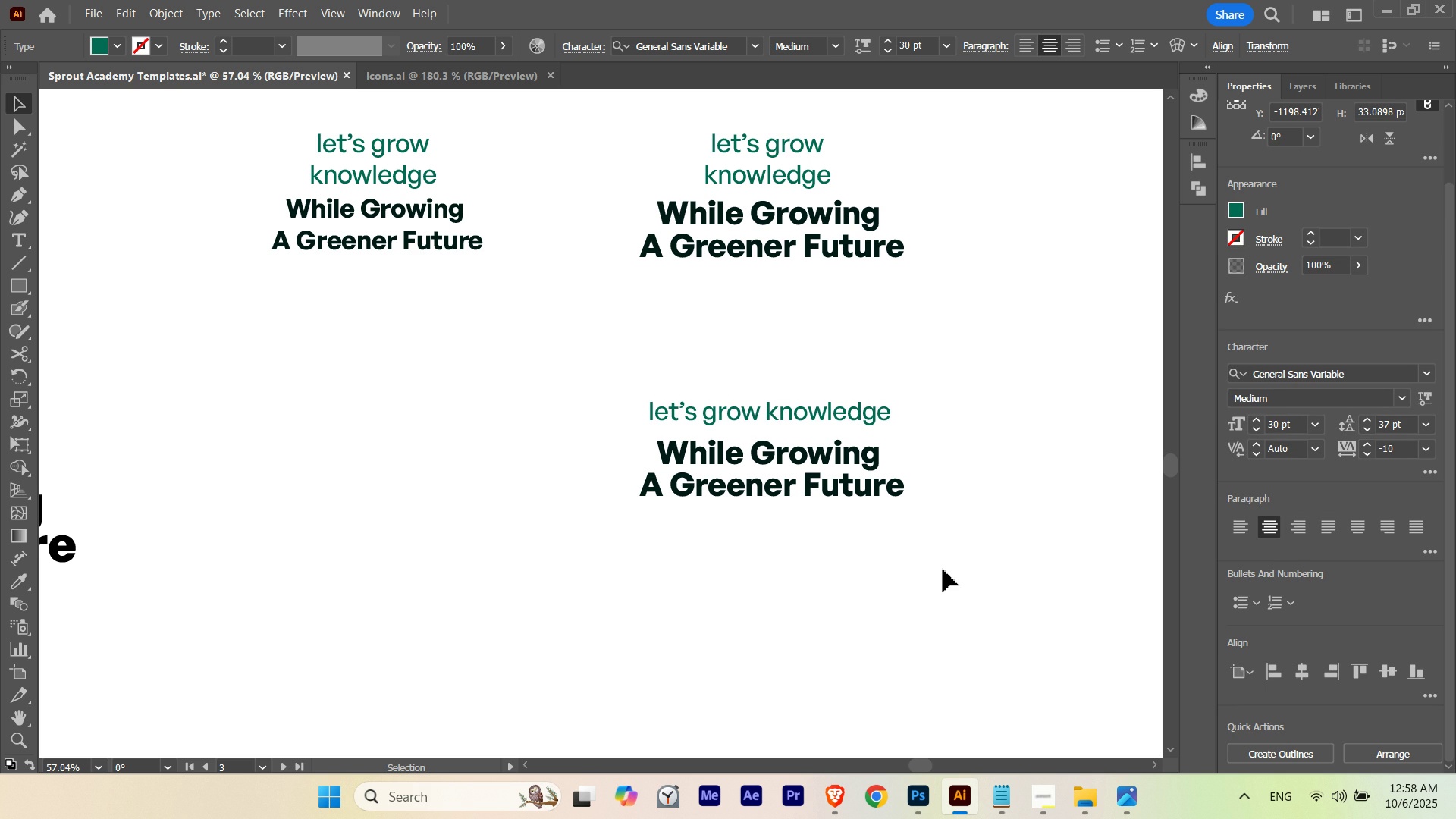 
key(ArrowDown)
 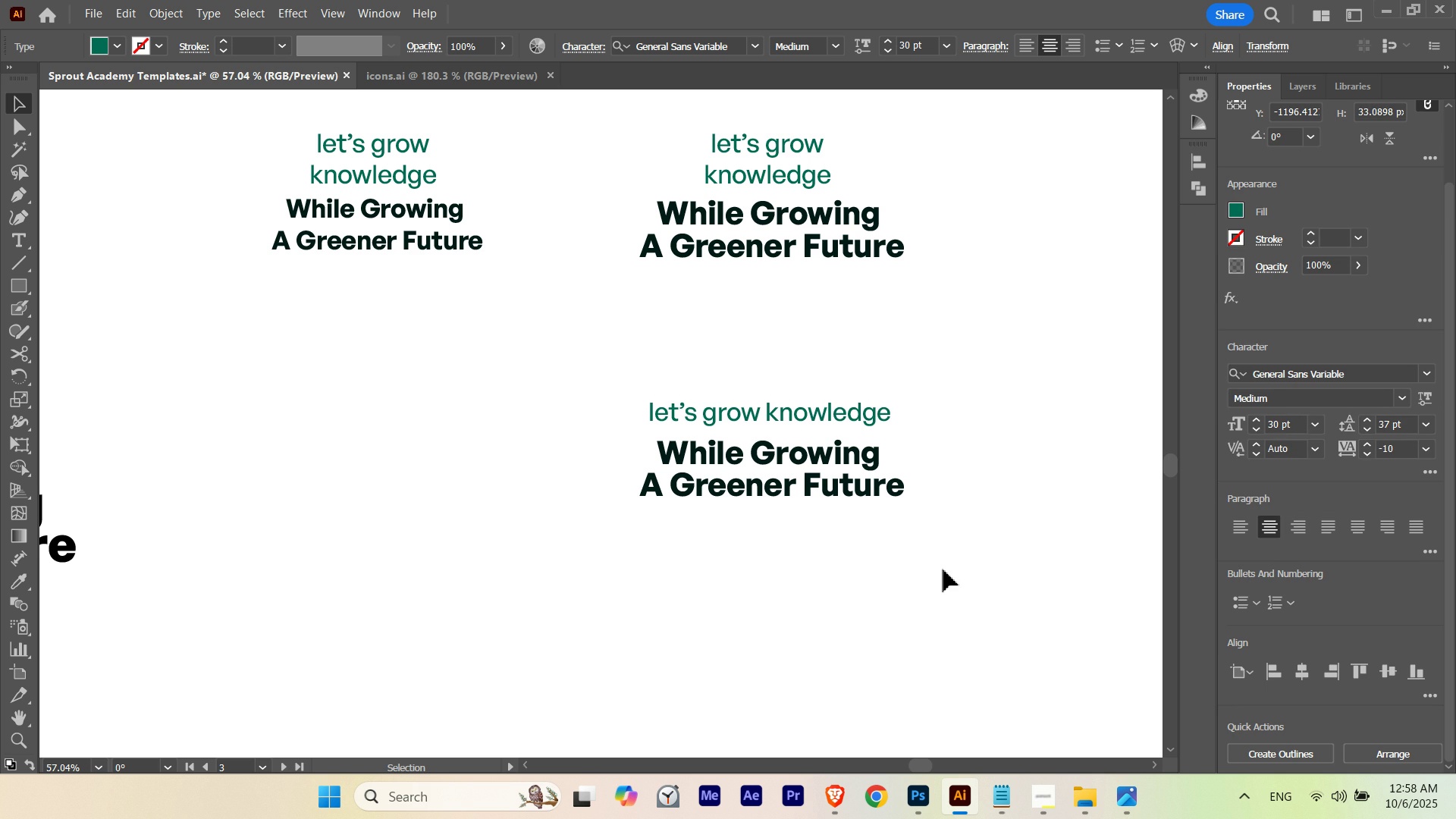 
key(ArrowDown)
 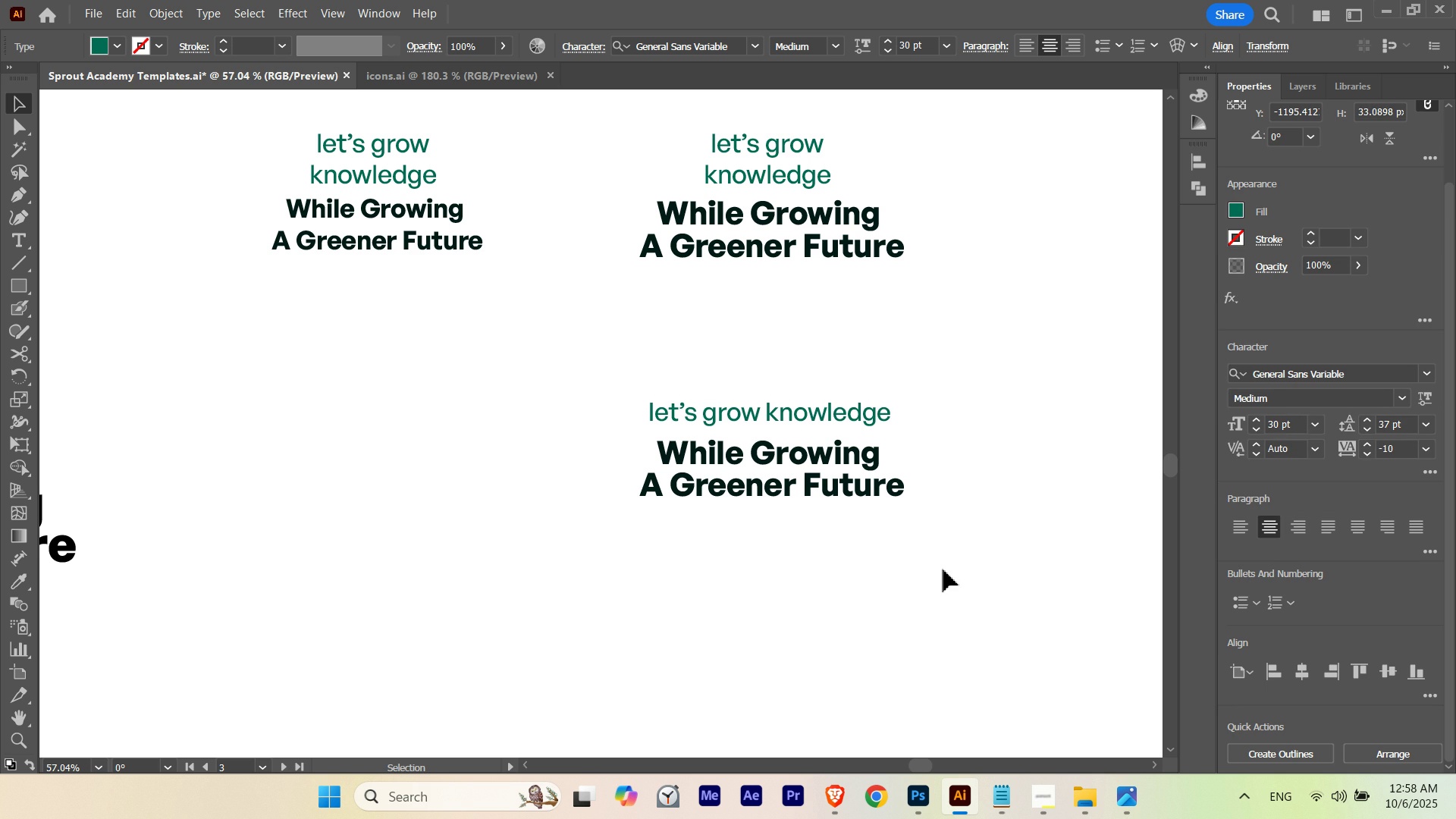 
key(ArrowDown)
 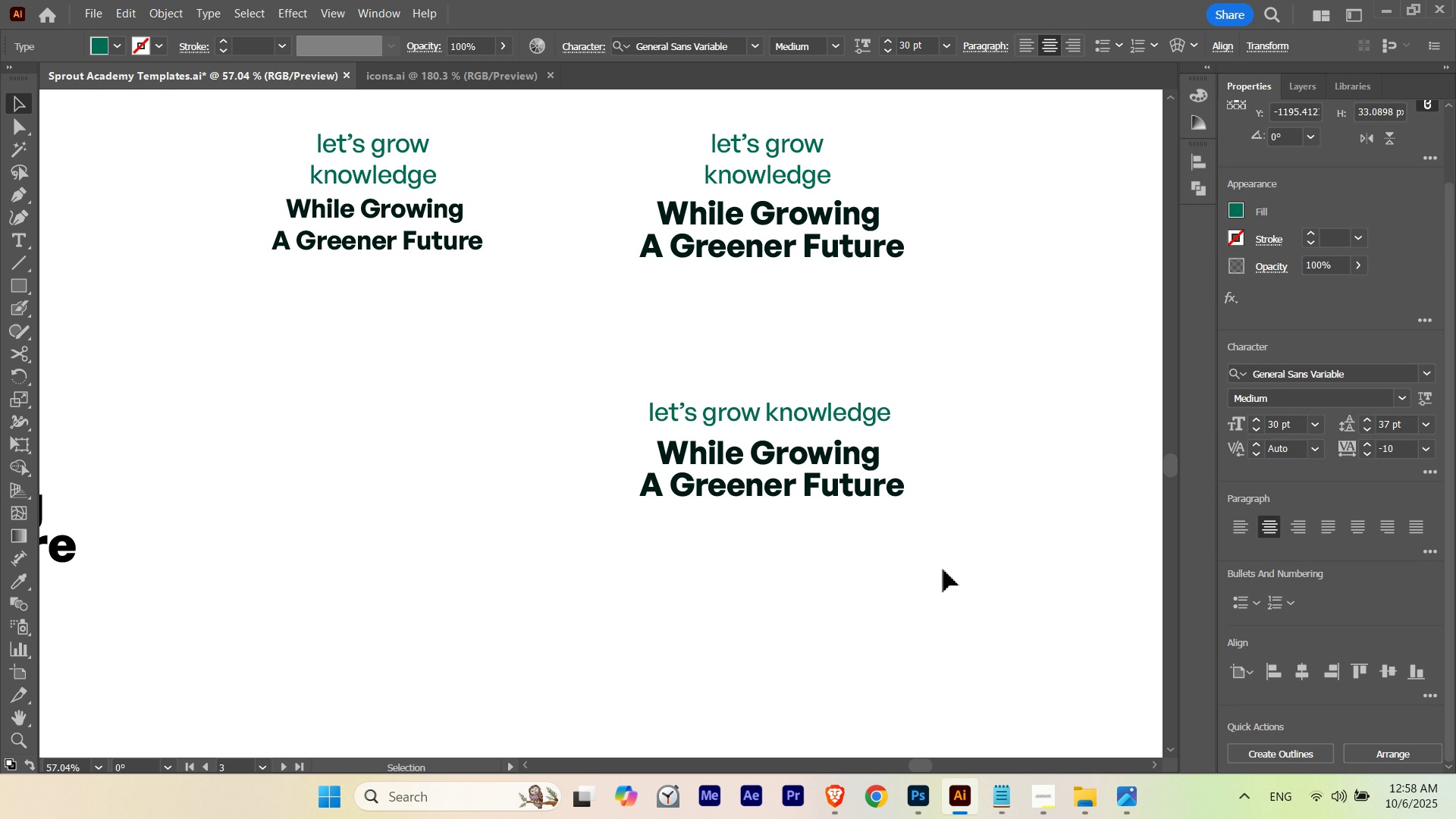 
key(ArrowUp)
 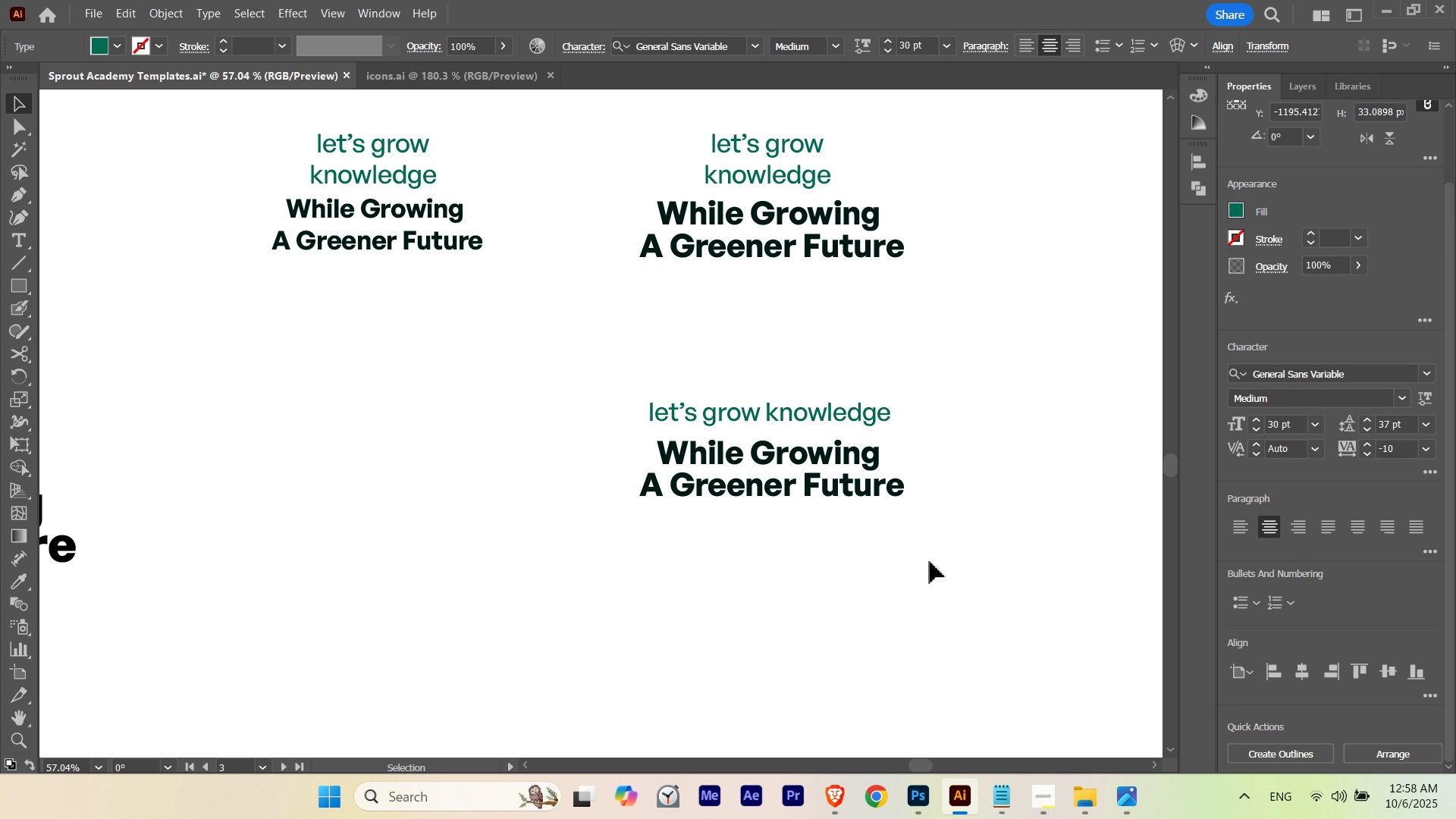 
hold_key(key=ControlLeft, duration=0.82)
 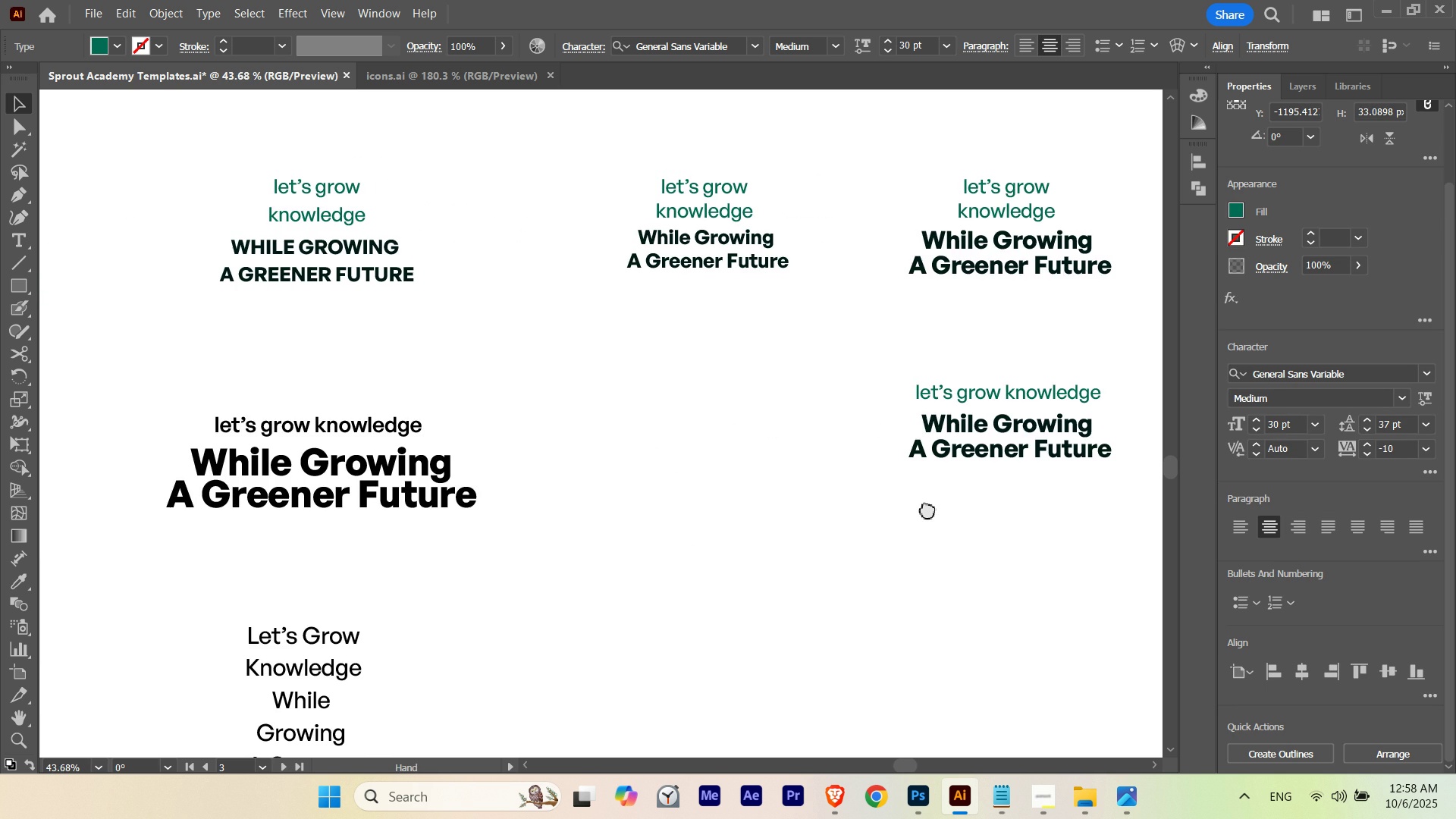 
hold_key(key=Space, duration=1.53)
 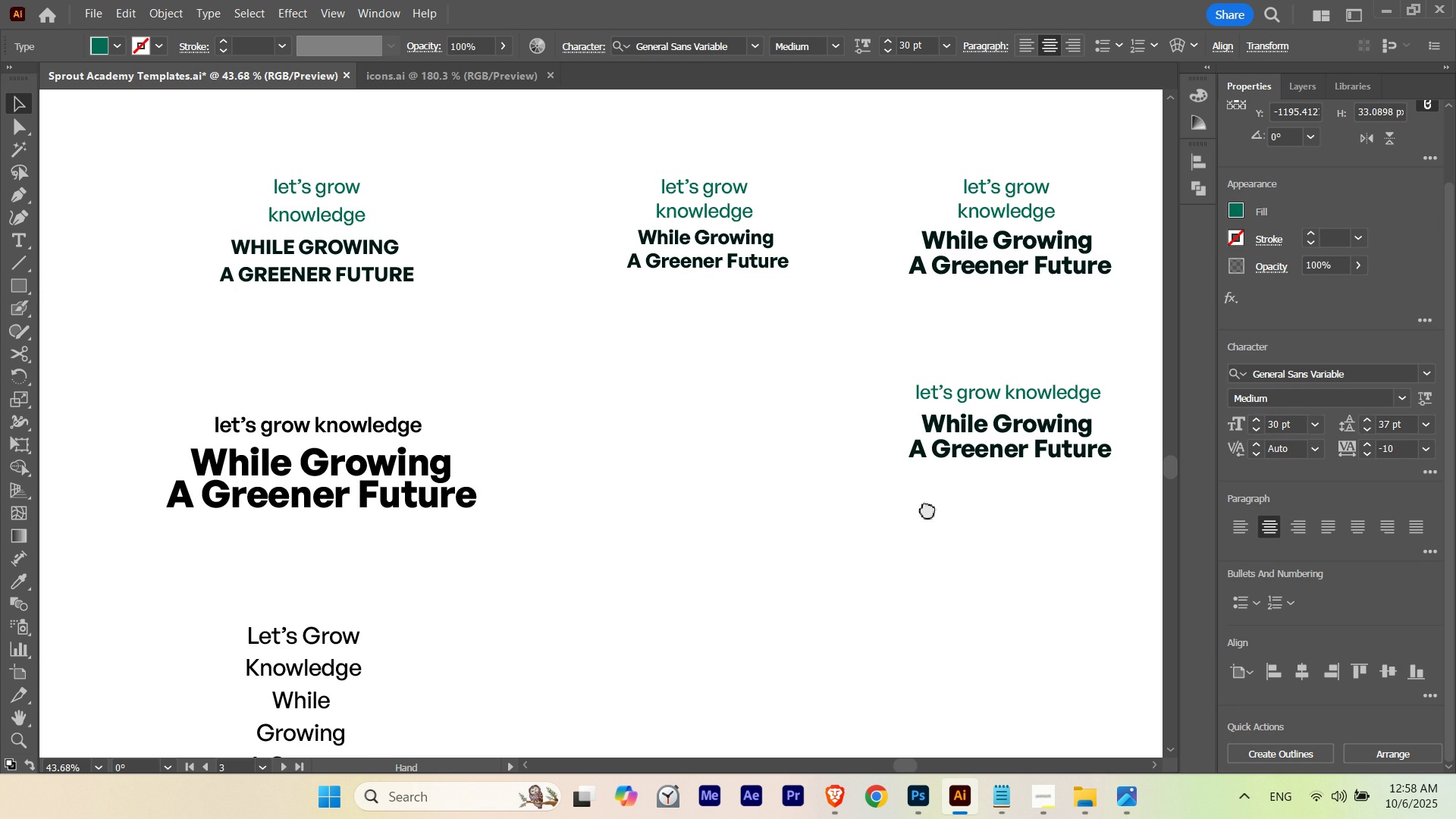 
hold_key(key=Space, duration=1.5)
 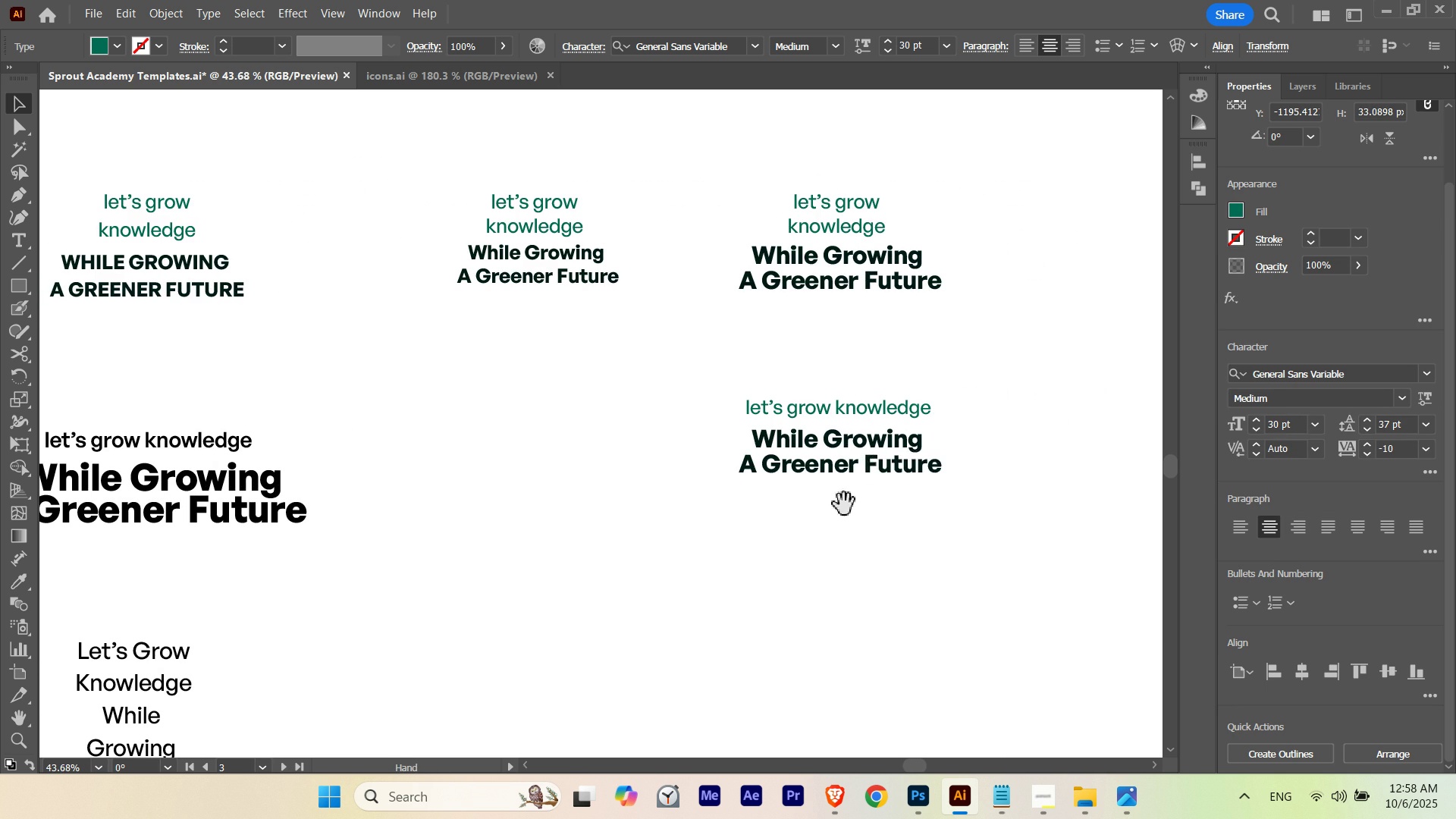 
key(Space)
 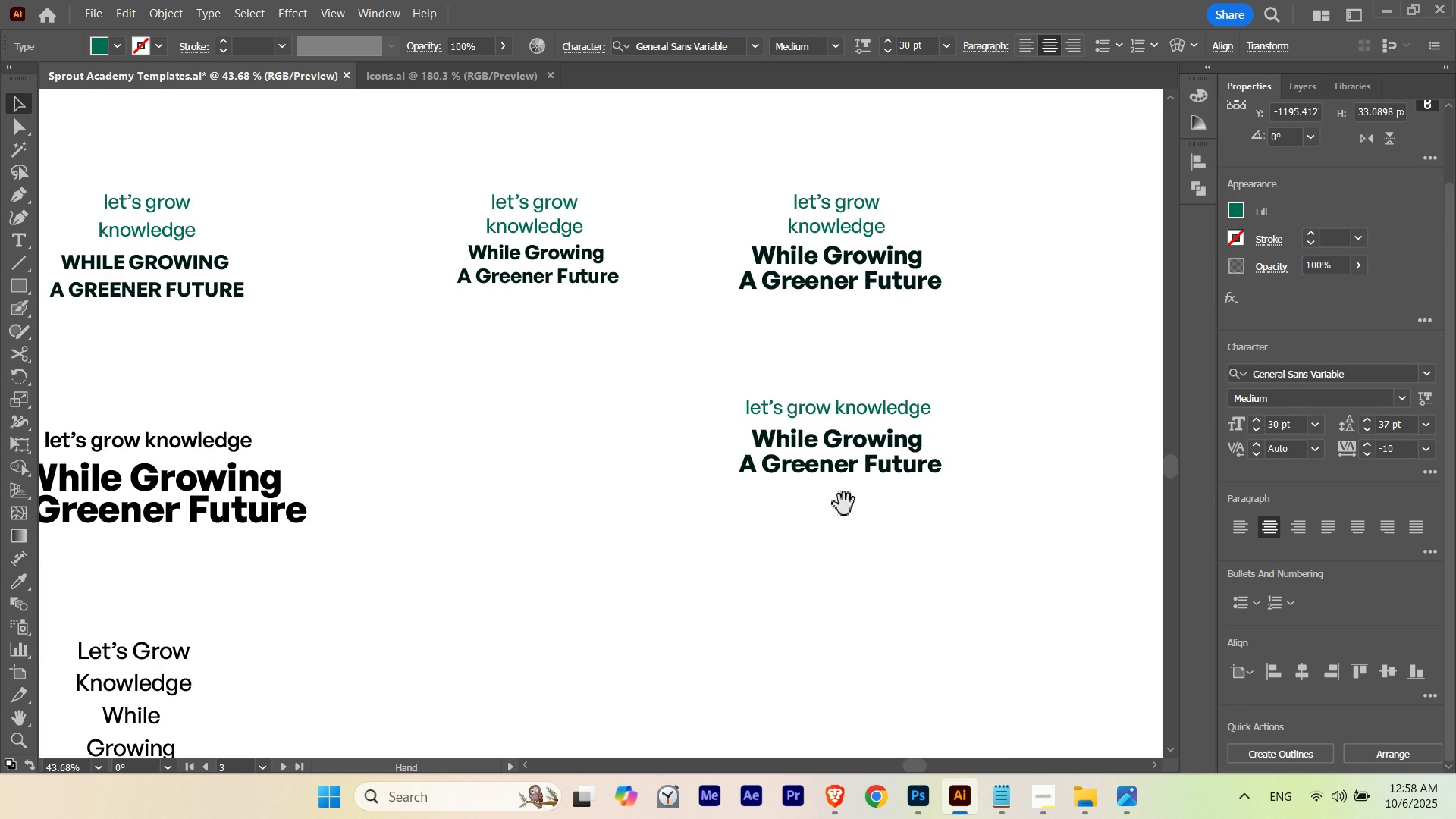 
key(Space)
 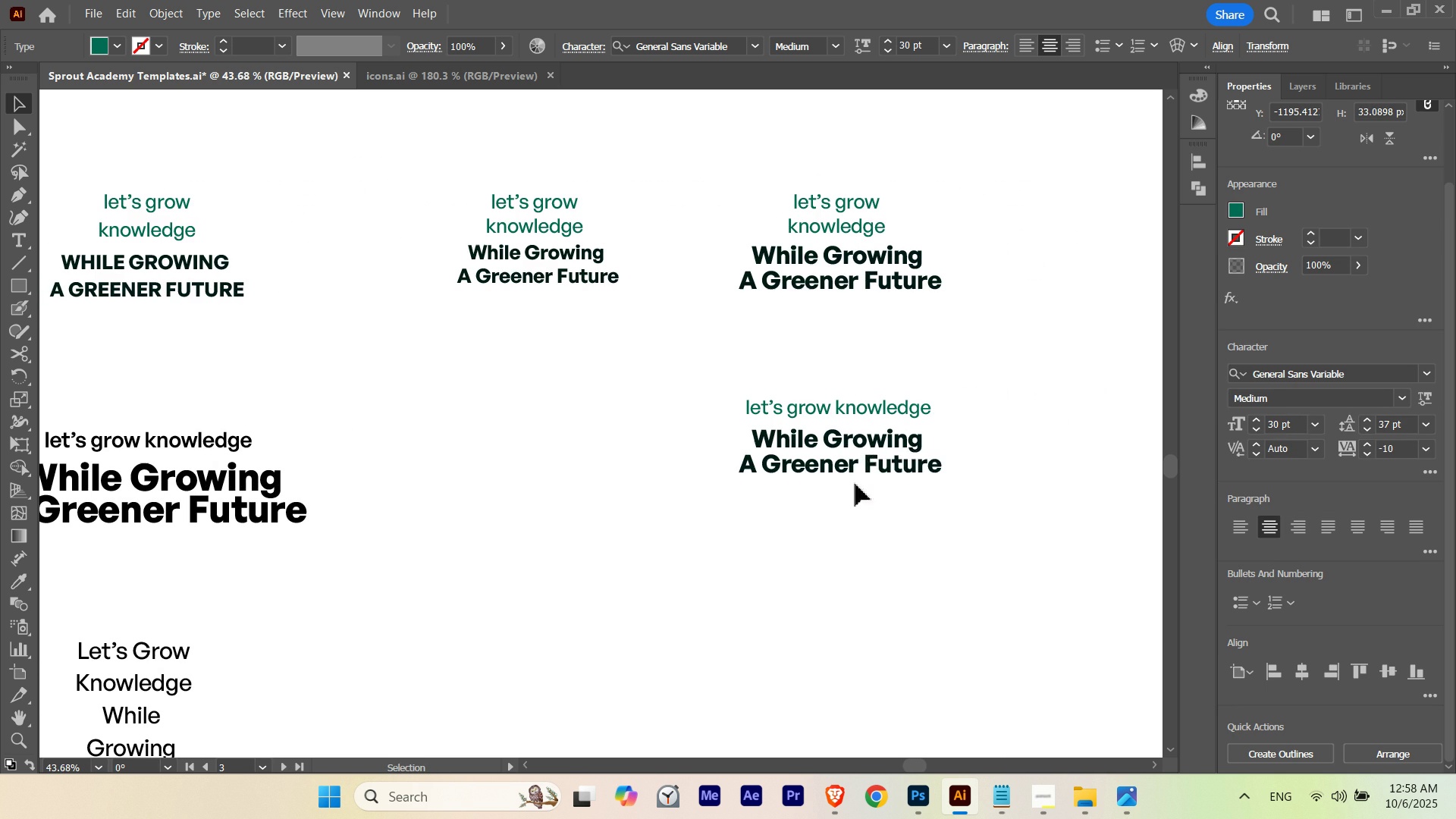 
key(Space)
 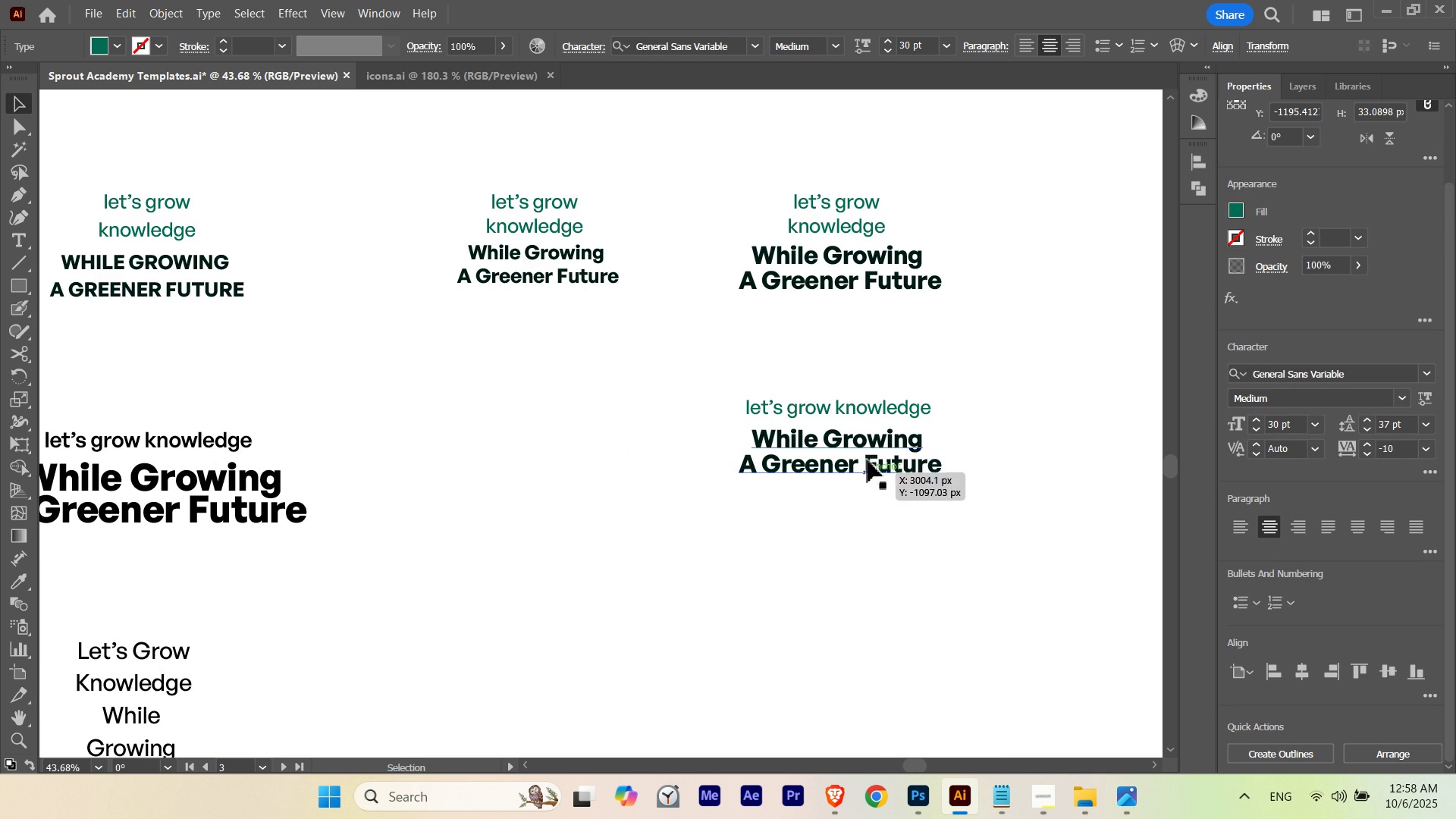 
key(Space)
 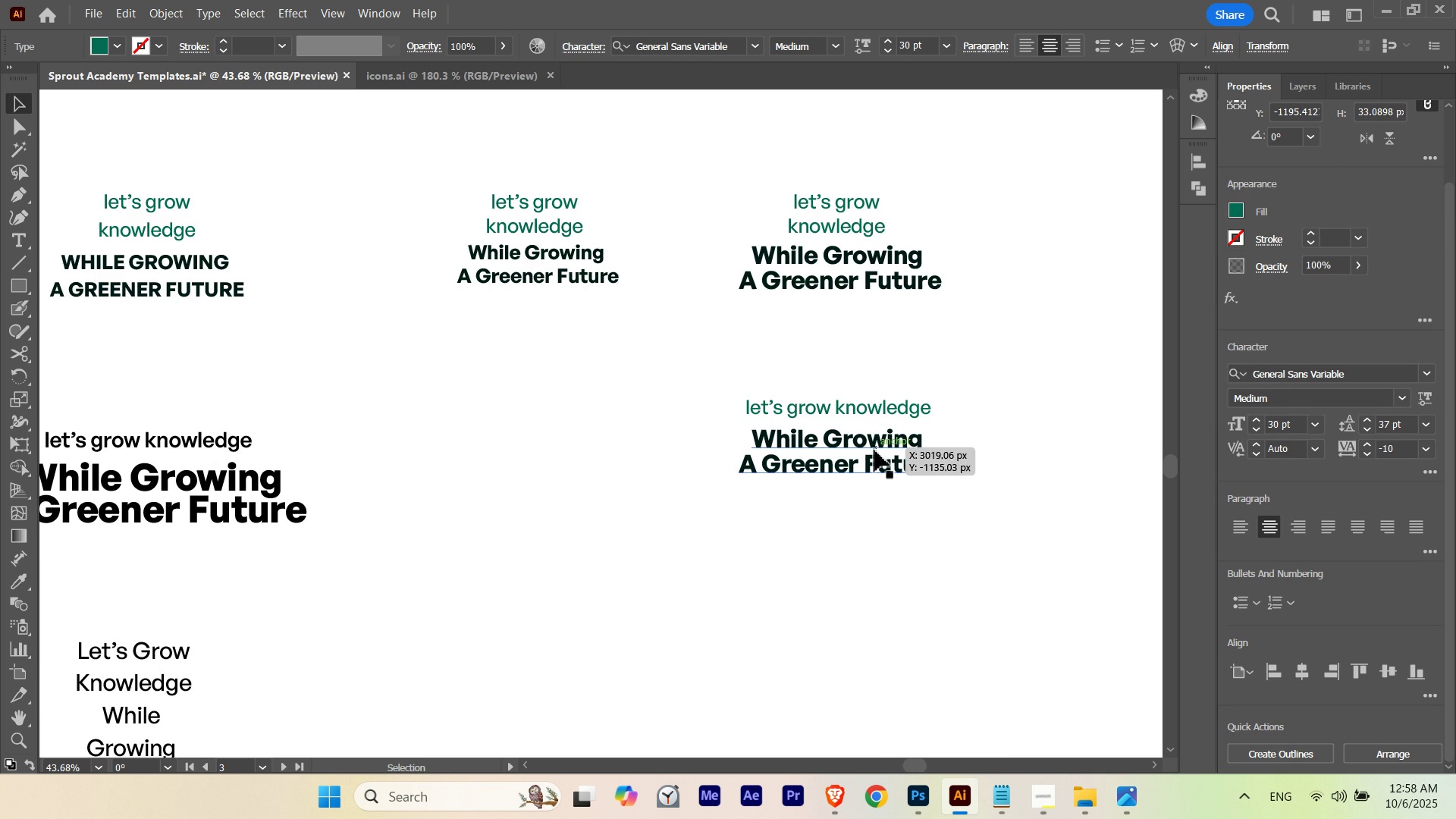 
left_click([759, 529])
 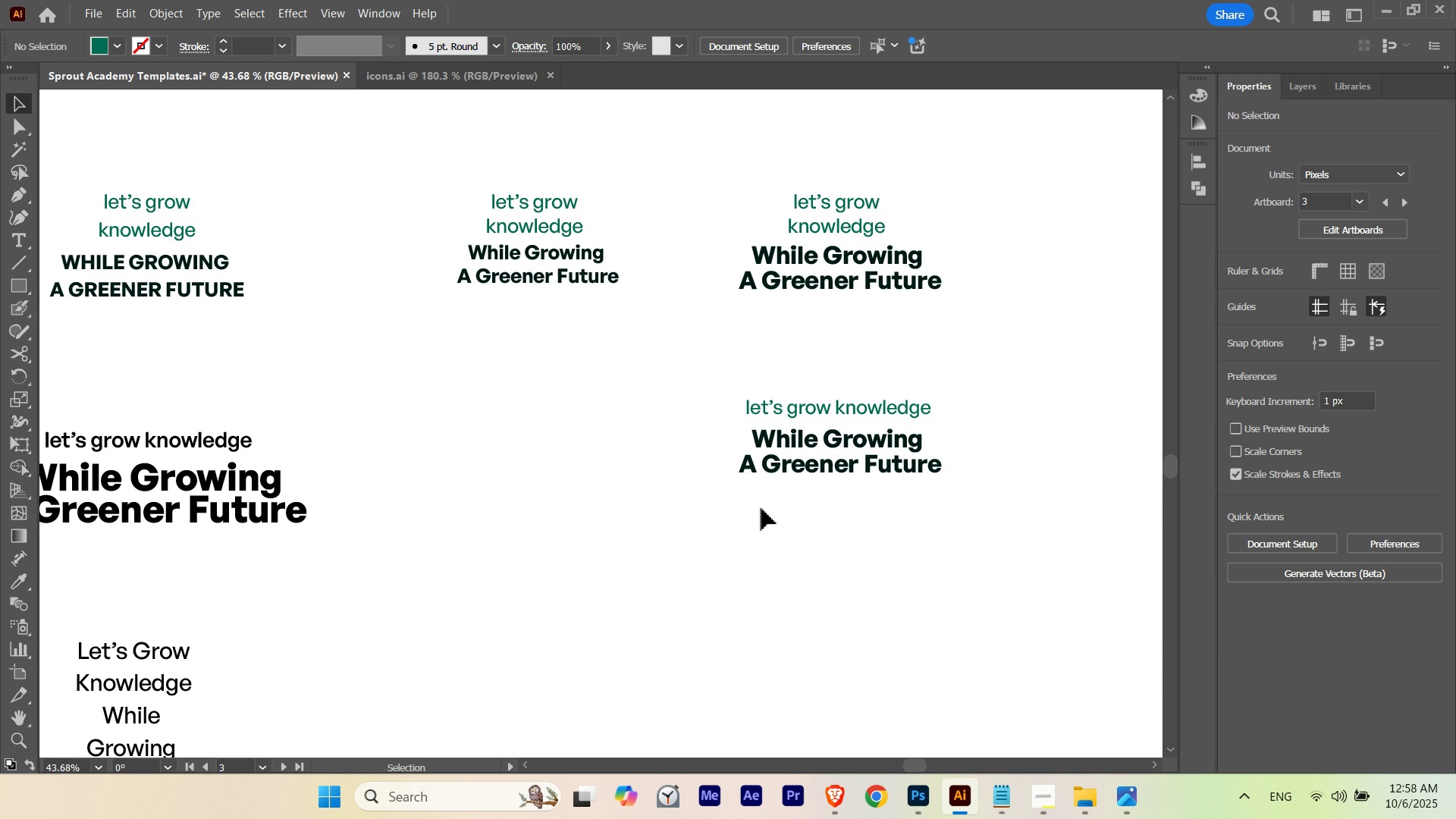 
hold_key(key=Space, duration=0.69)
 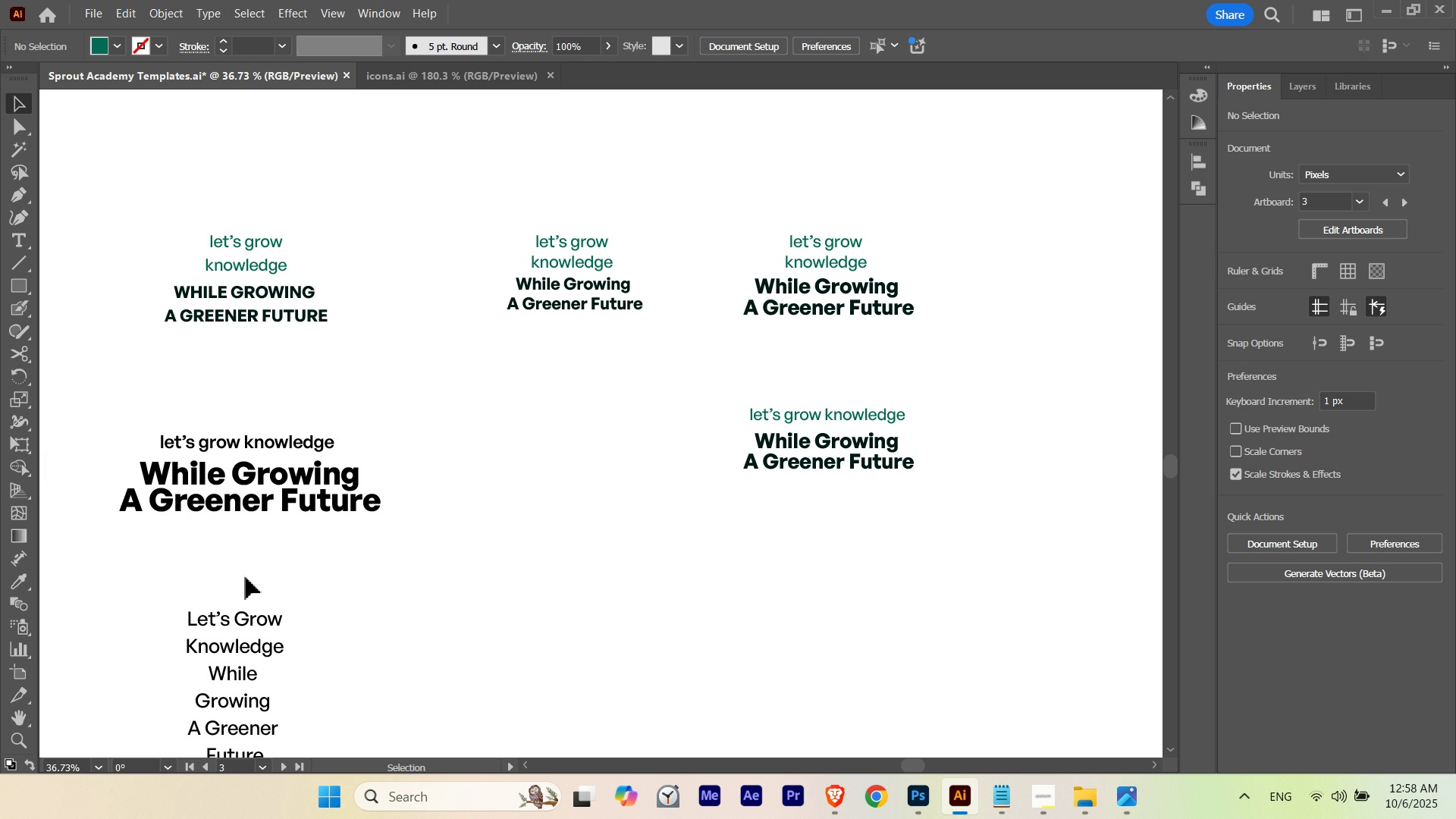 
hold_key(key=ControlLeft, duration=0.39)
 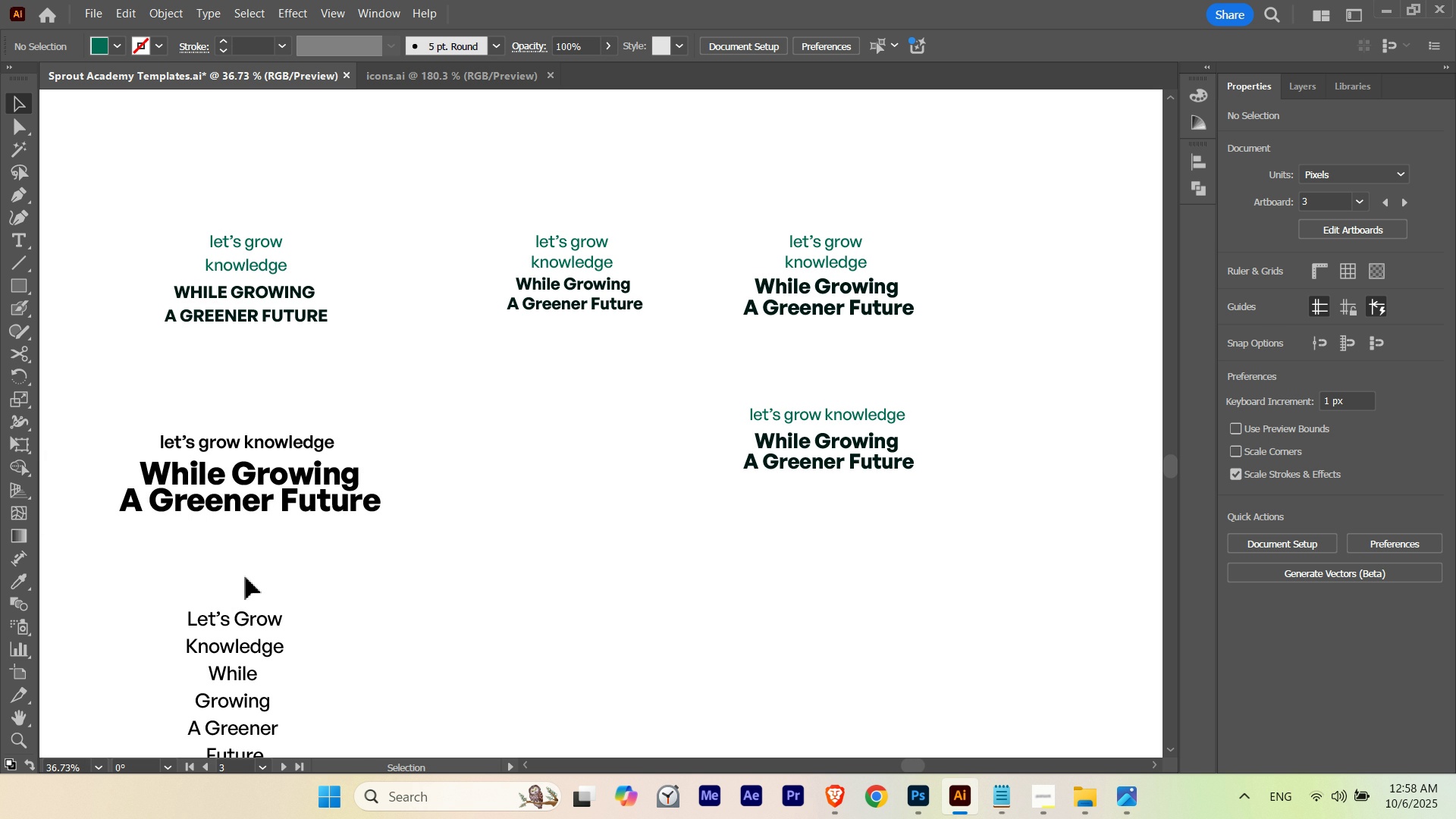 
wait(15.92)
 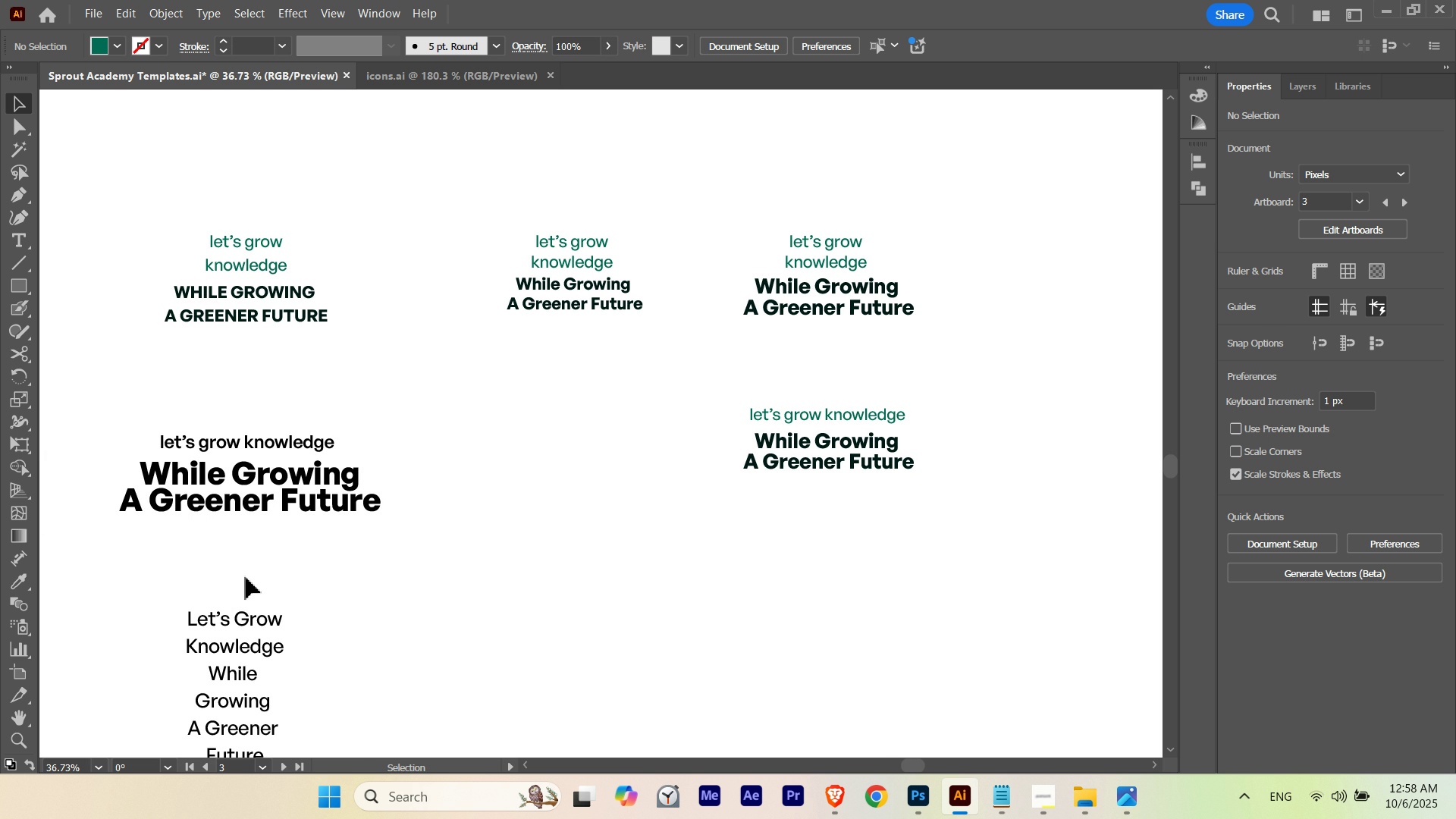 
hold_key(key=Space, duration=1.43)
 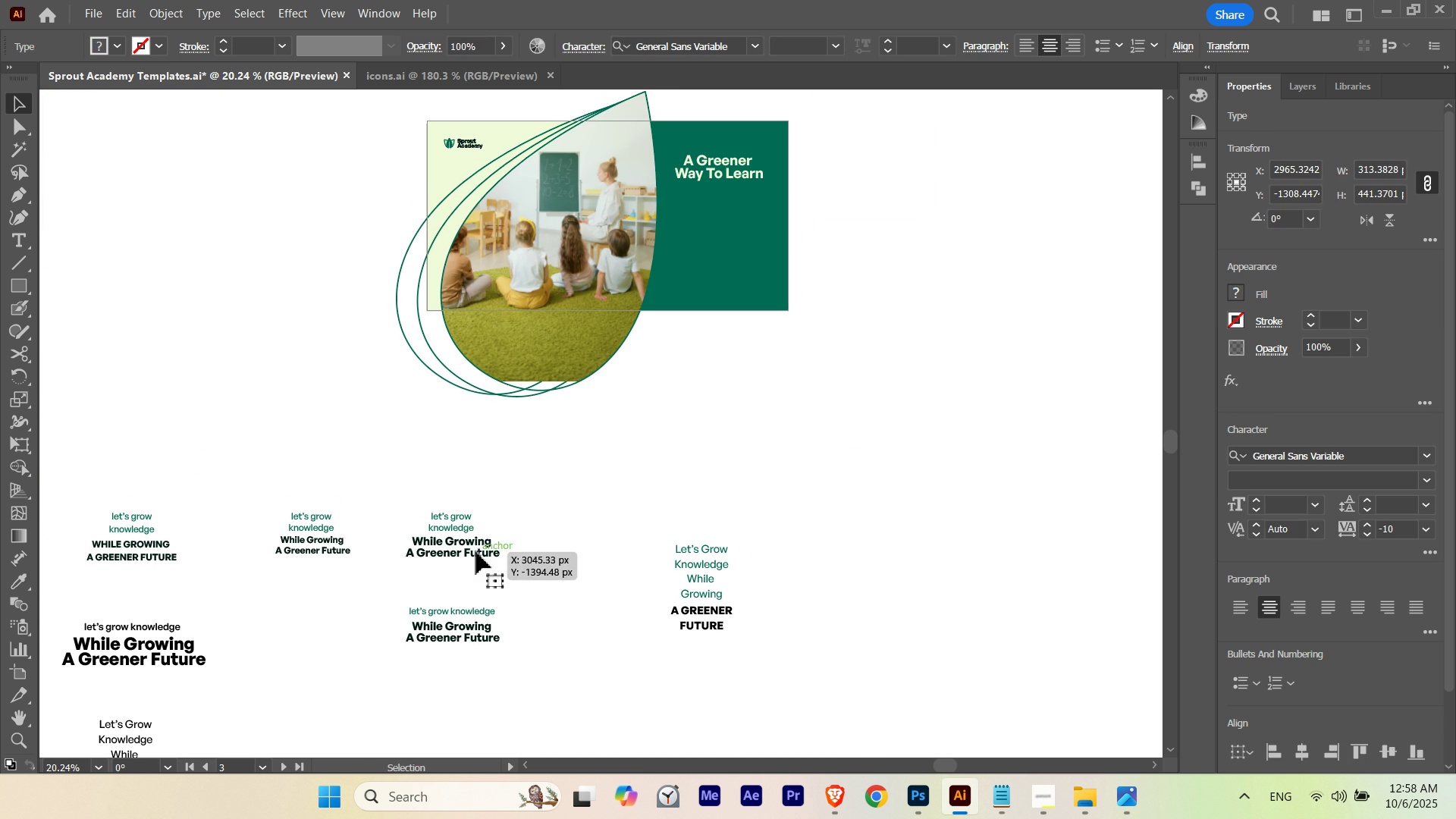 
hold_key(key=ControlLeft, duration=0.42)
 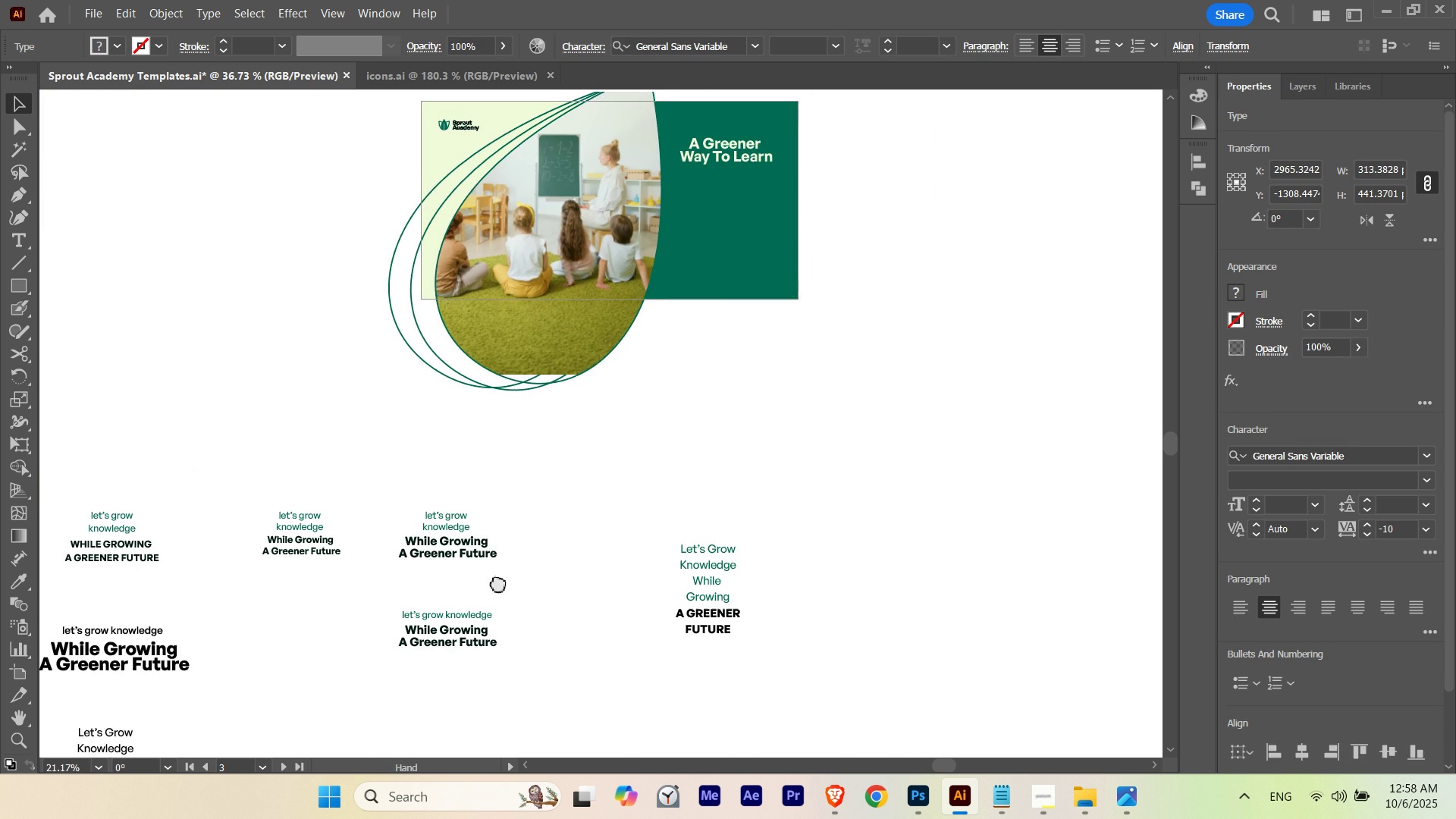 
hold_key(key=ControlLeft, duration=0.35)
 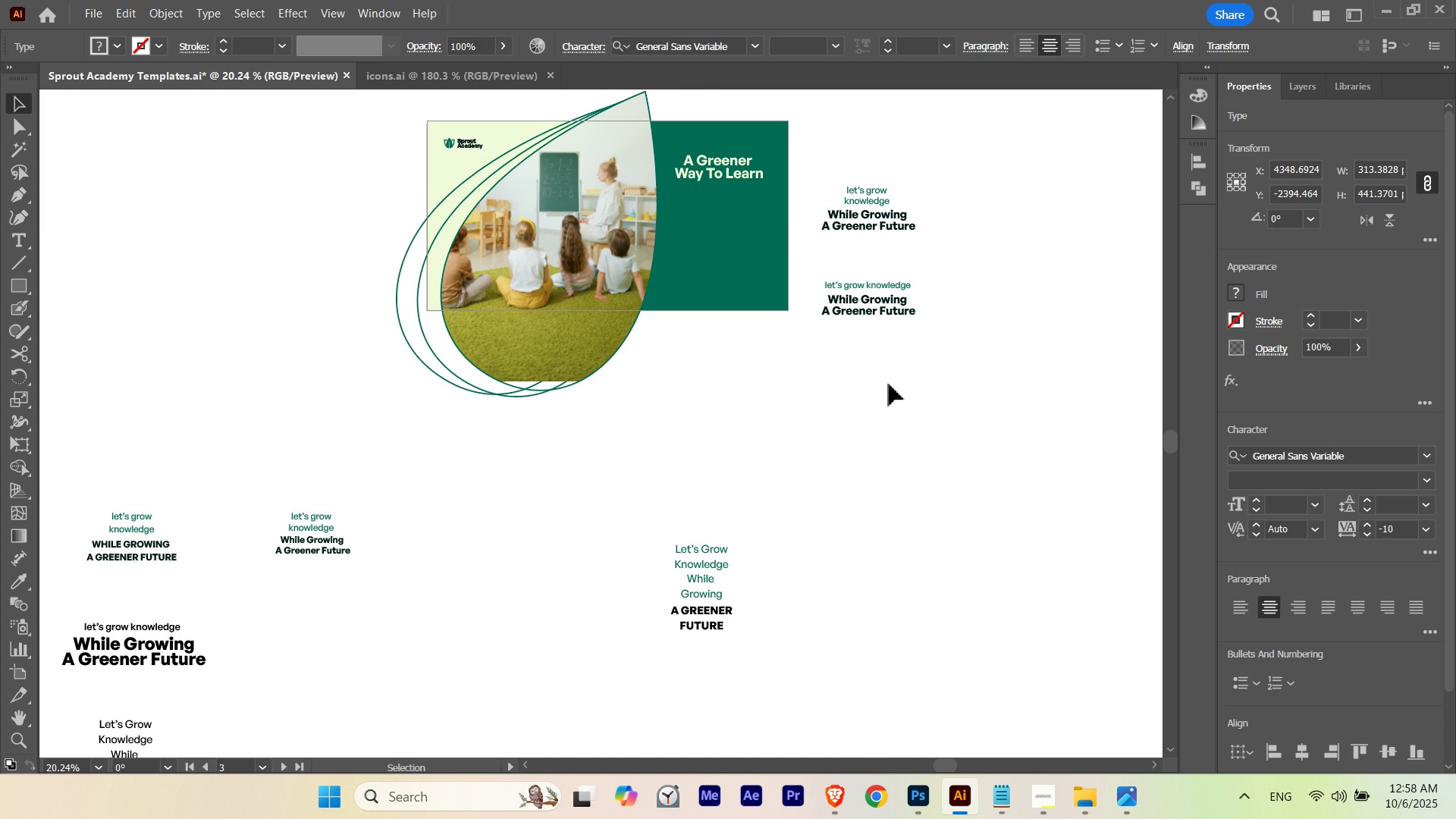 
left_click([889, 384])
 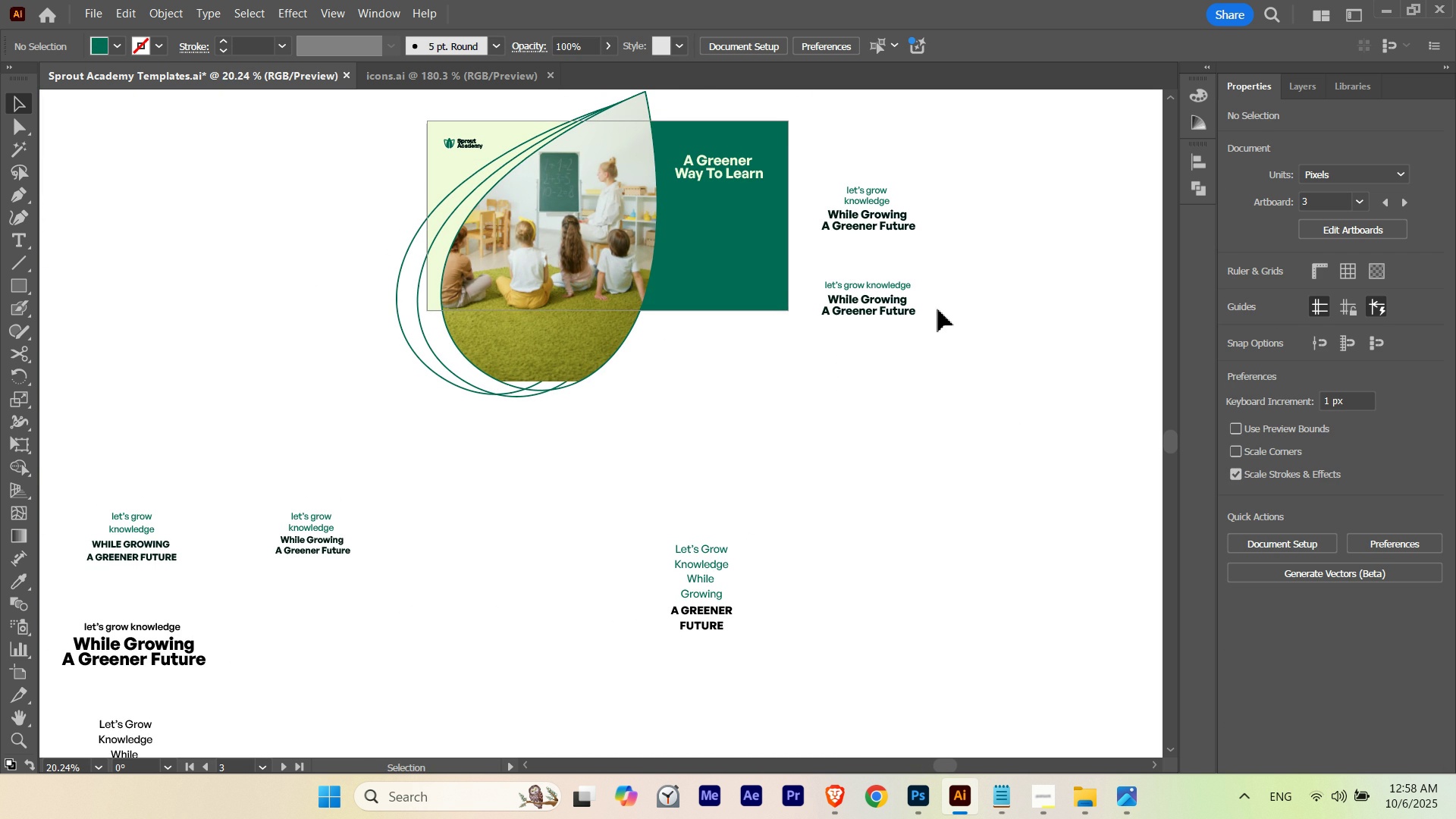 
hold_key(key=ControlLeft, duration=1.01)
 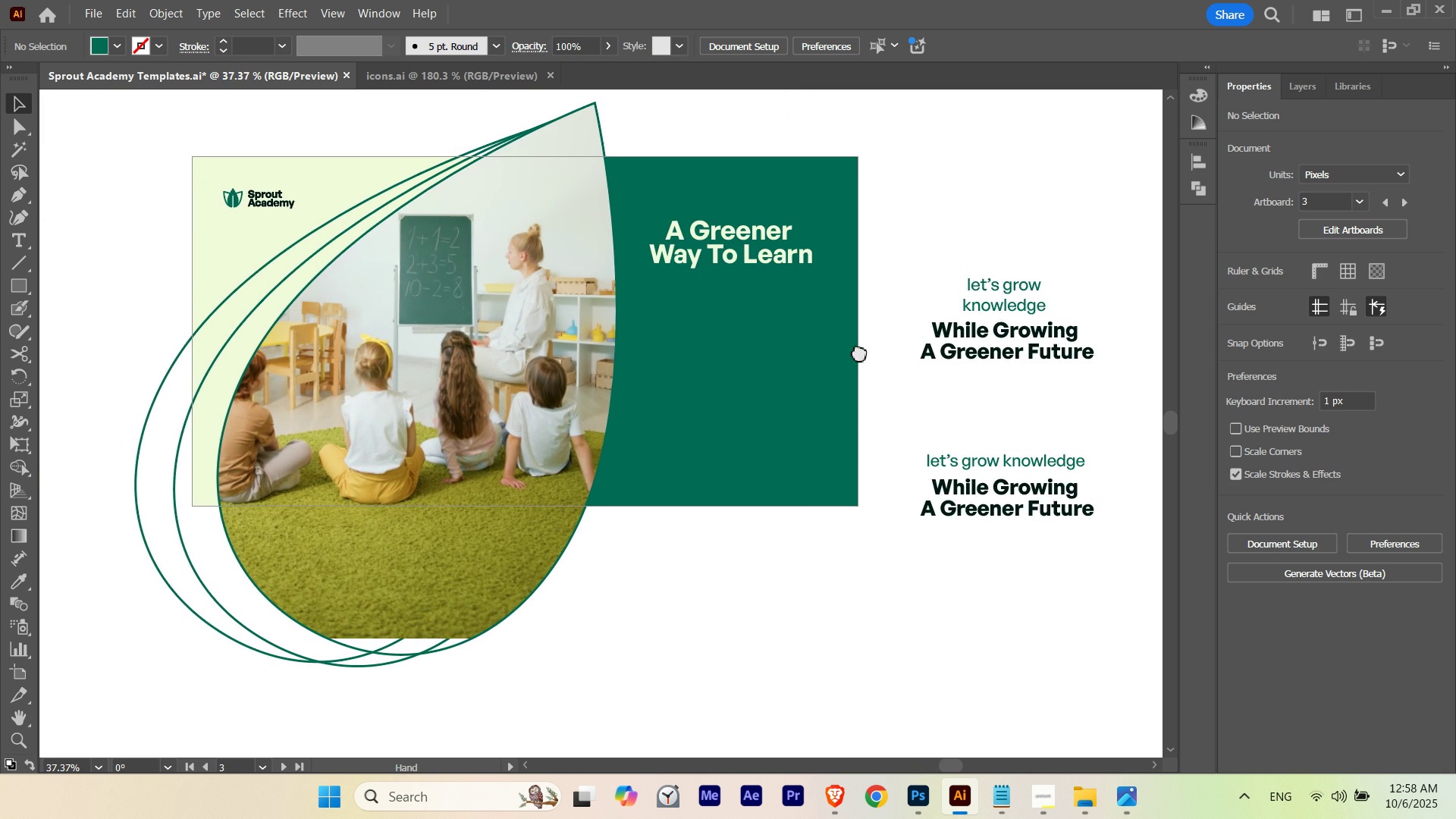 
hold_key(key=Space, duration=1.52)
 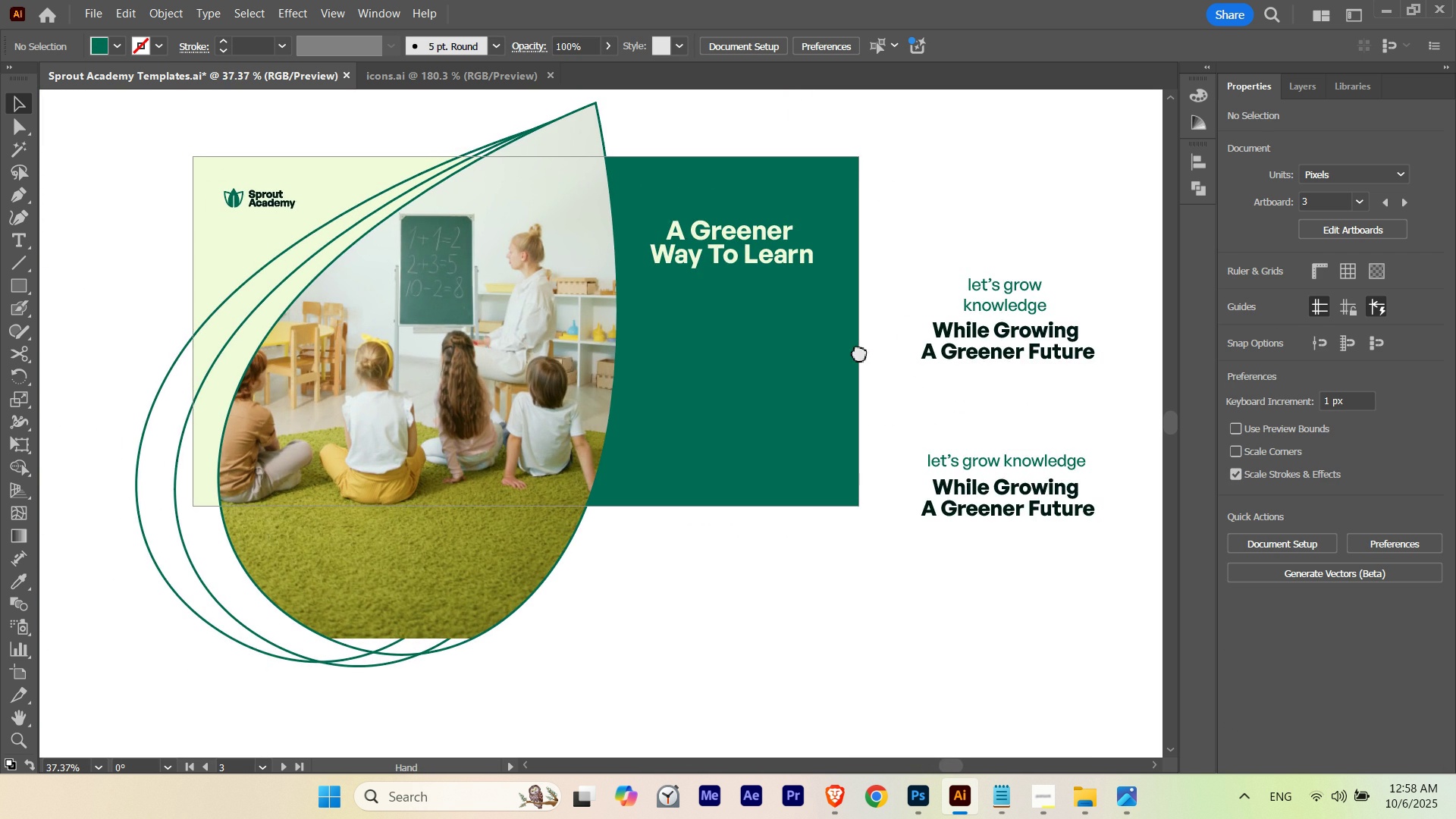 
hold_key(key=Space, duration=1.94)
 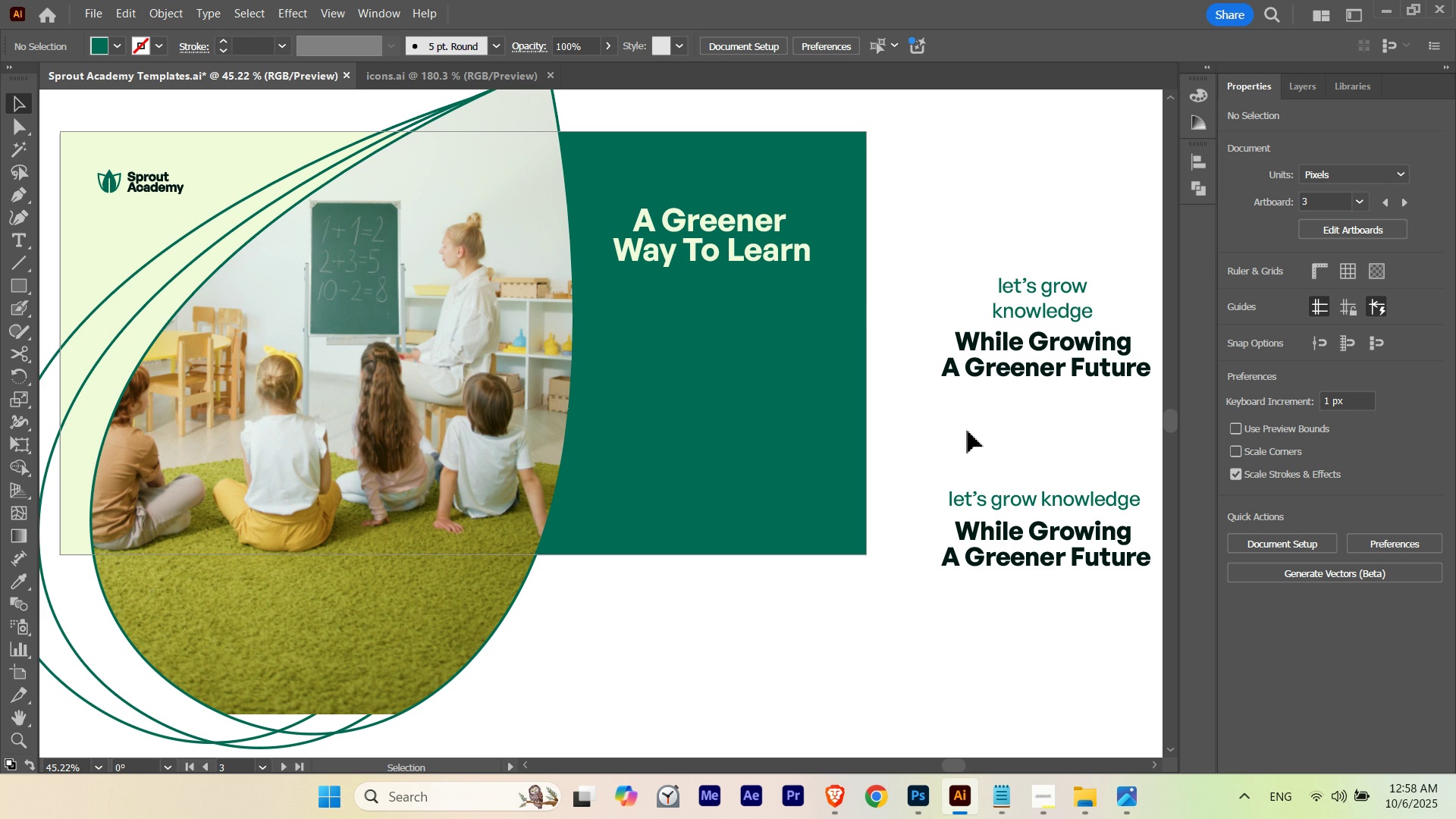 
hold_key(key=ControlLeft, duration=0.6)
 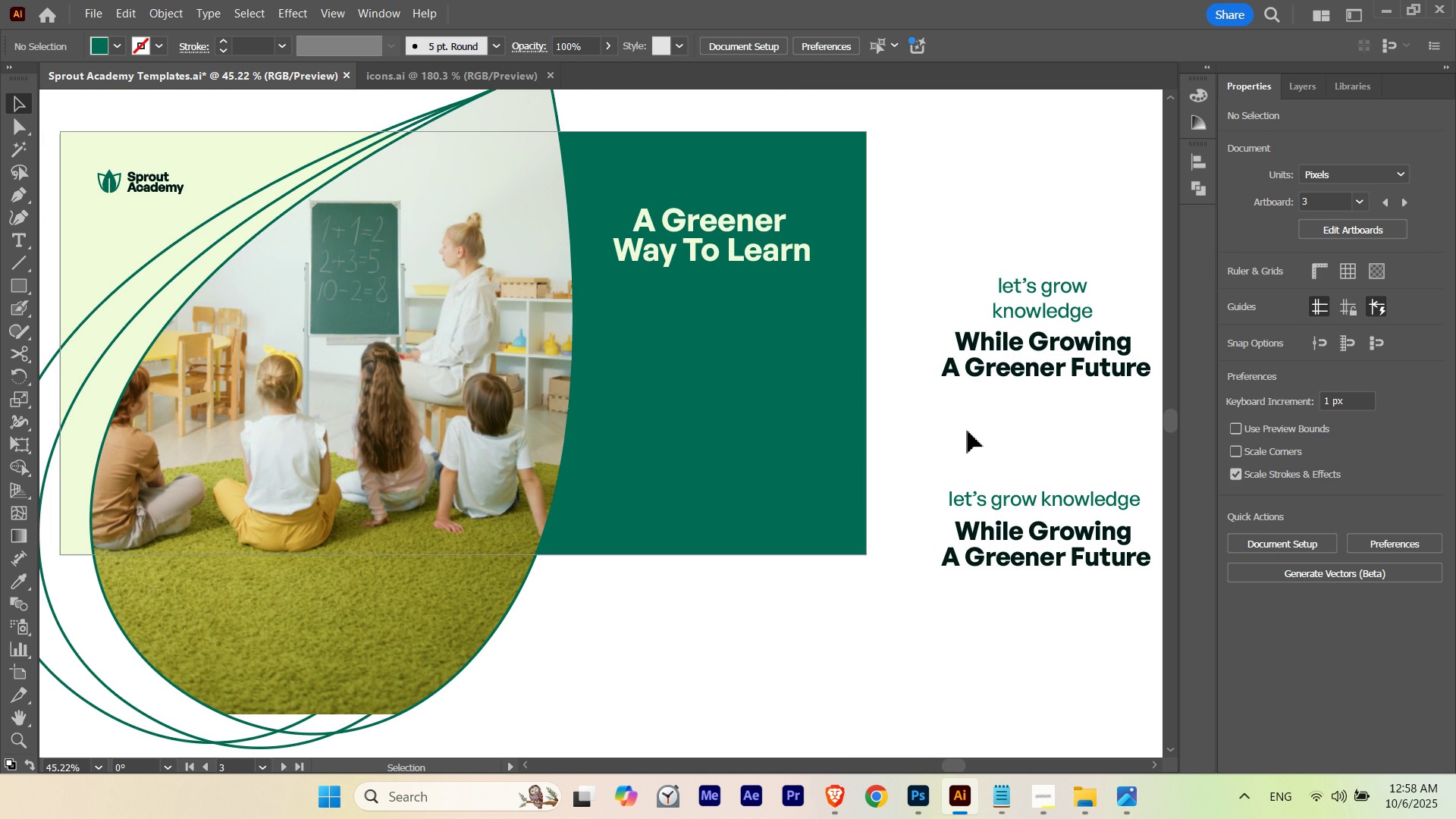 
left_click([968, 431])
 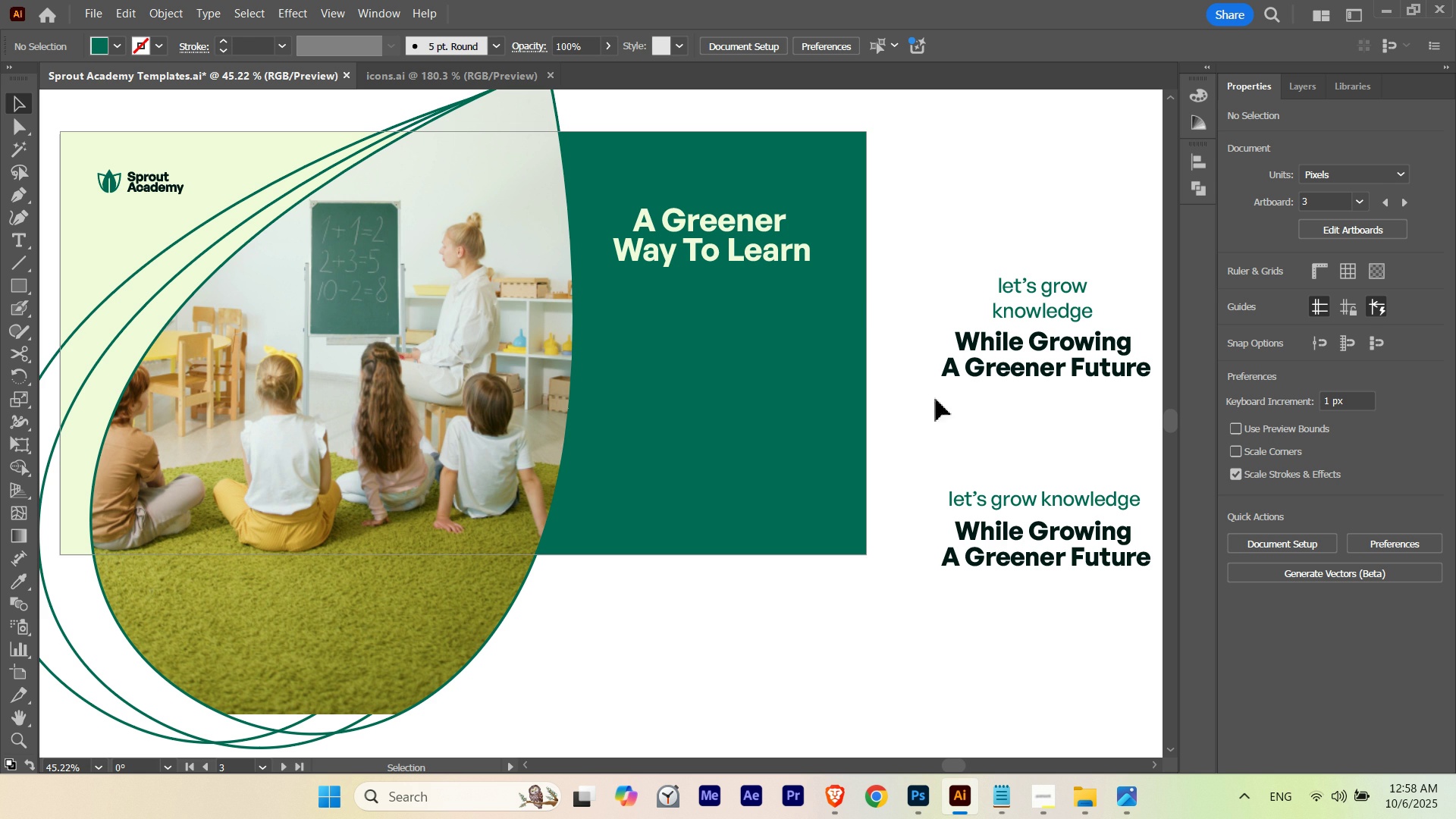 
left_click([788, 262])
 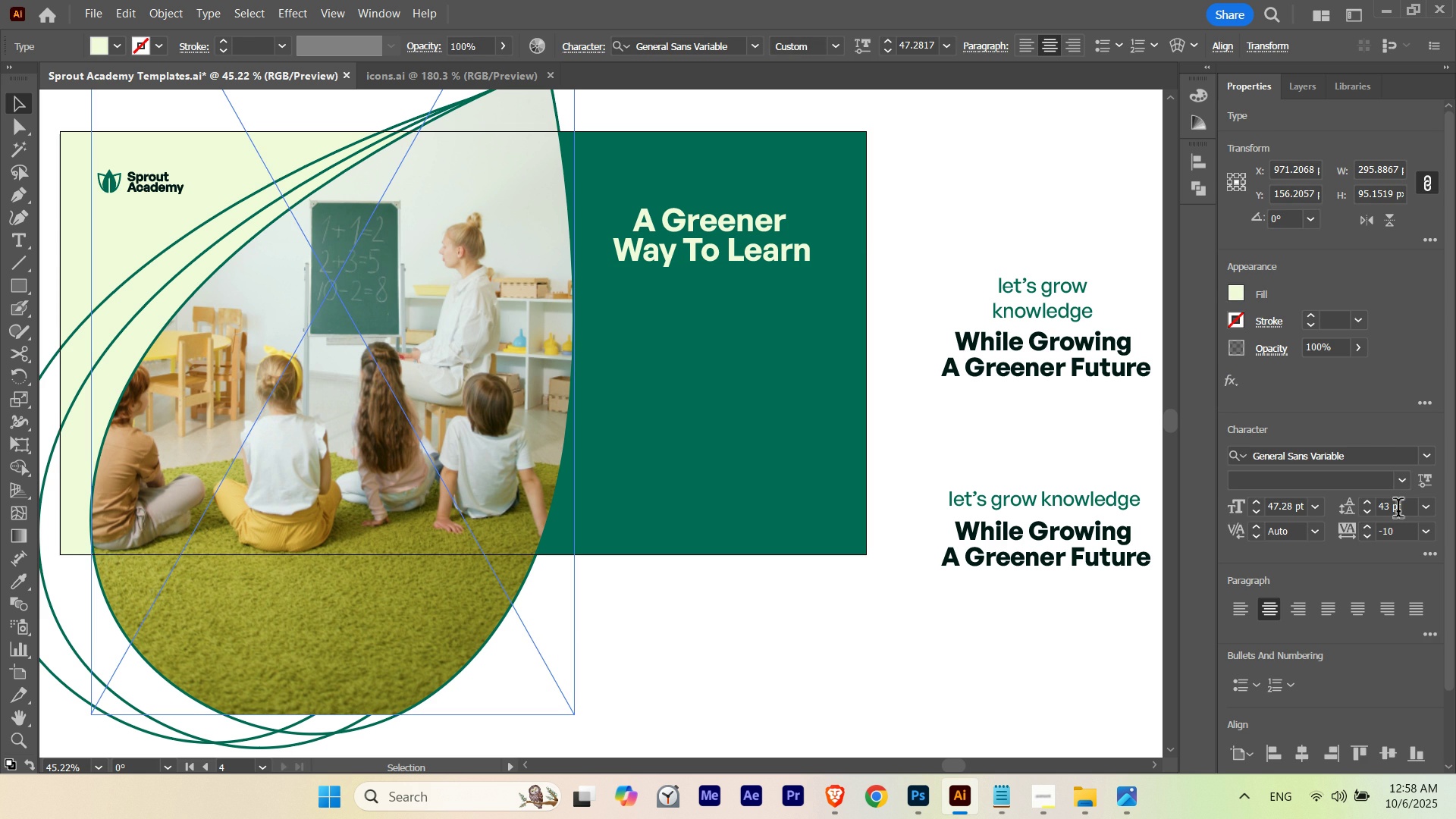 
scroll: coordinate [1398, 511], scroll_direction: up, amount: 2.0
 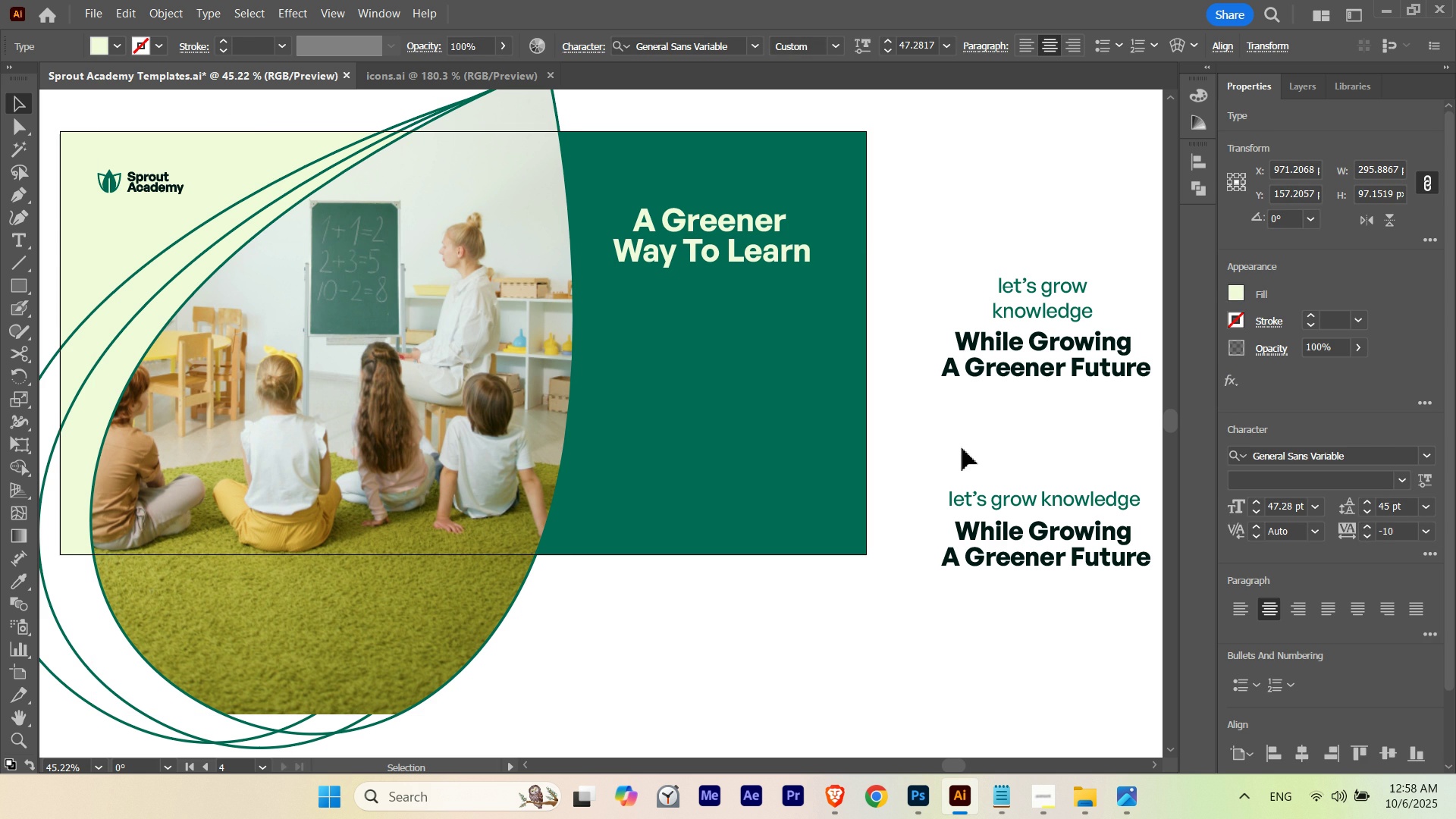 
left_click([962, 448])
 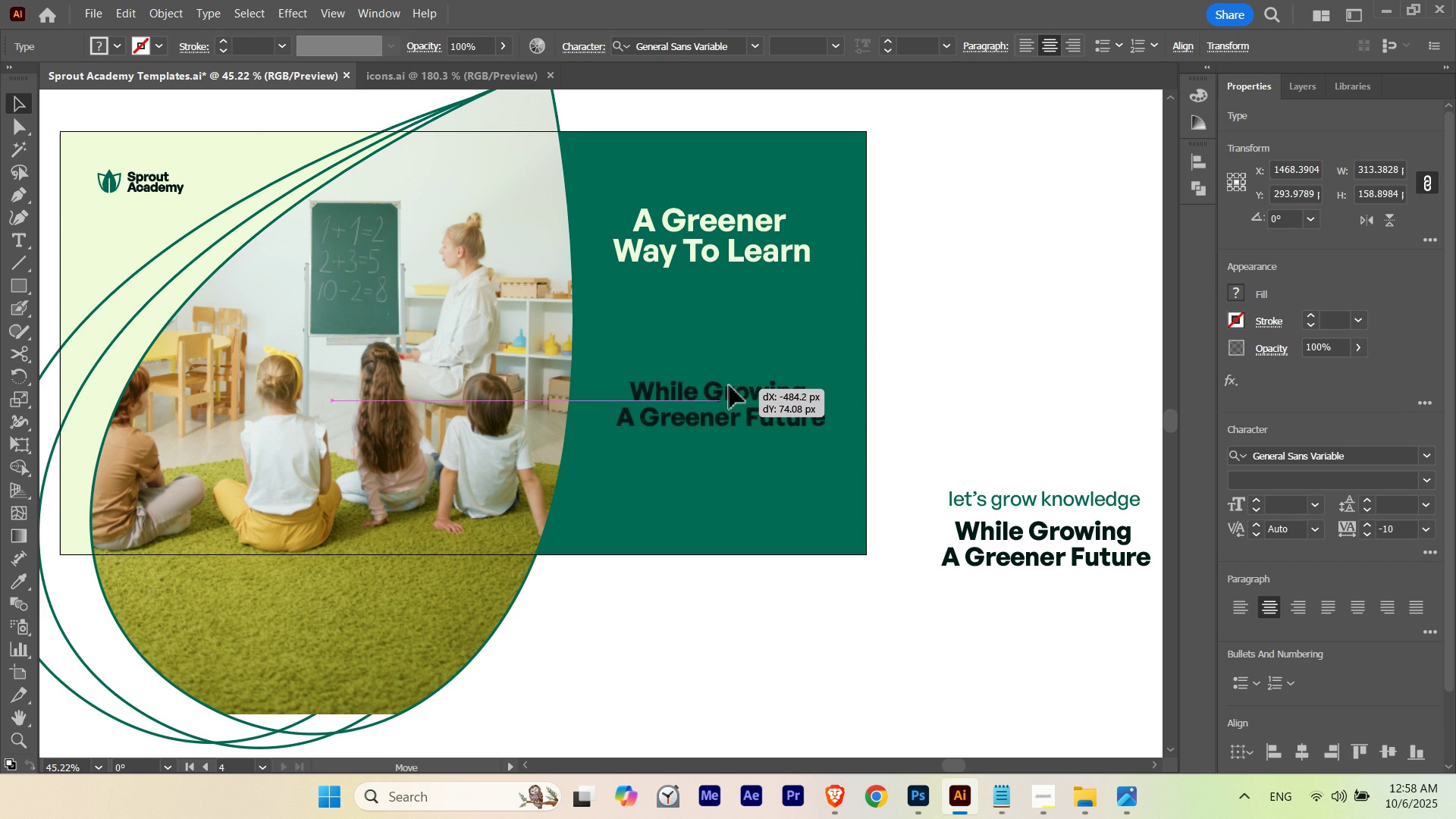 
wait(10.38)
 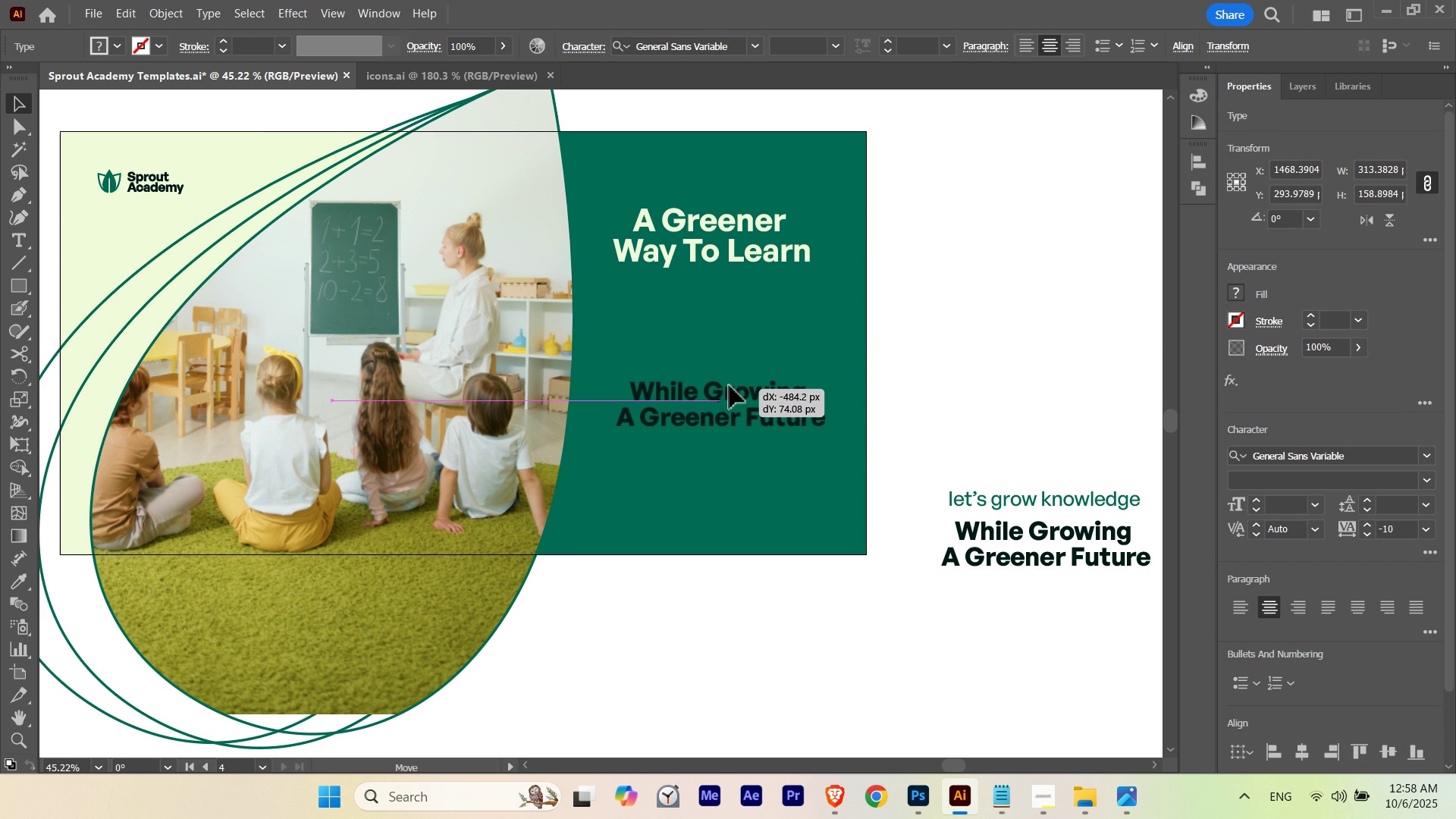 
left_click([998, 337])
 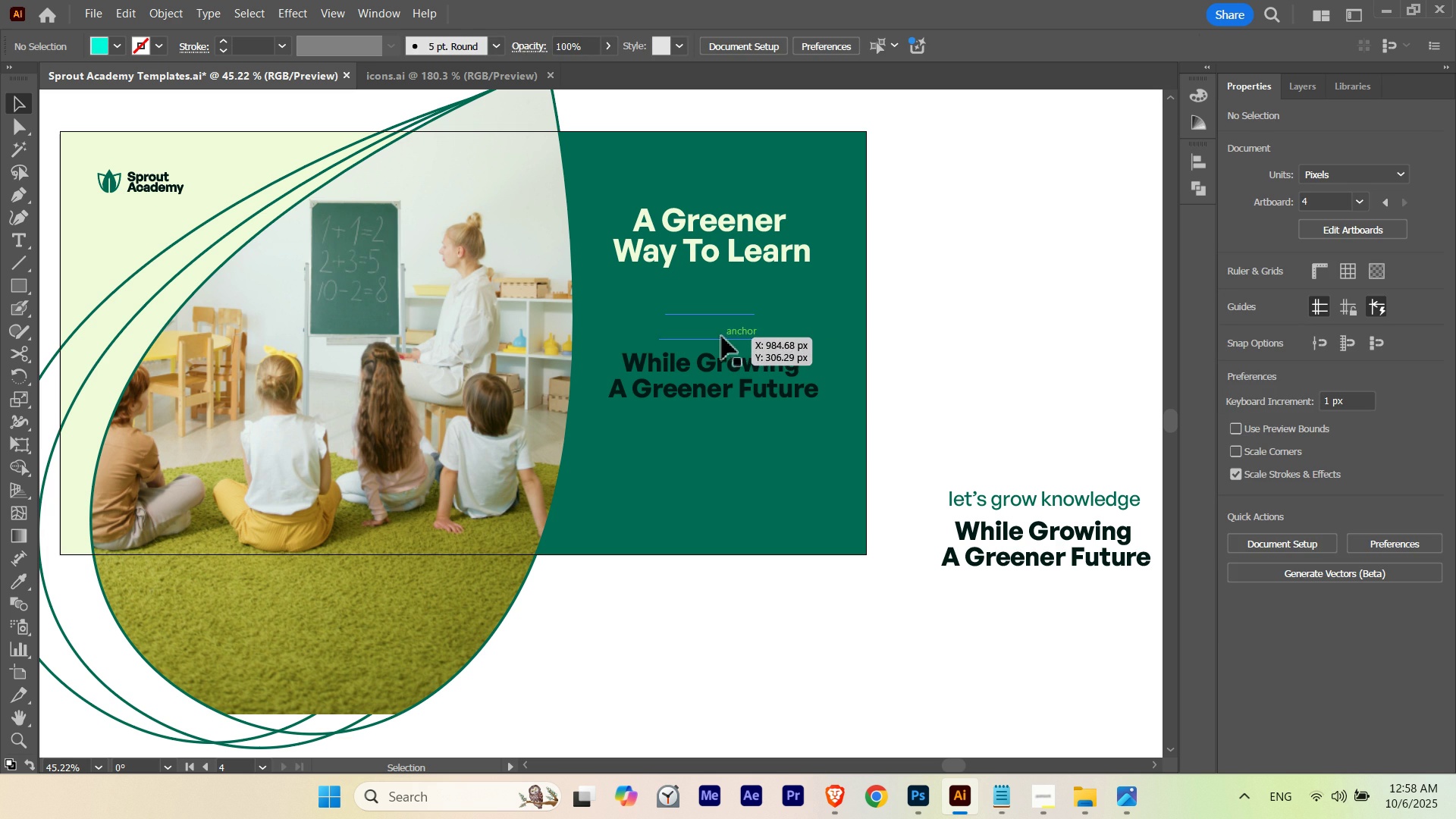 
left_click([722, 337])
 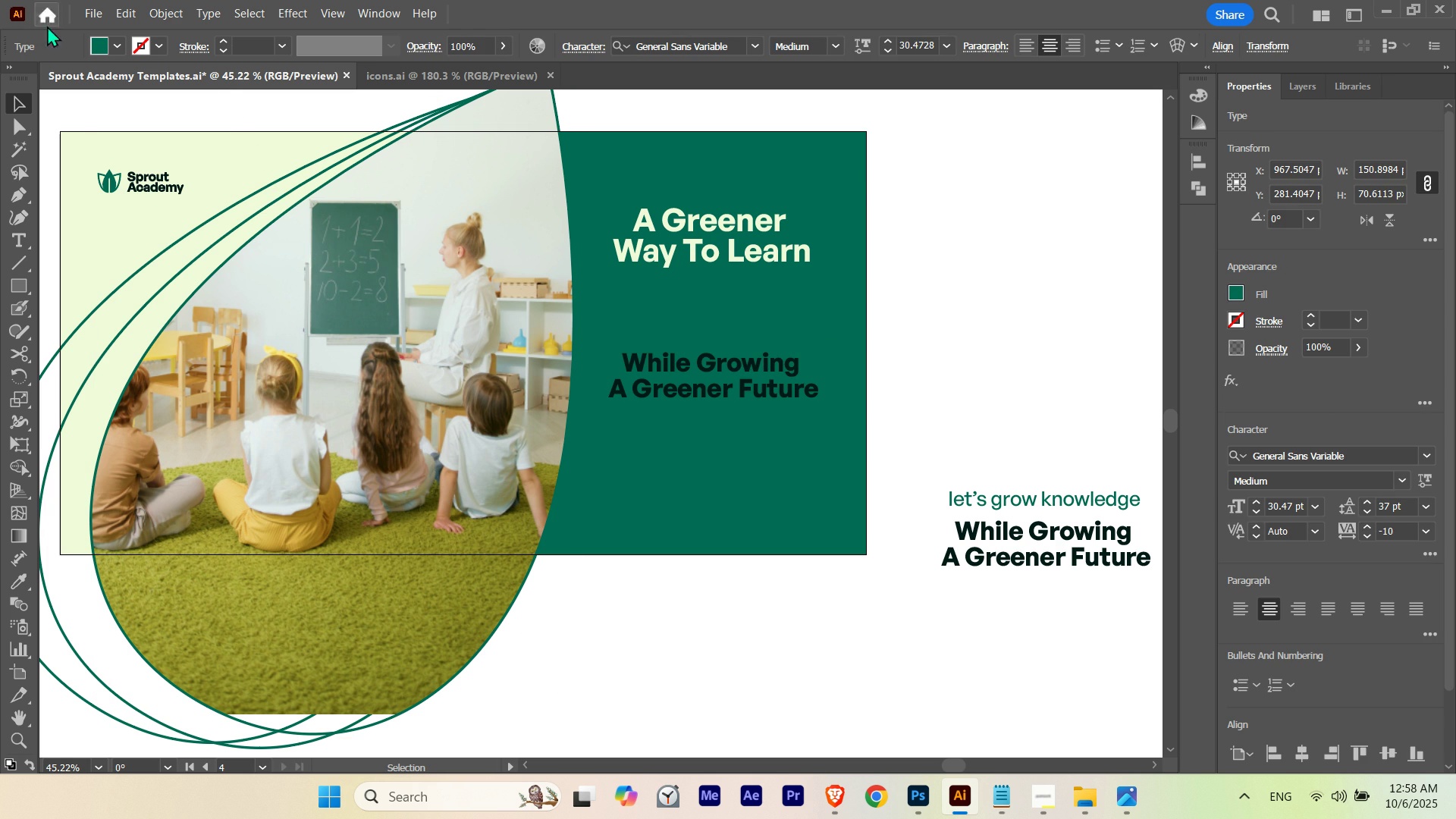 
left_click([95, 41])
 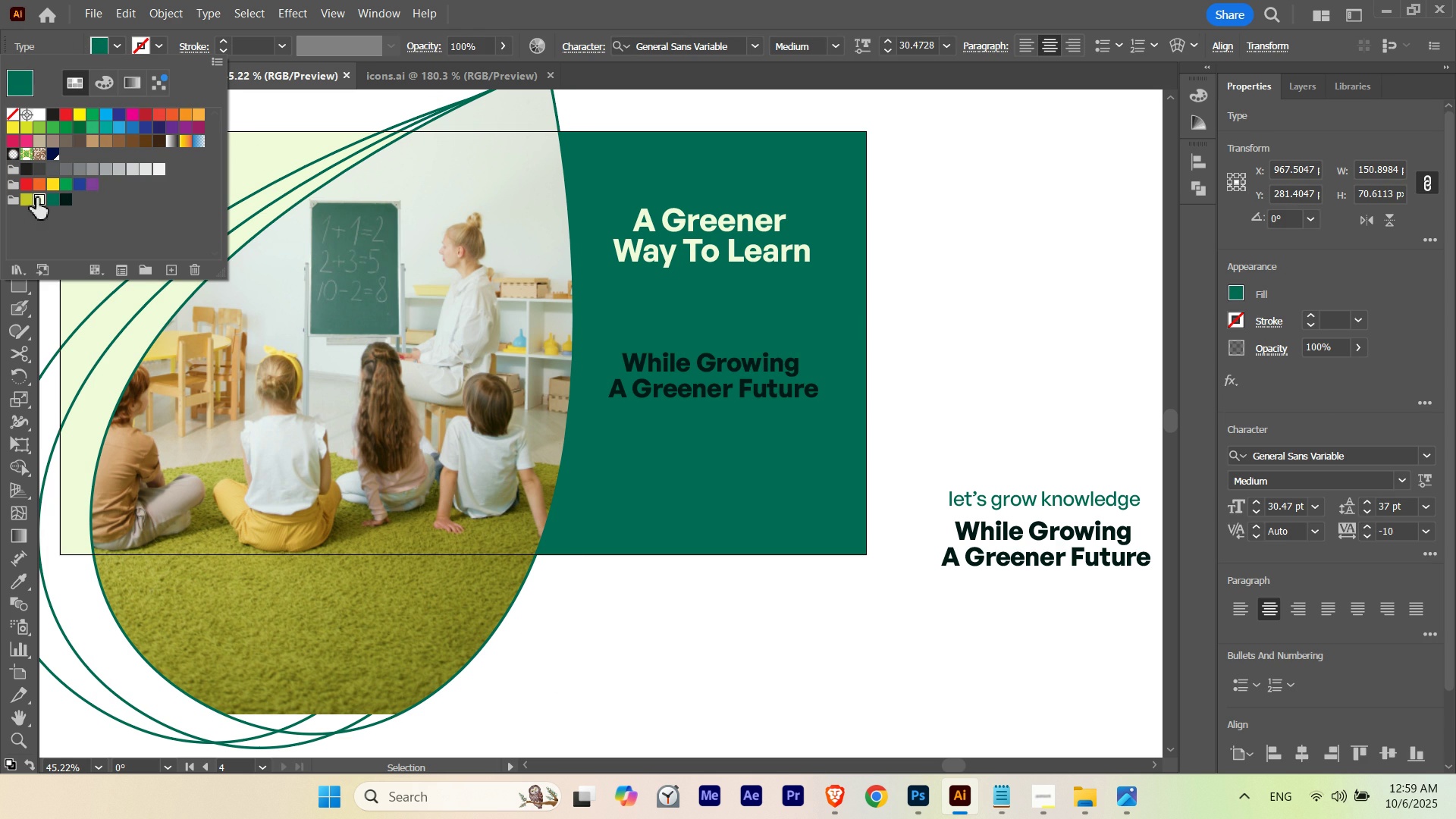 
left_click([36, 198])
 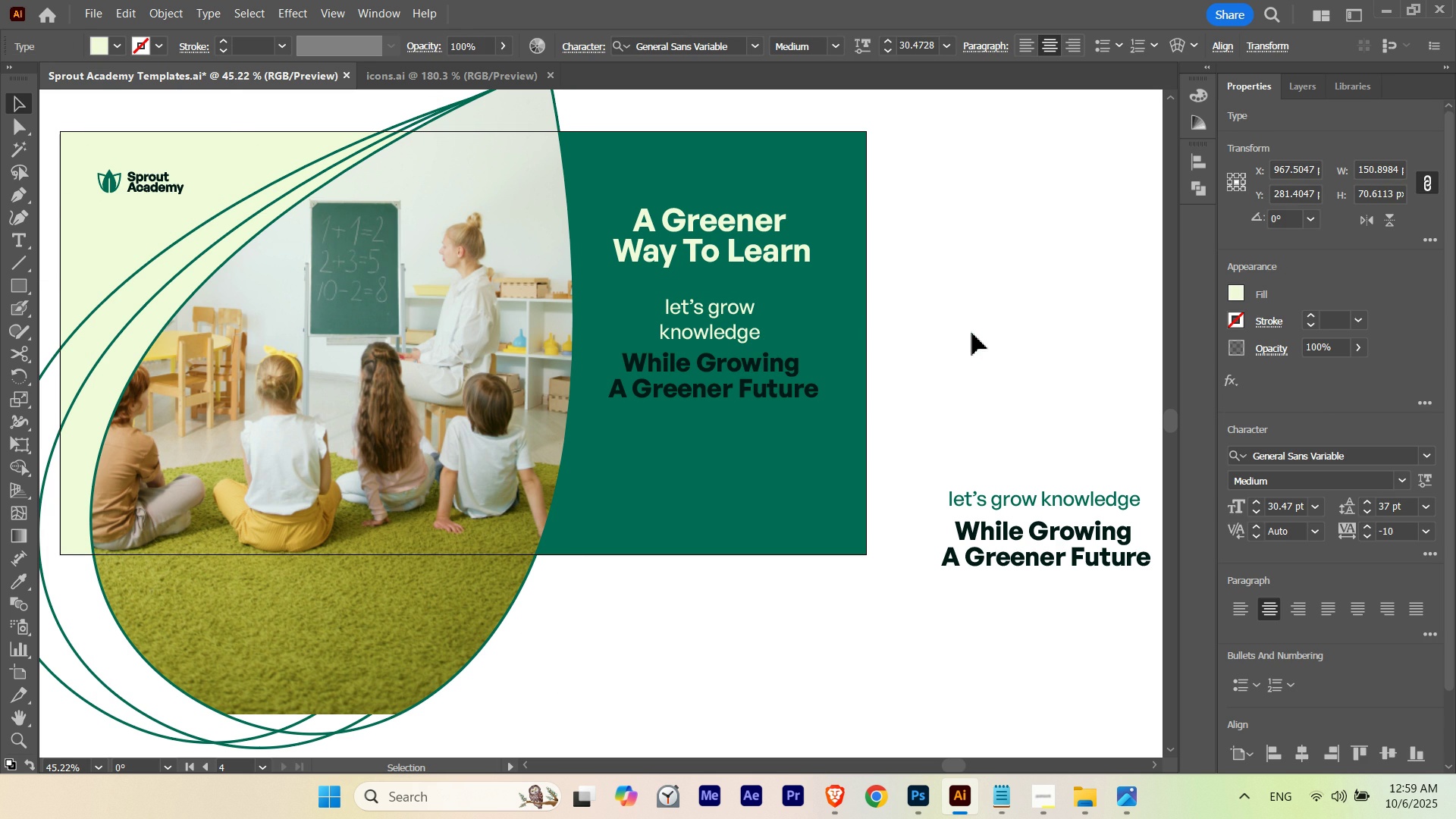 
double_click([972, 333])
 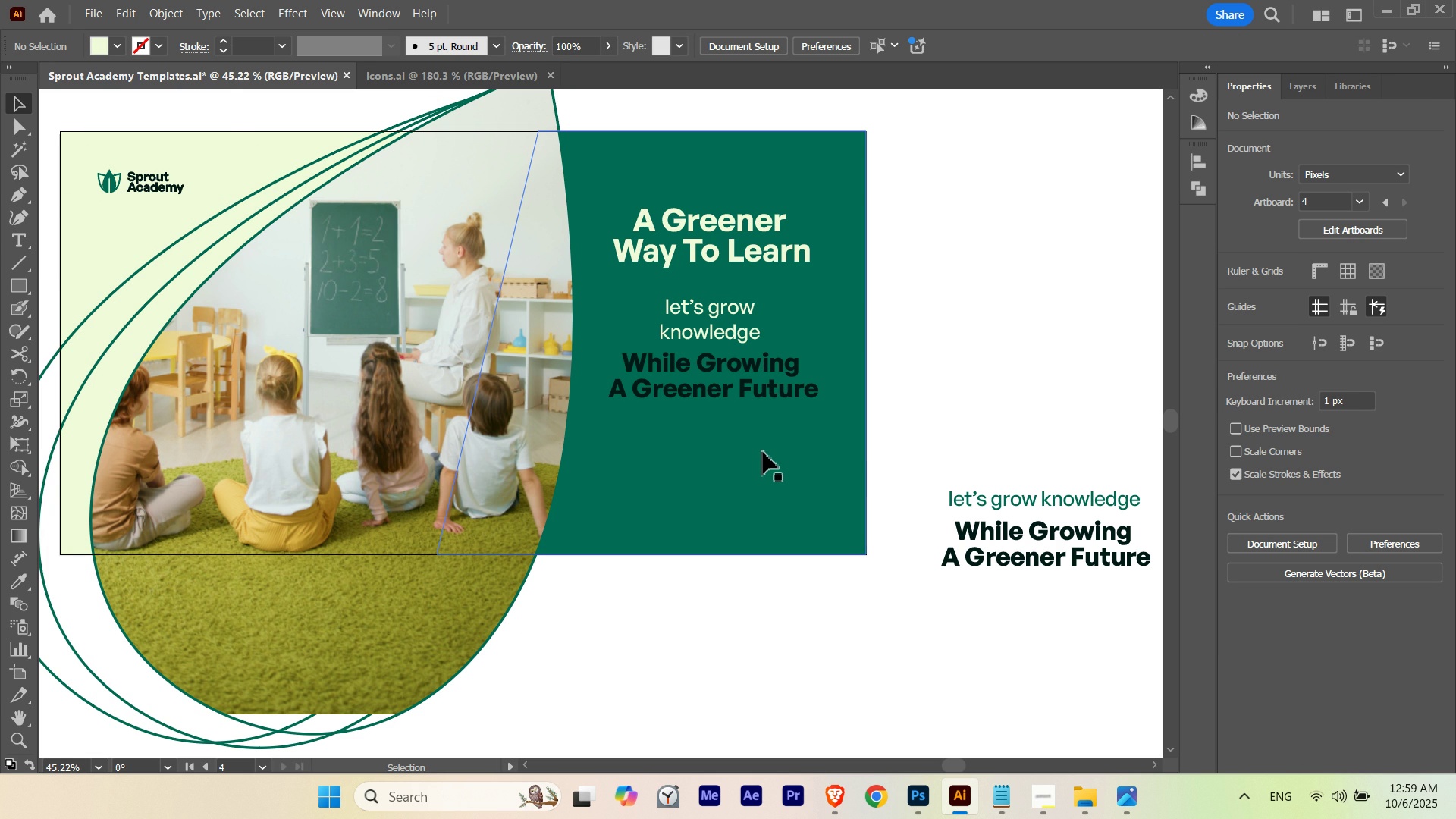 
wait(5.27)
 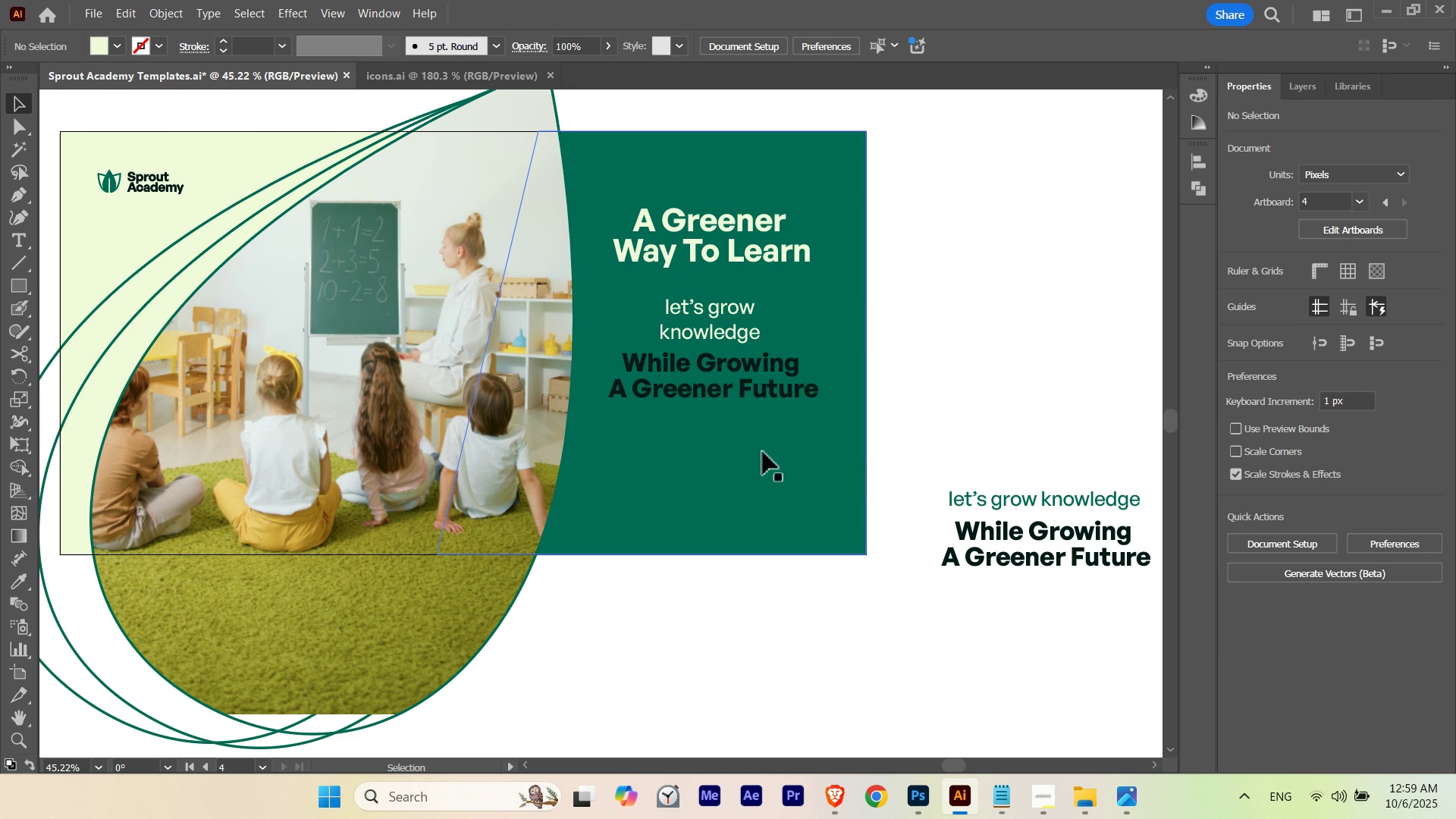 
left_click([693, 425])
 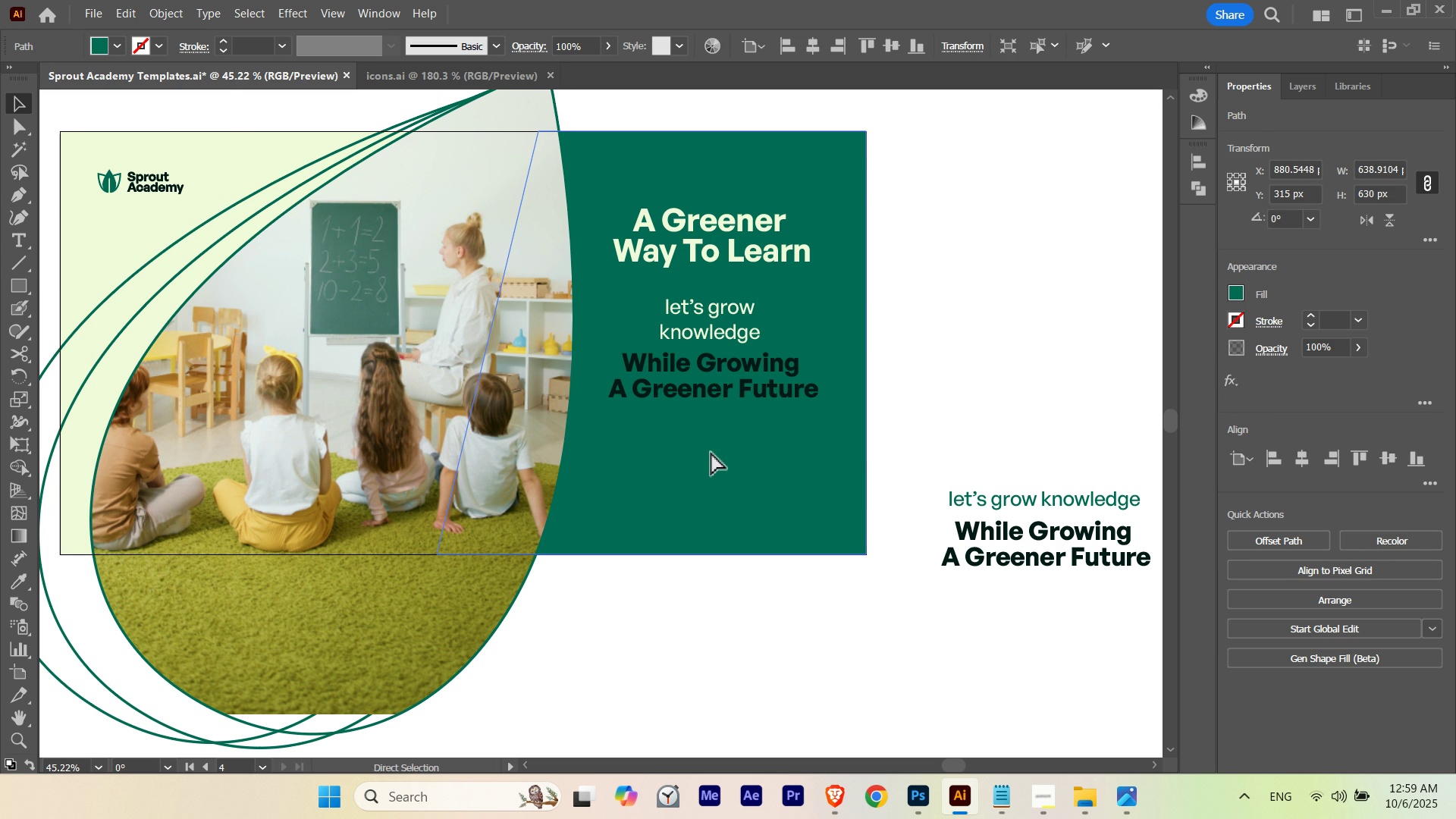 
key(Control+ControlLeft)
 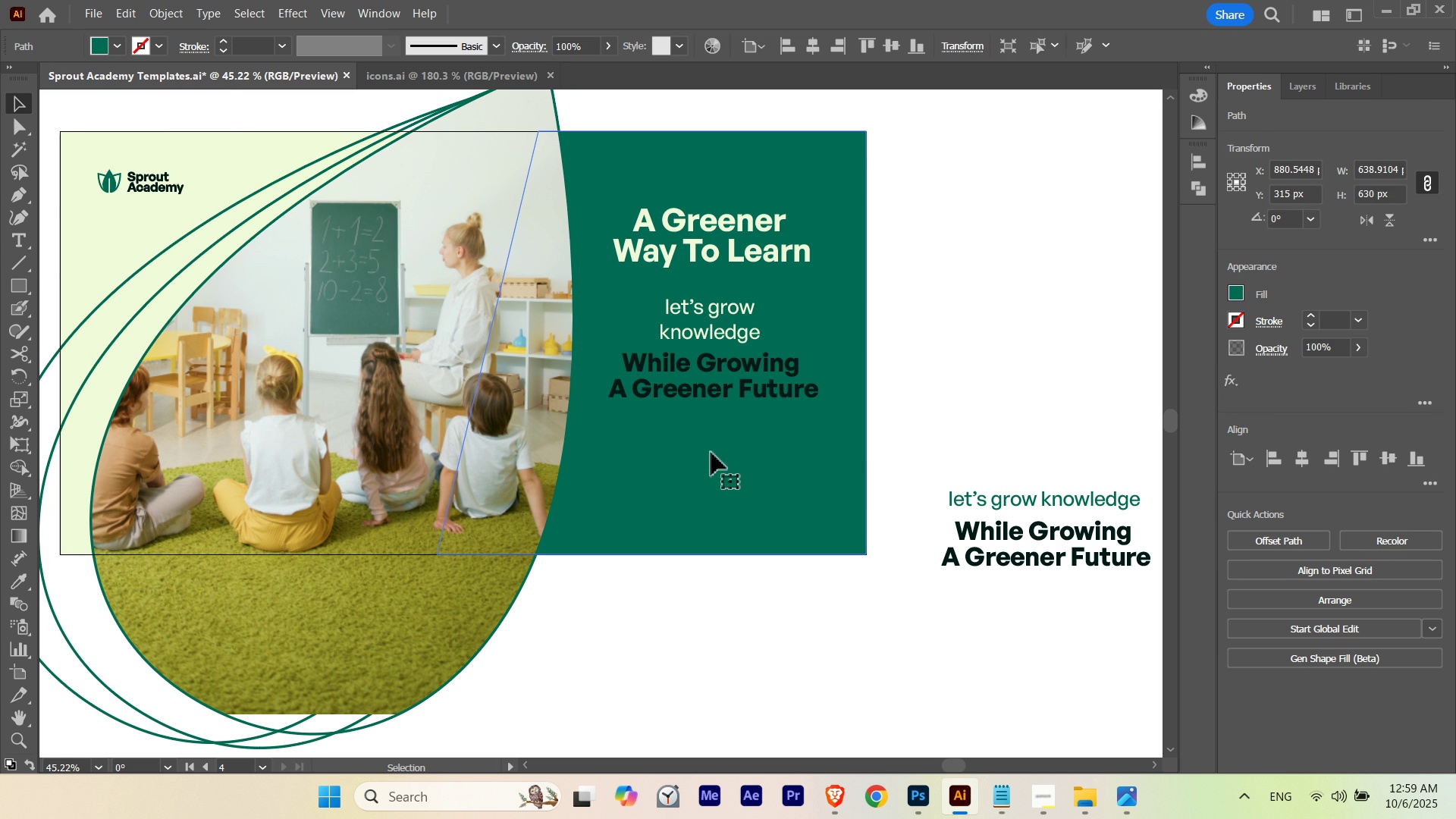 
key(2)
 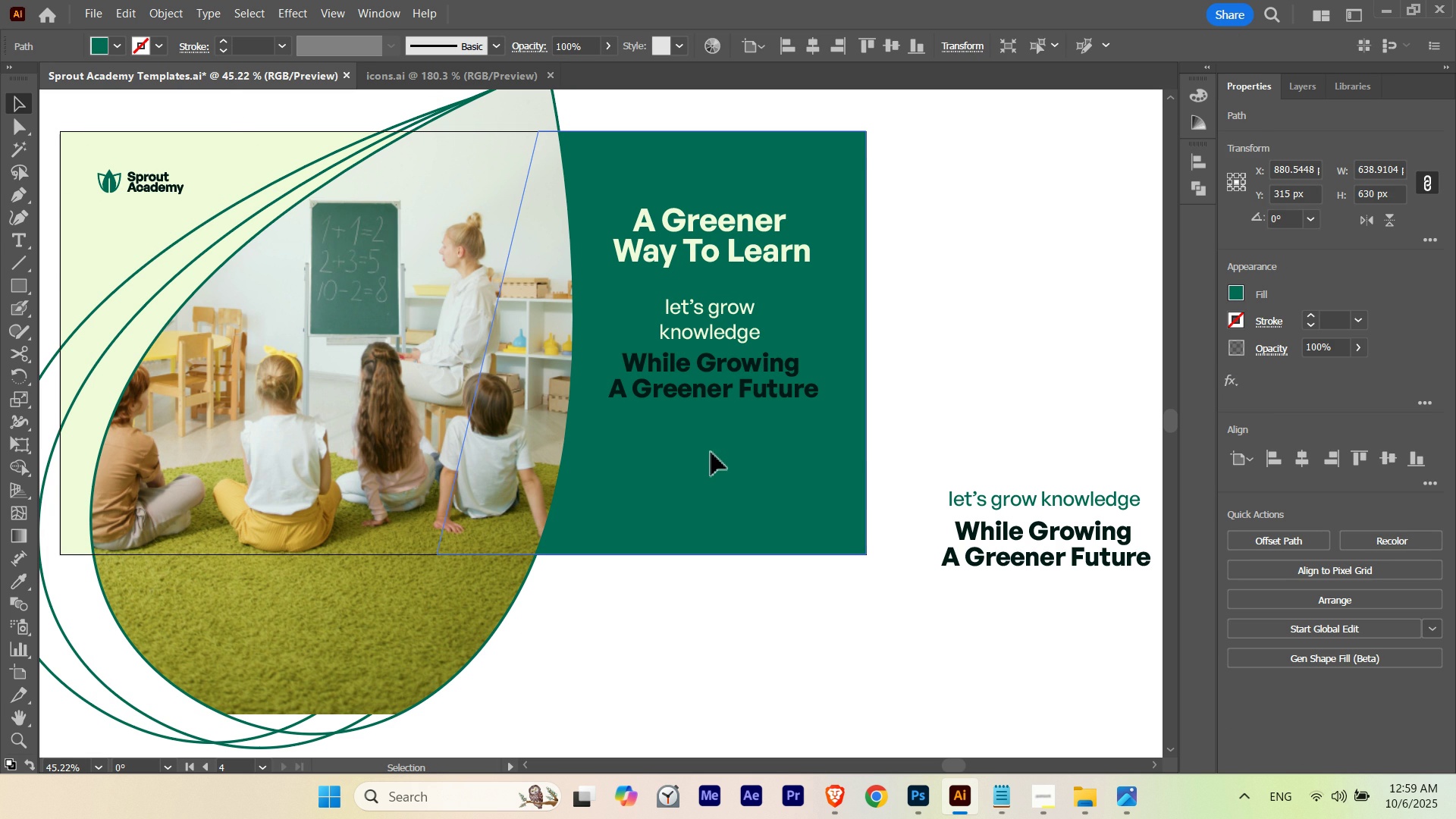 
left_click([711, 453])
 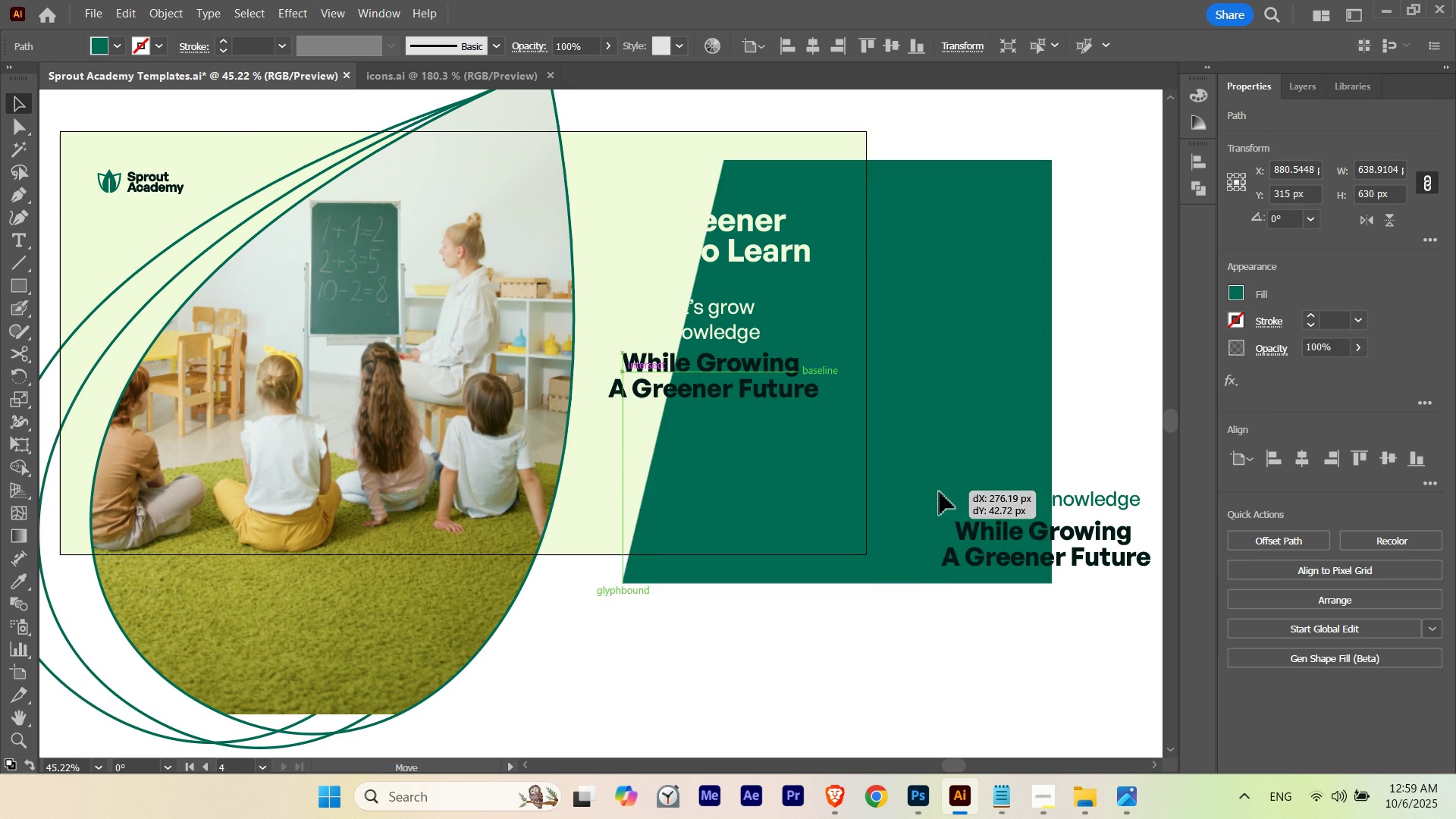 
key(Control+Z)
 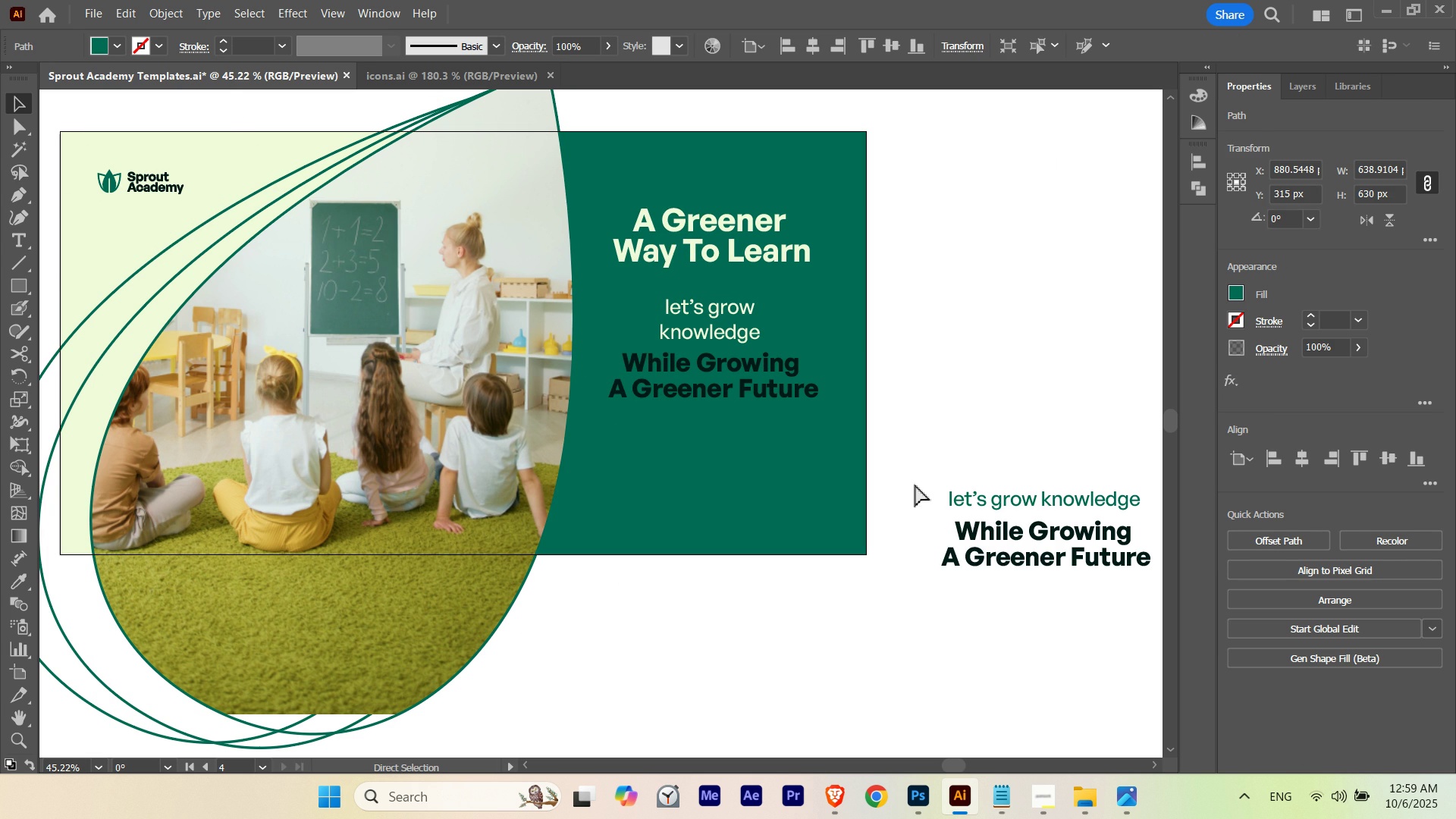 
key(Control+2)
 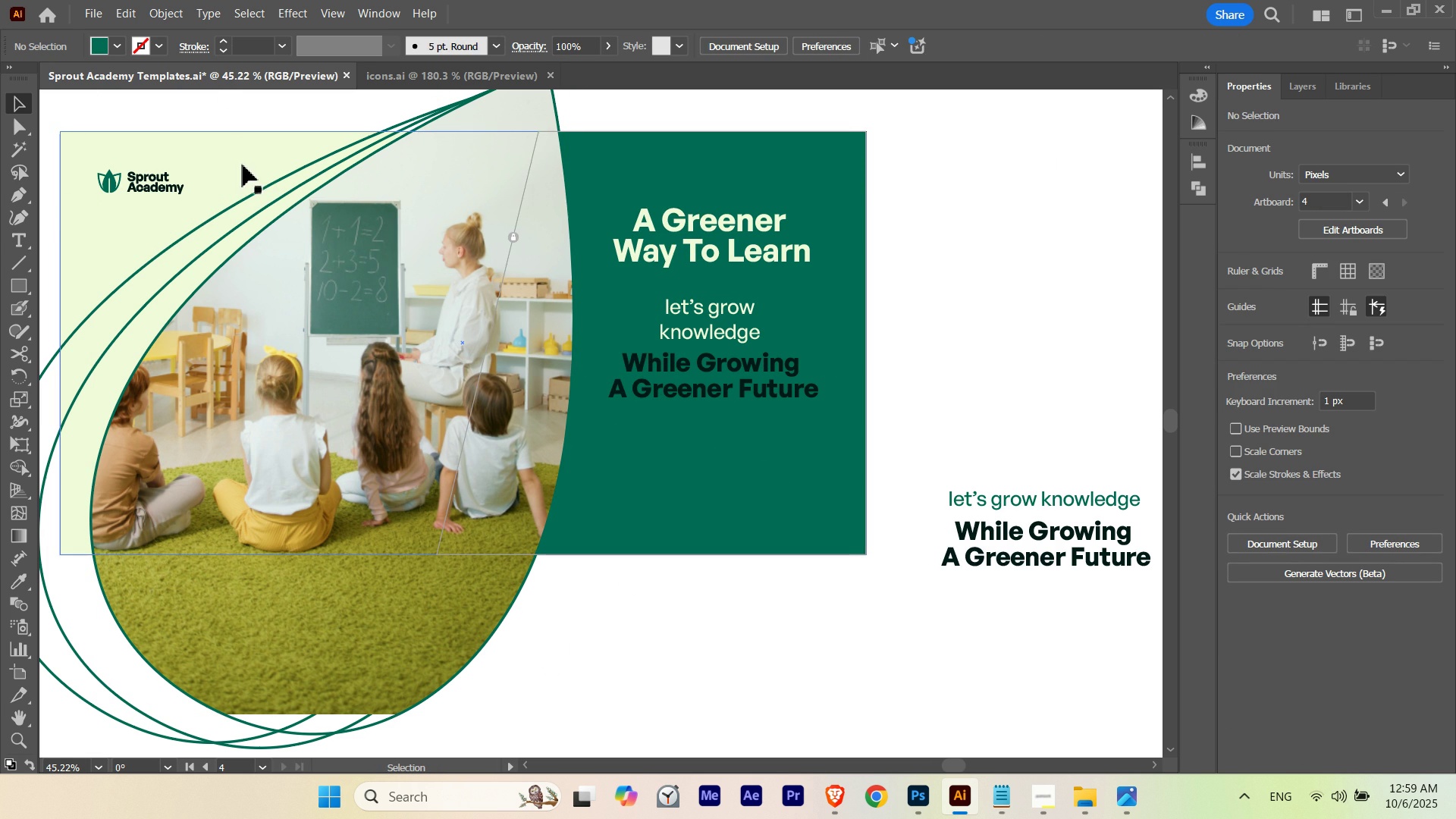 
left_click([241, 165])
 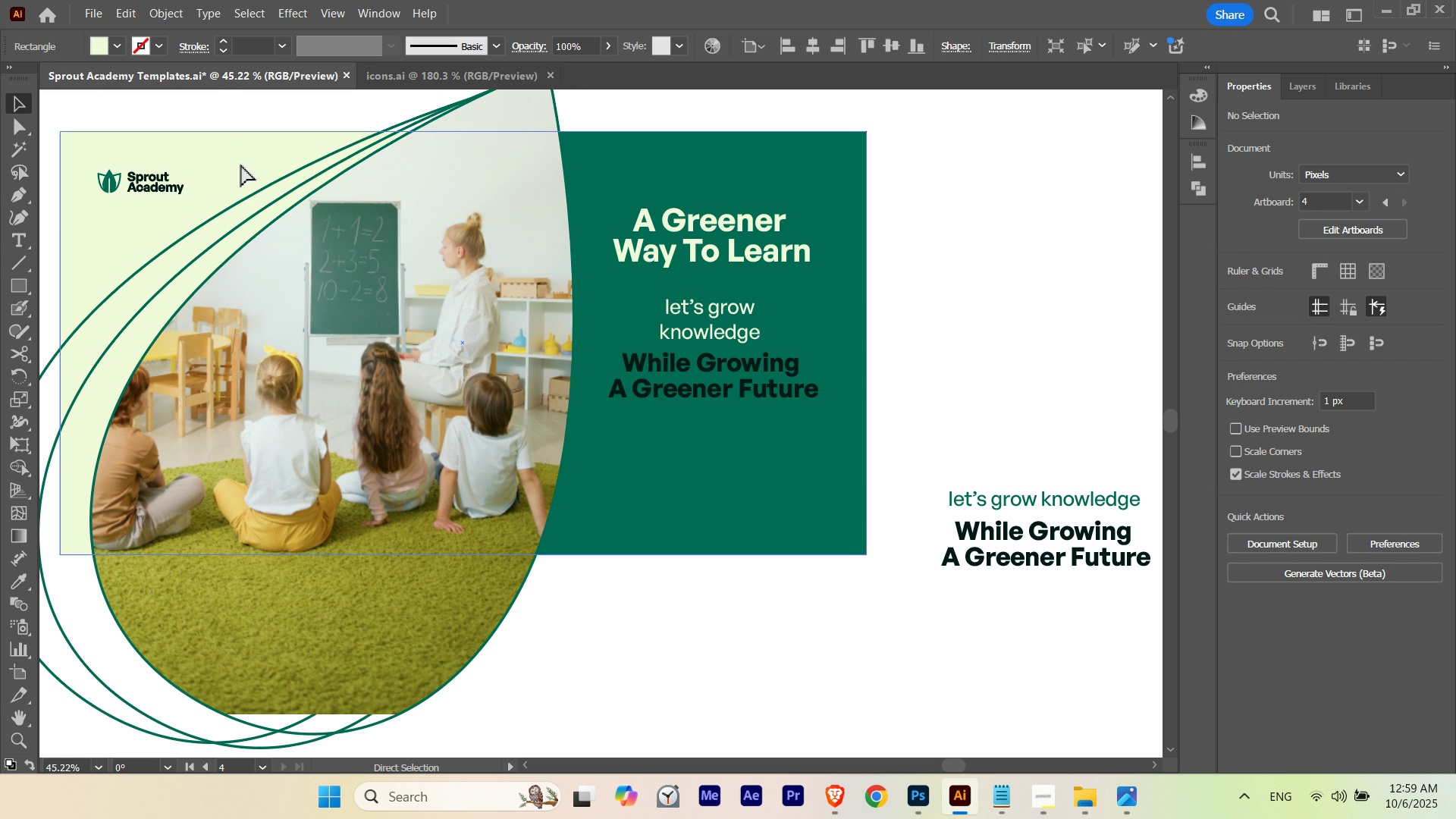 
key(Control+2)
 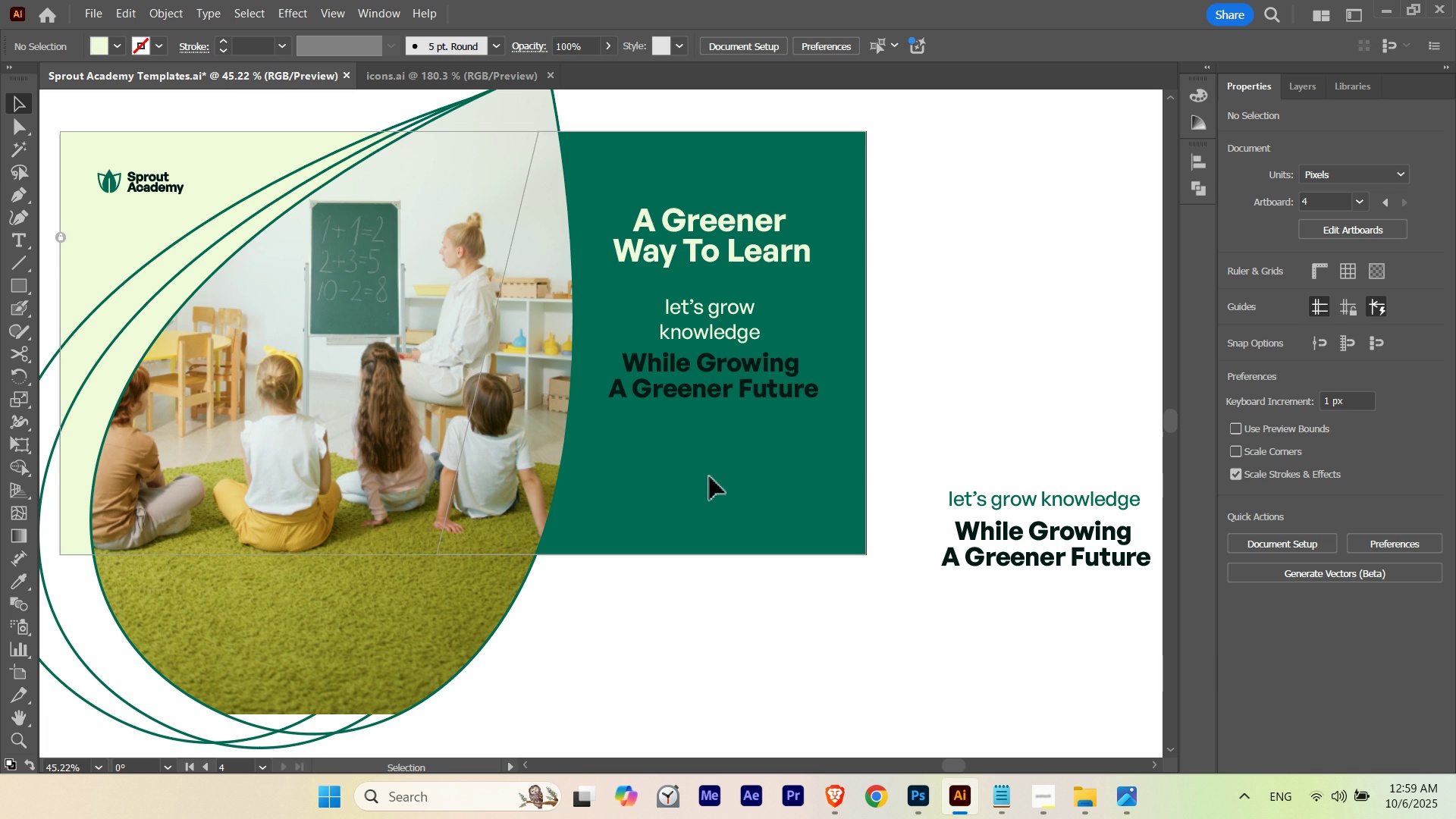 
left_click([705, 474])
 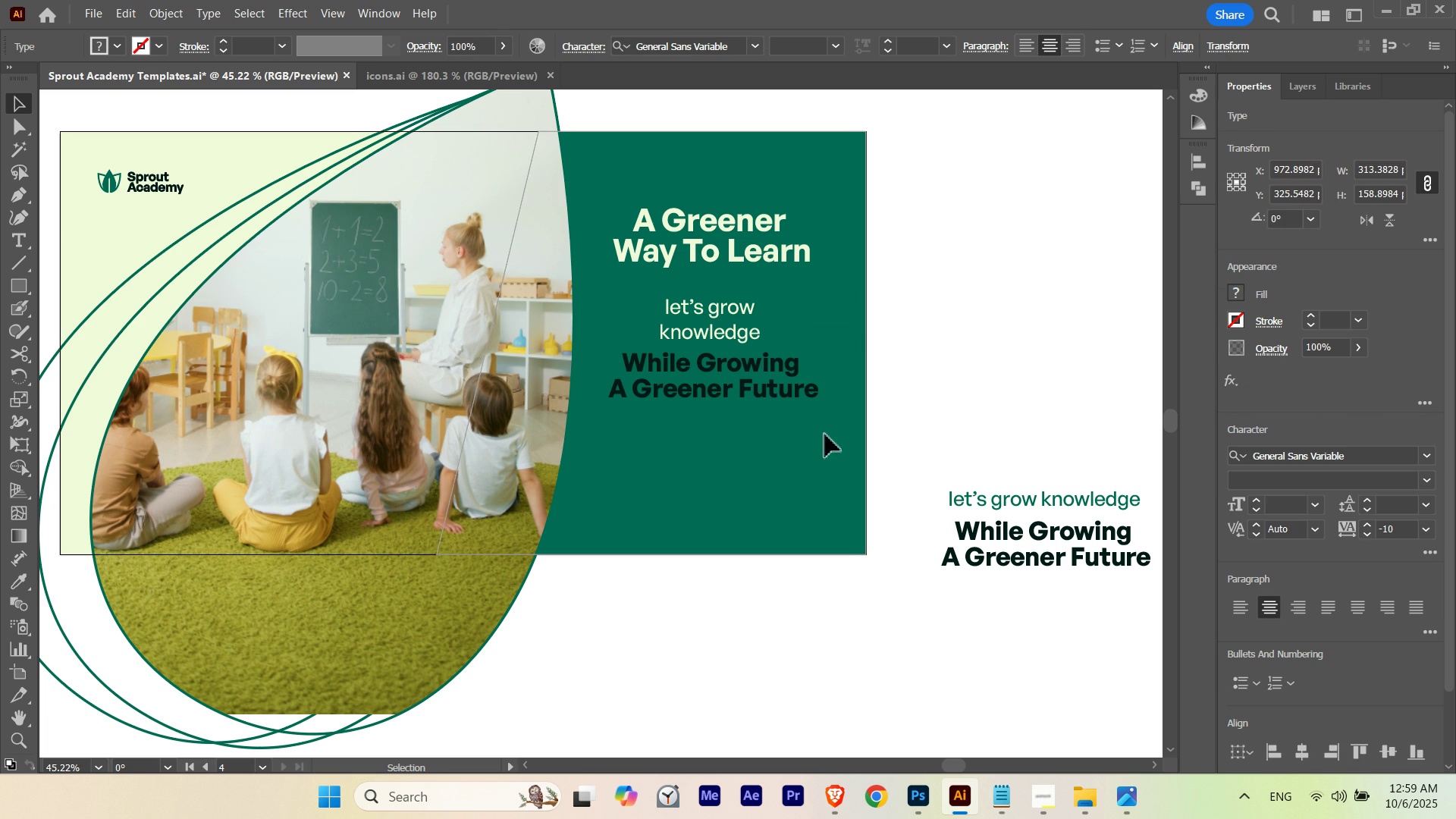 
key(Control+ControlLeft)
 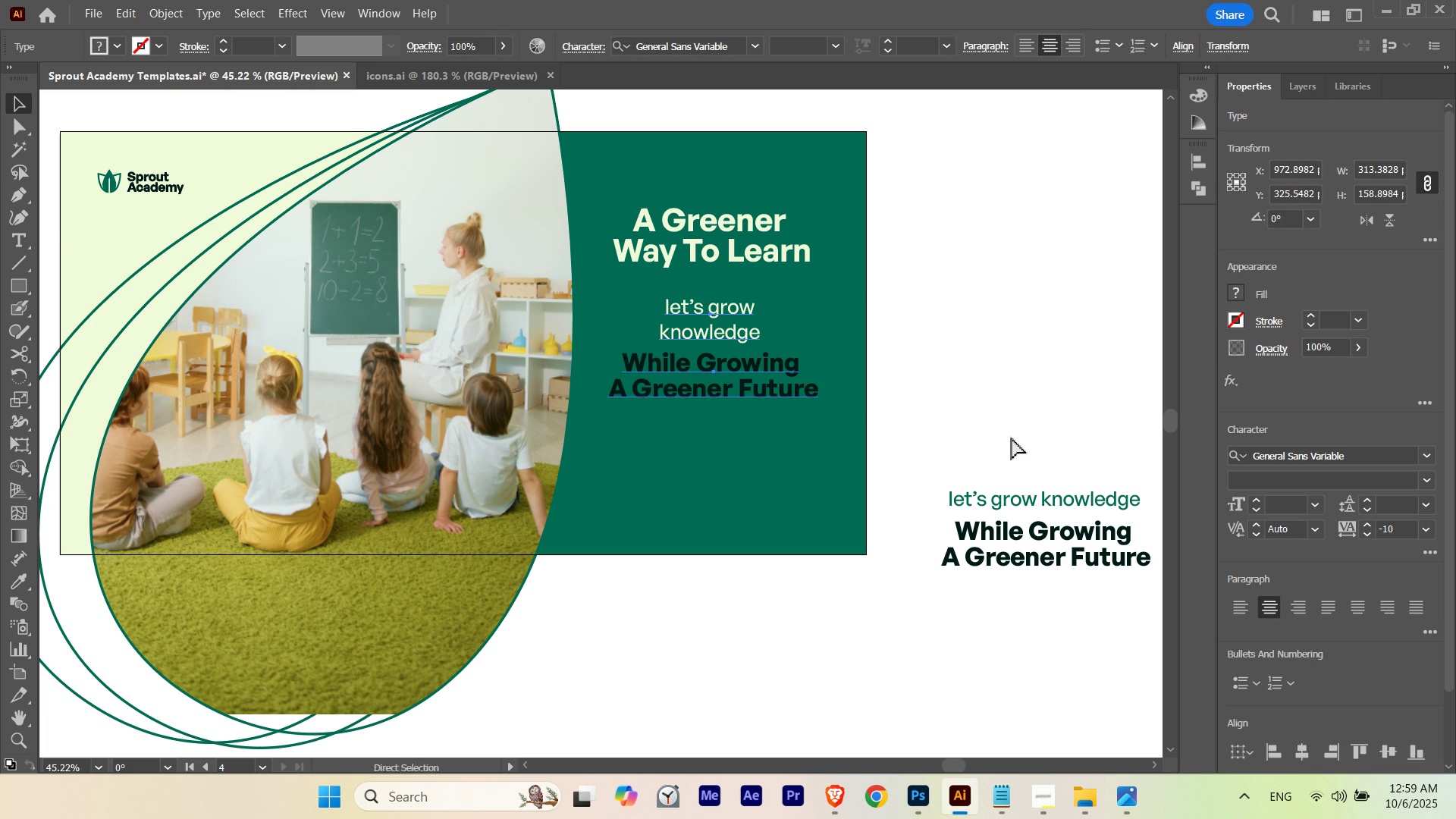 
key(Control+H)
 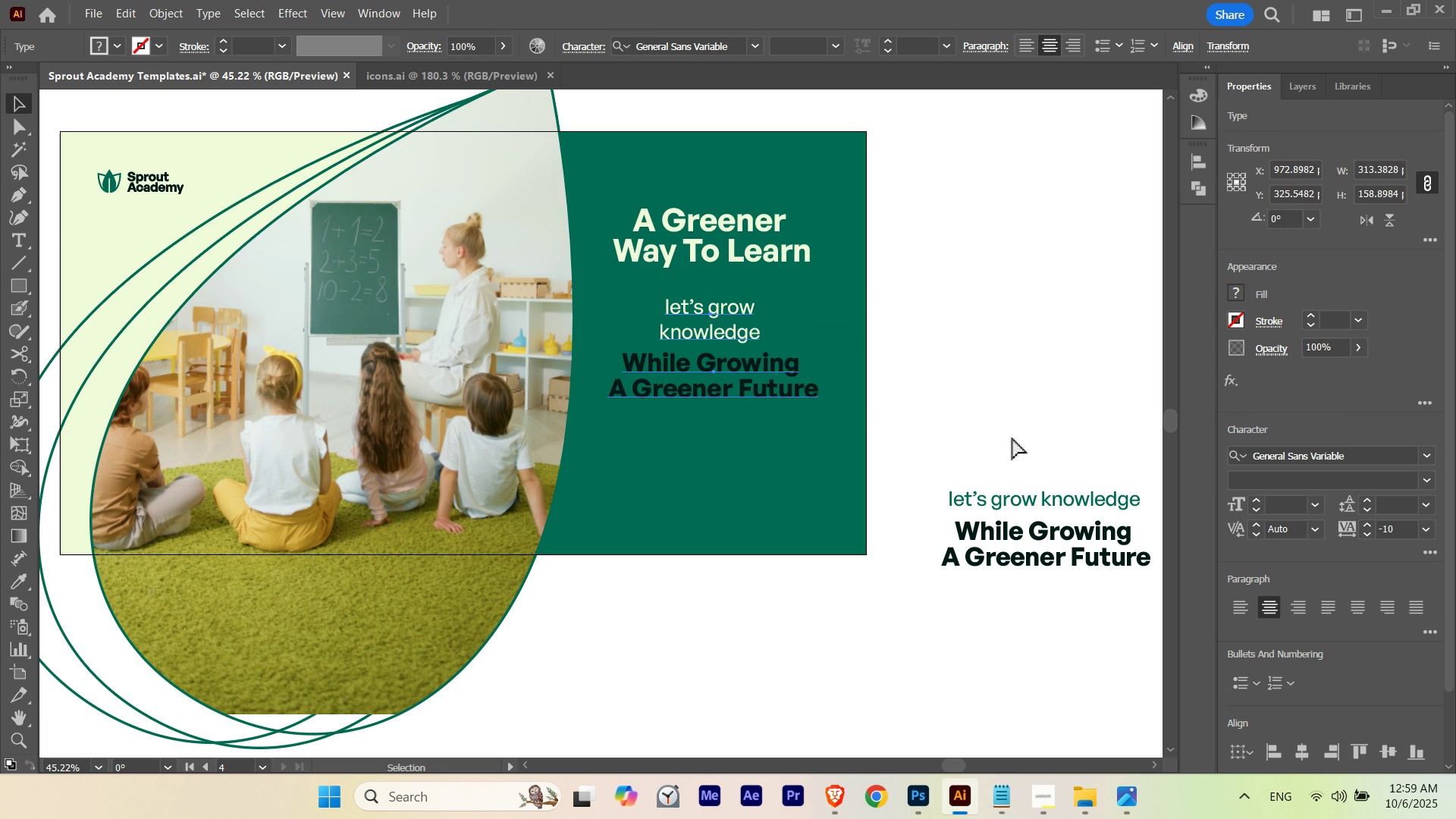 
key(Control+ControlLeft)
 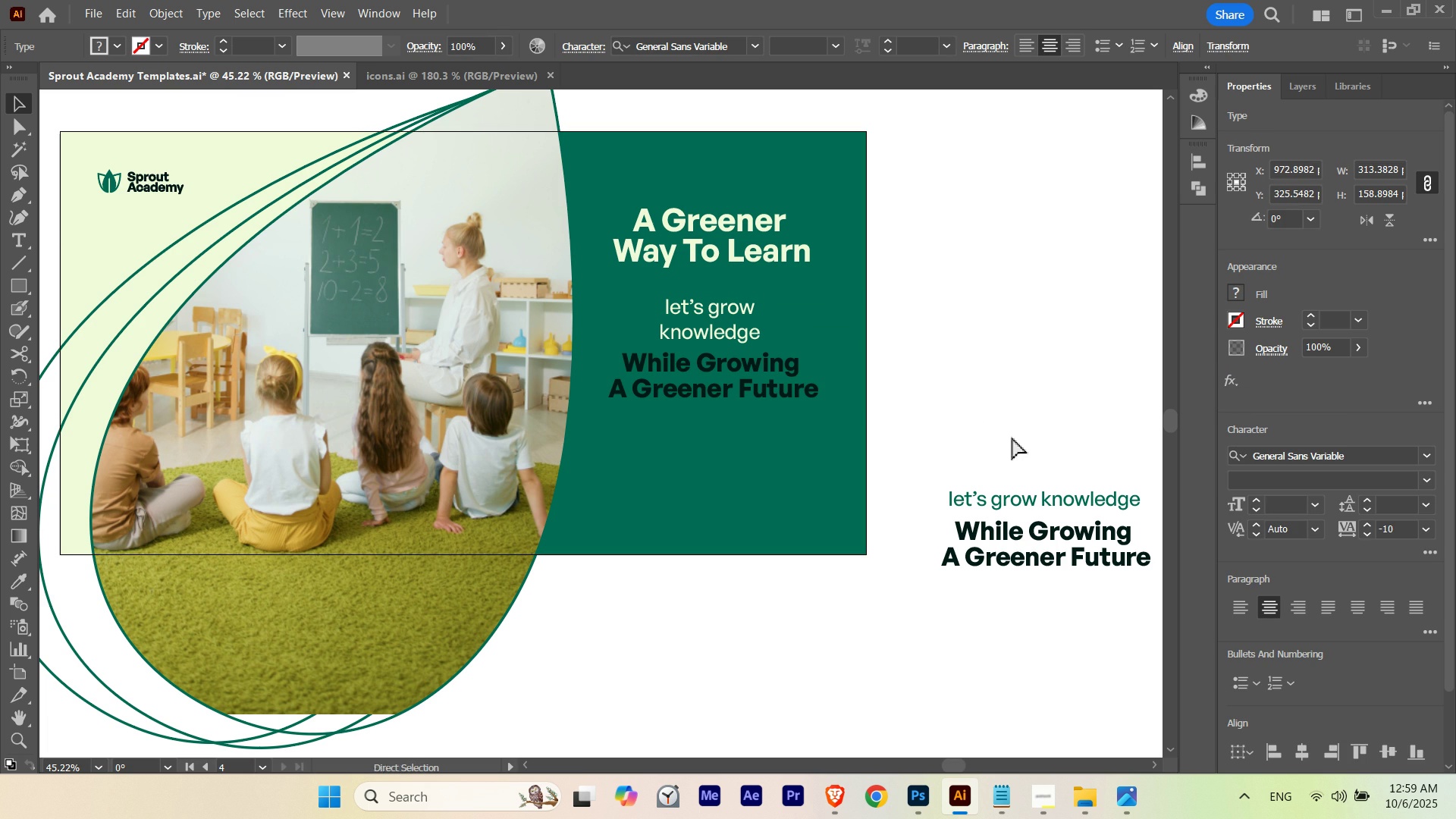 
key(Control+H)
 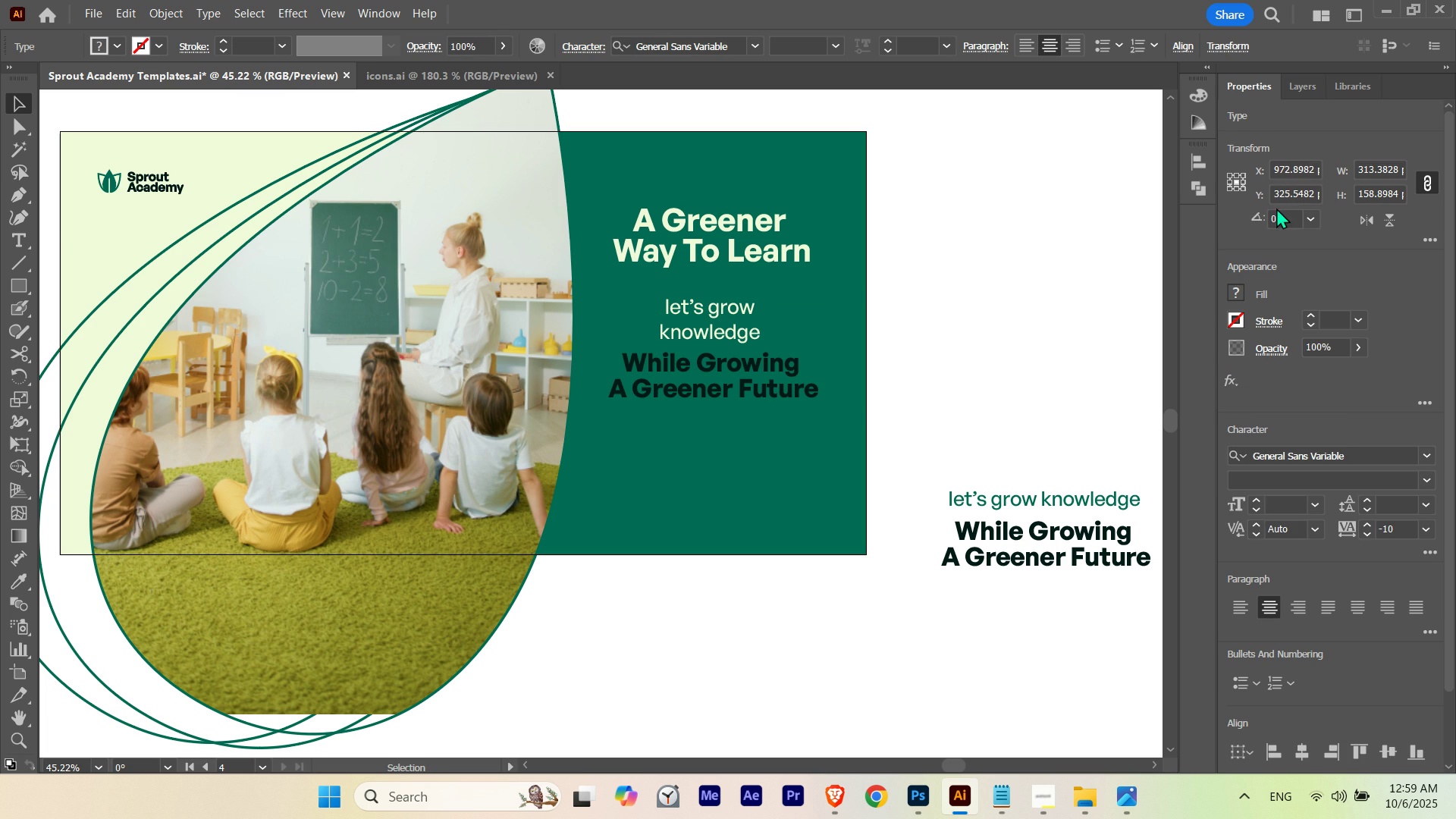 
hold_key(key=ShiftLeft, duration=5.15)
scroll: coordinate [1380, 168], scroll_direction: down, amount: 7.0
 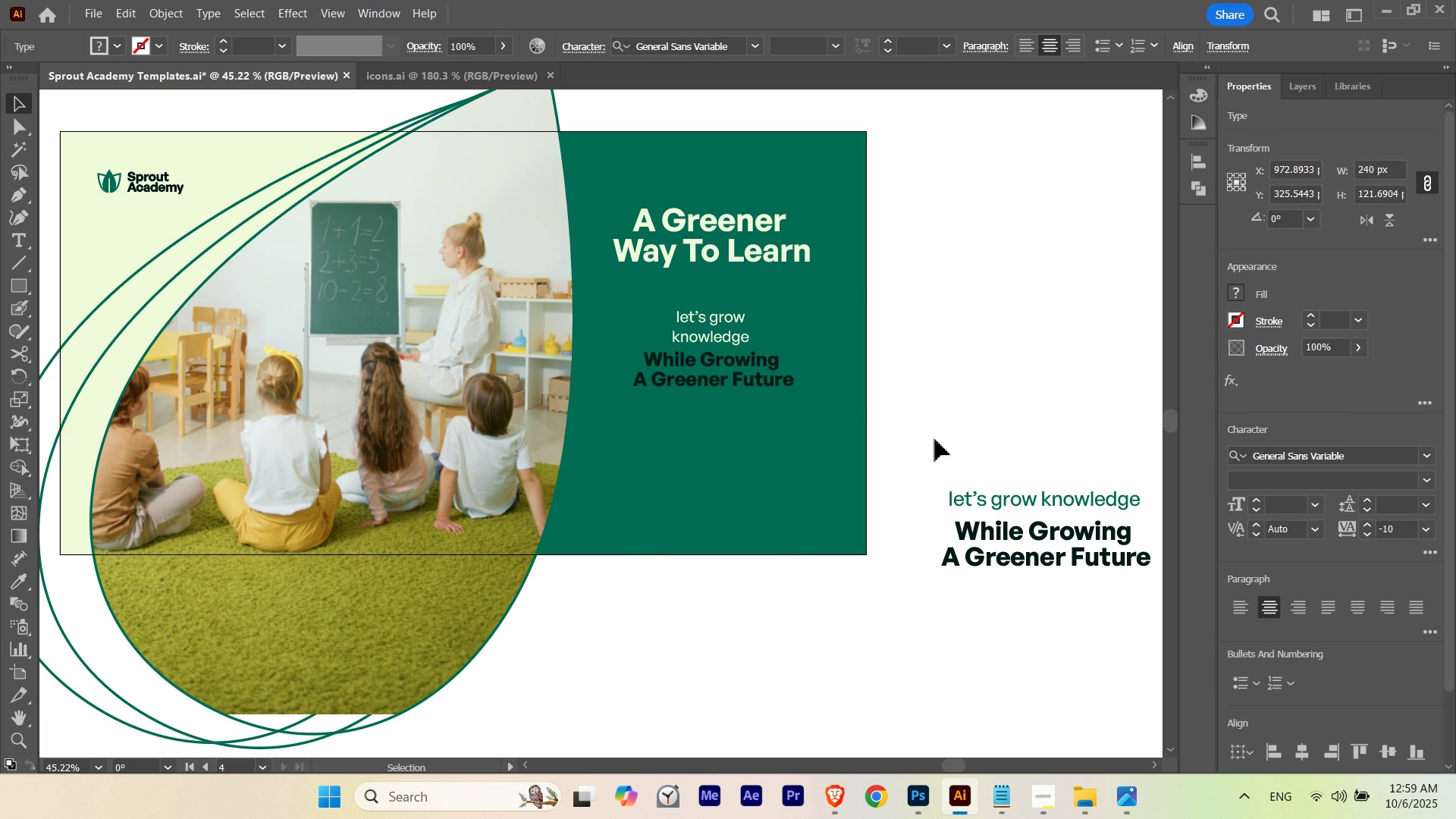 
left_click([935, 438])
 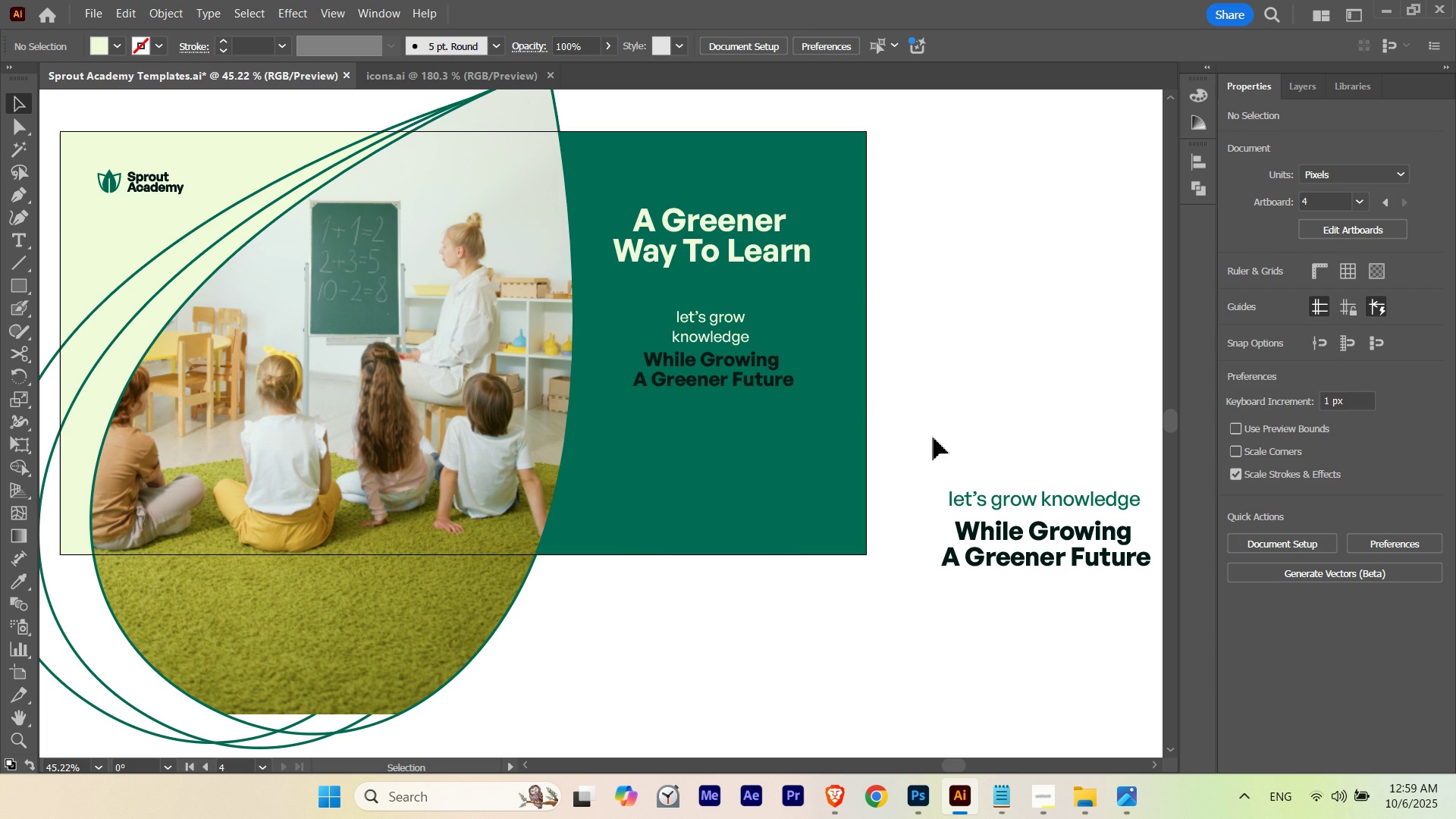 
hold_key(key=Space, duration=0.6)
 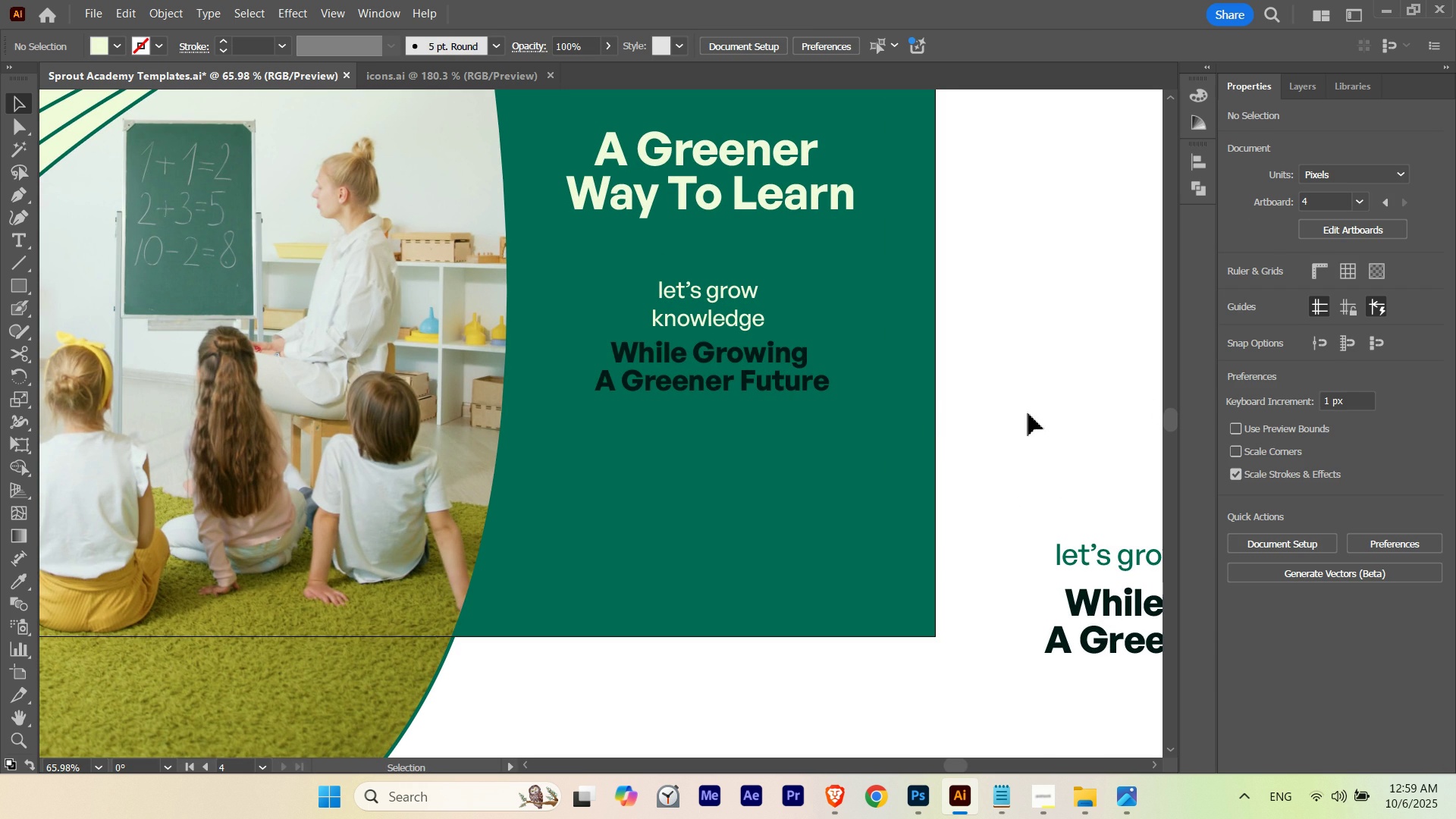 
hold_key(key=ControlLeft, duration=0.5)
 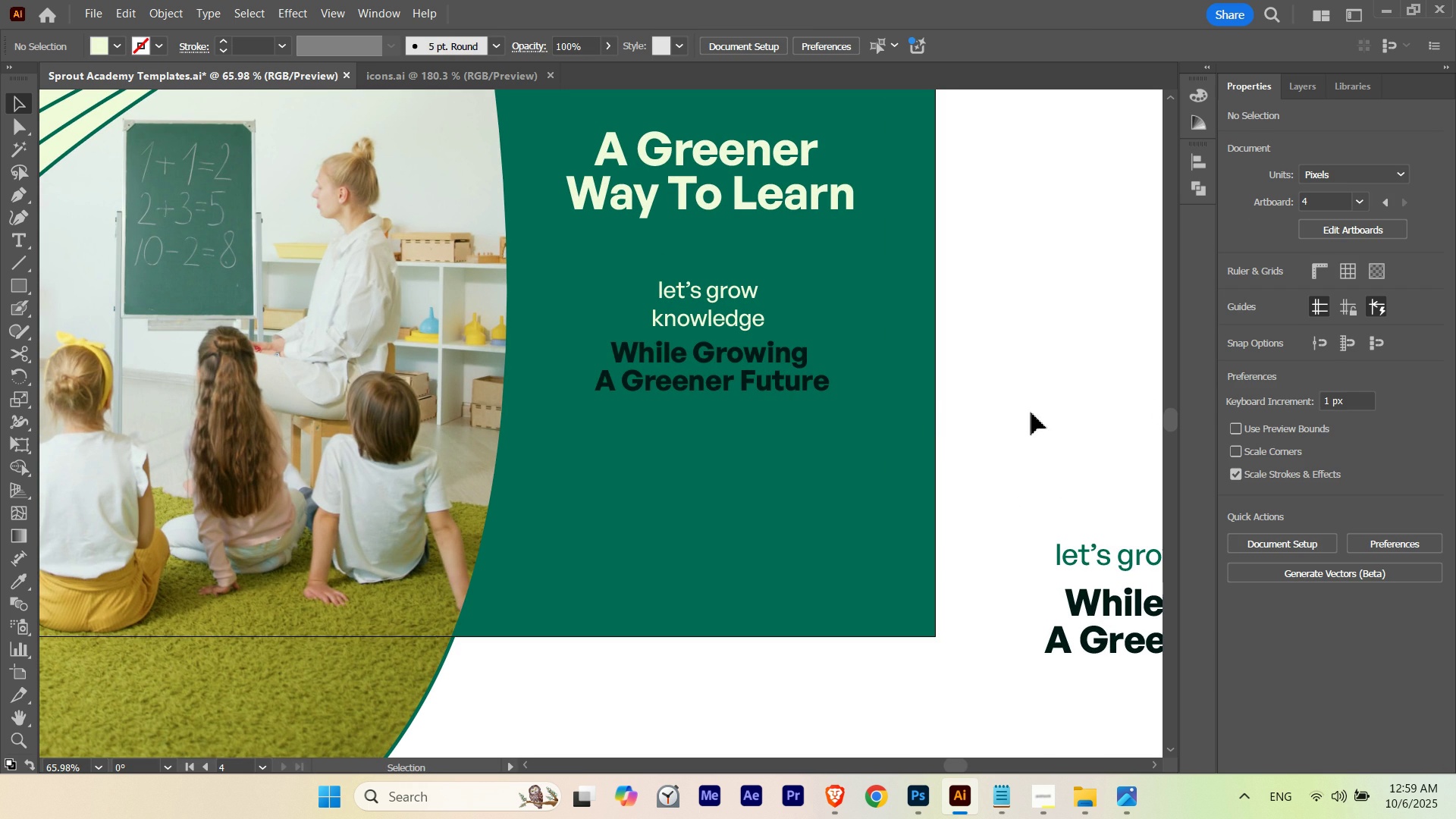 
left_click([1031, 413])
 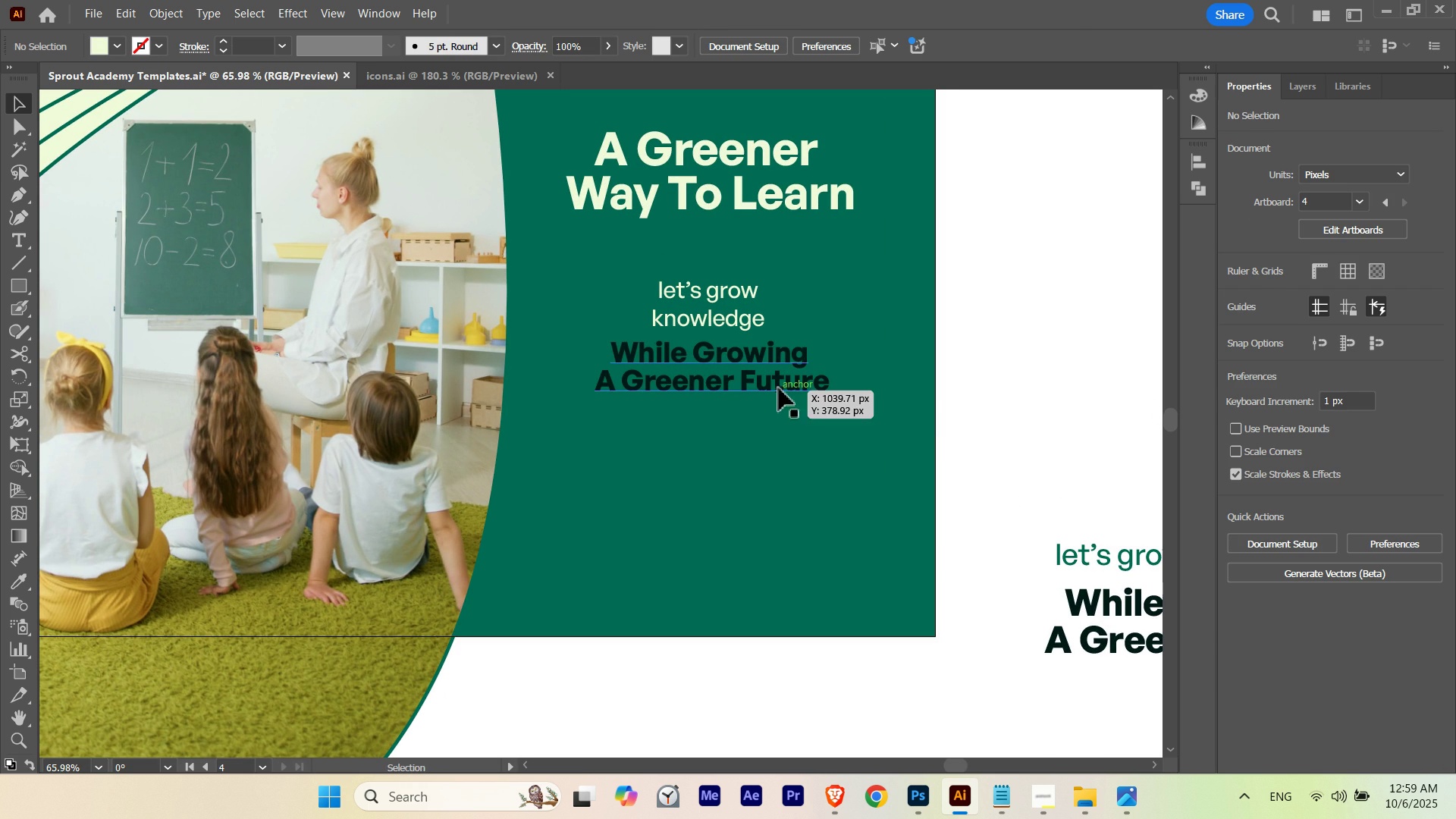 
left_click([779, 388])
 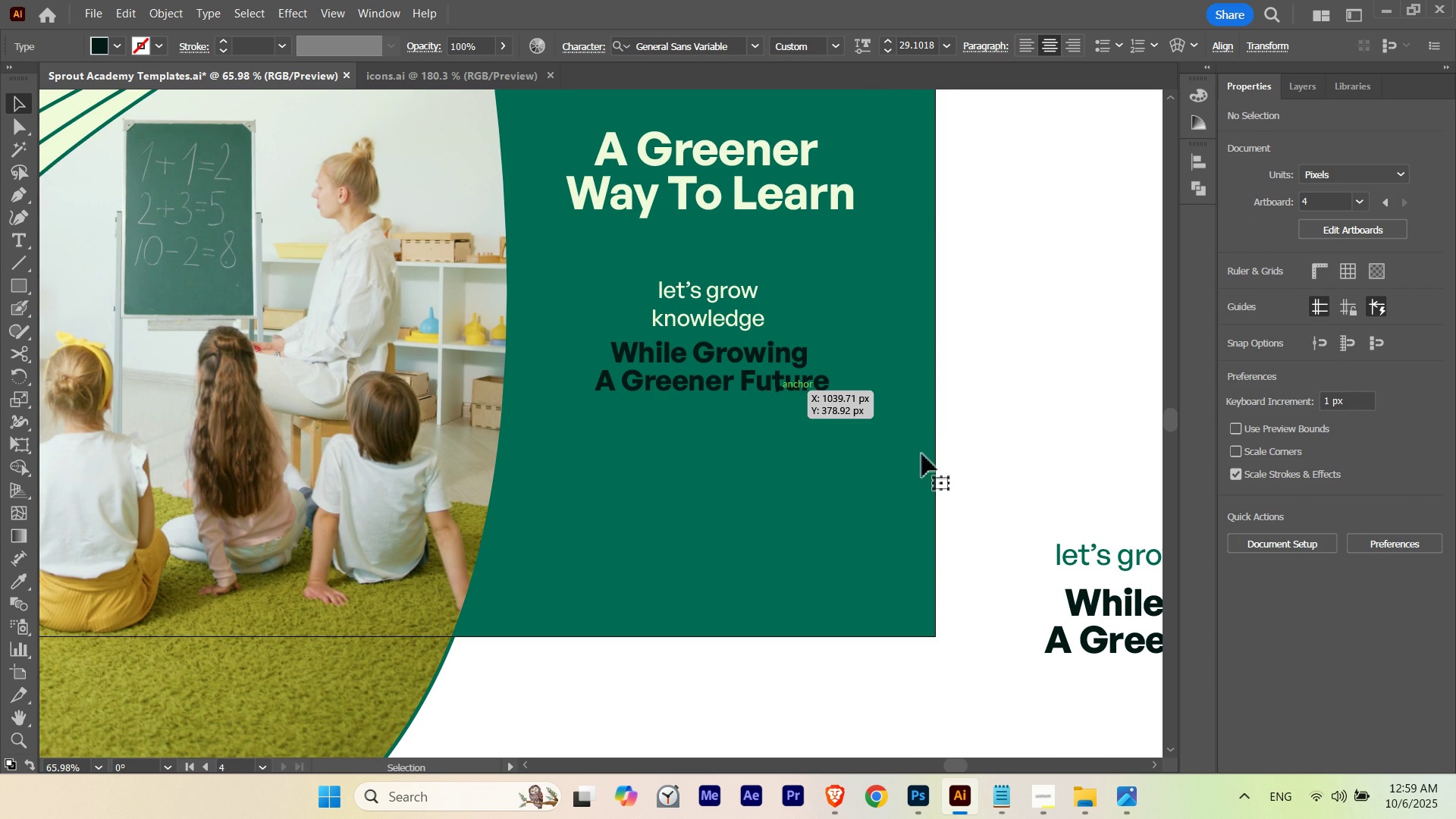 
key(Control+ControlLeft)
 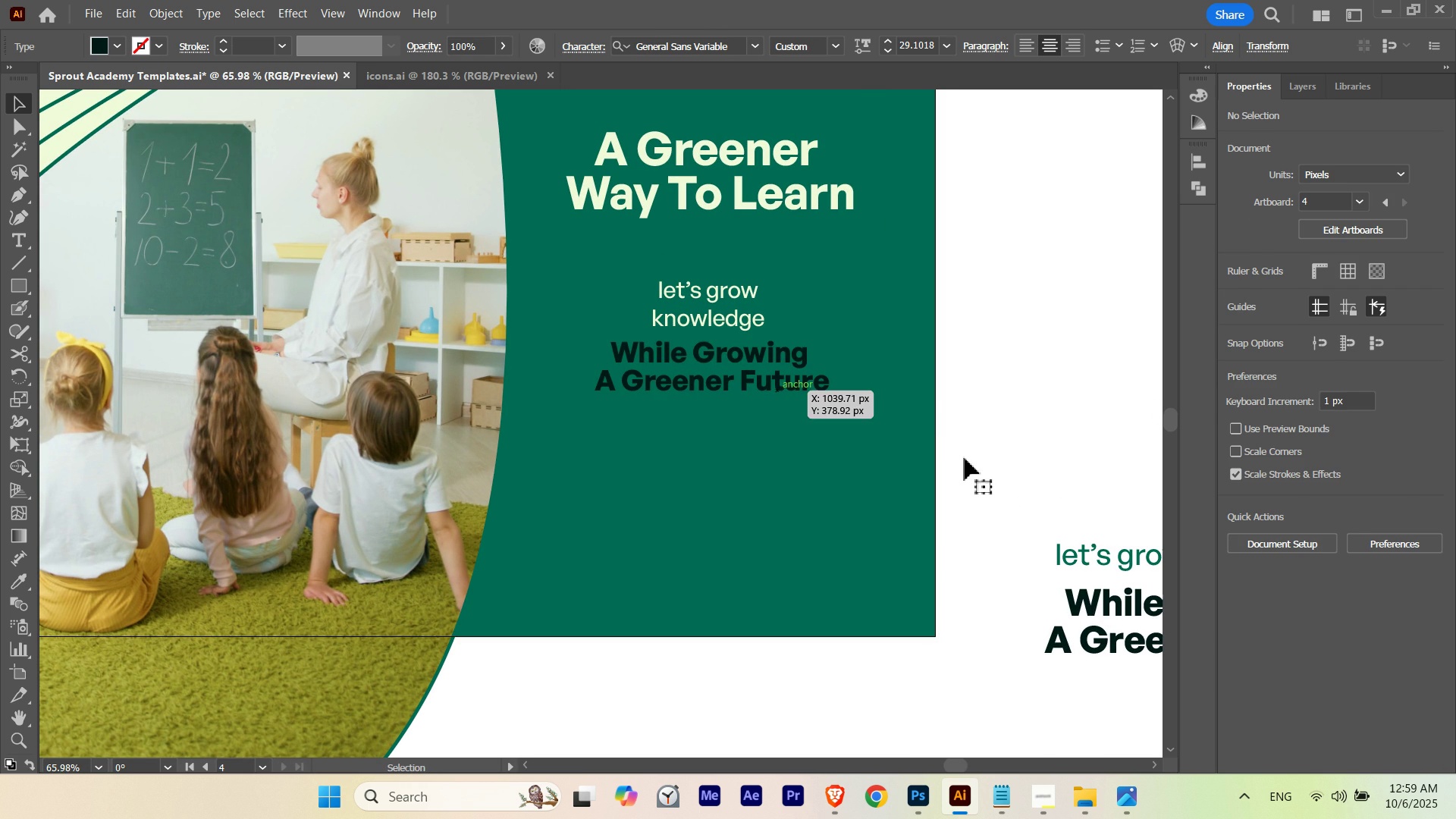 
key(Control+H)
 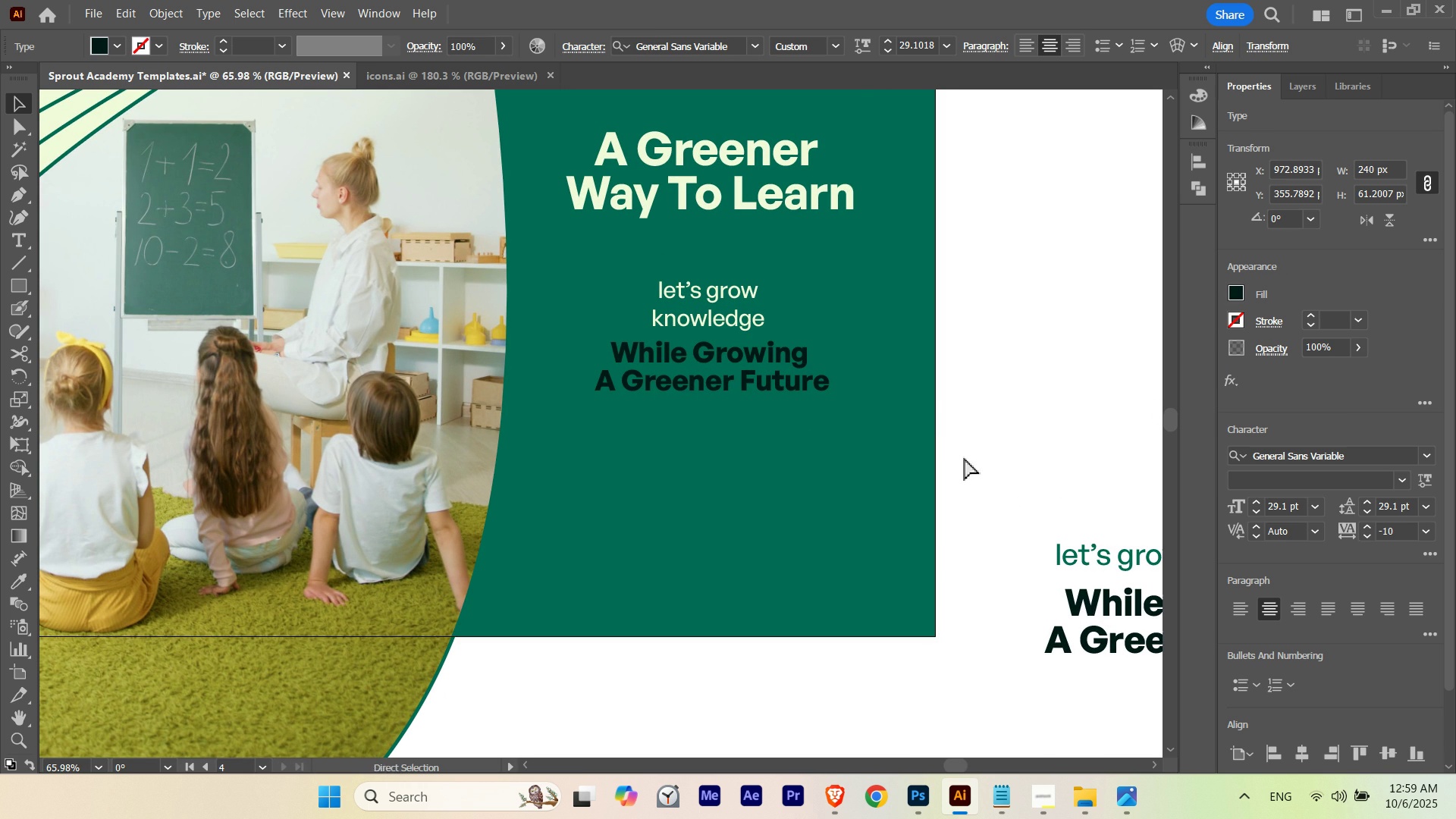 
key(Control+ControlLeft)
 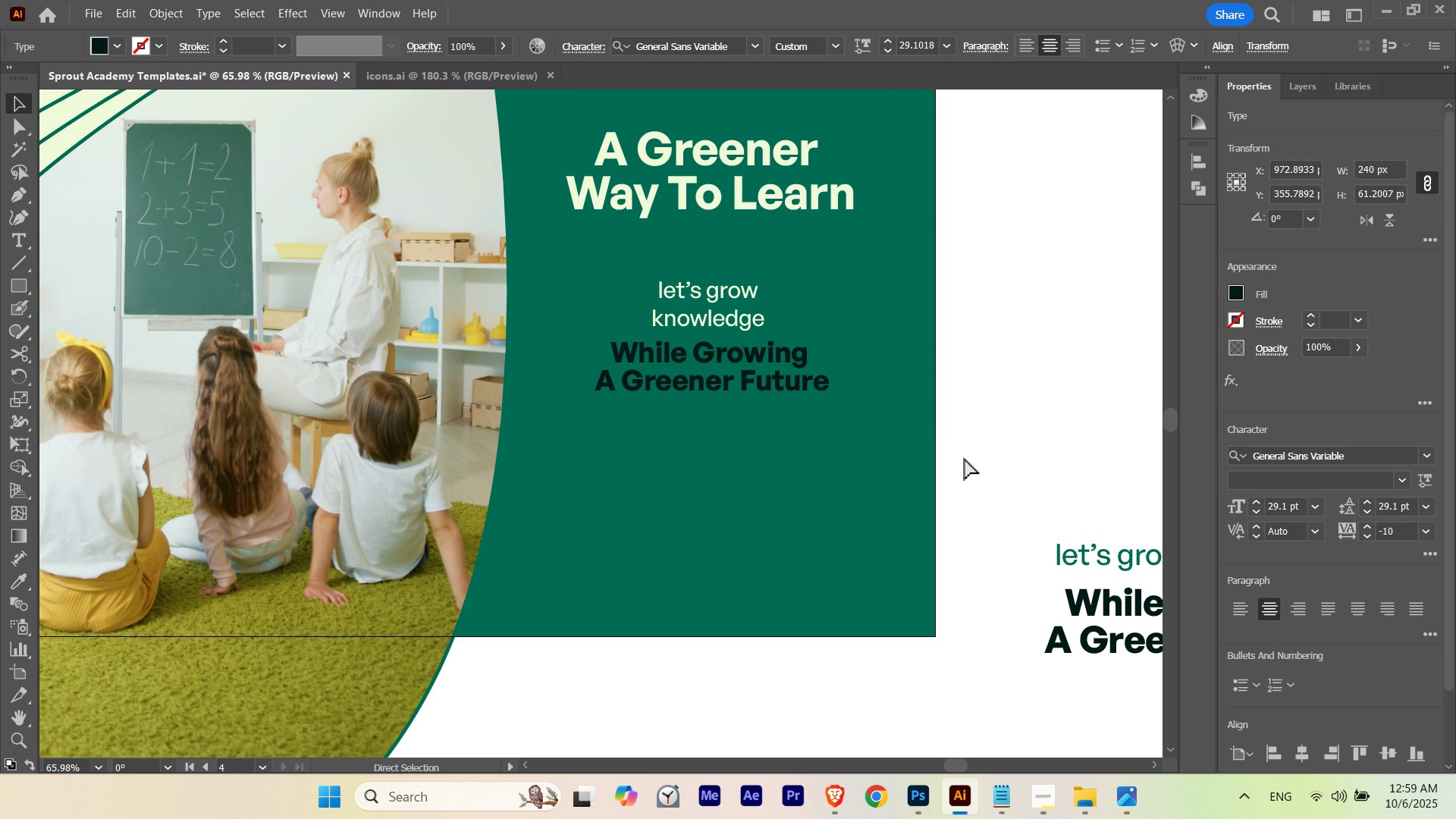 
key(Control+H)
 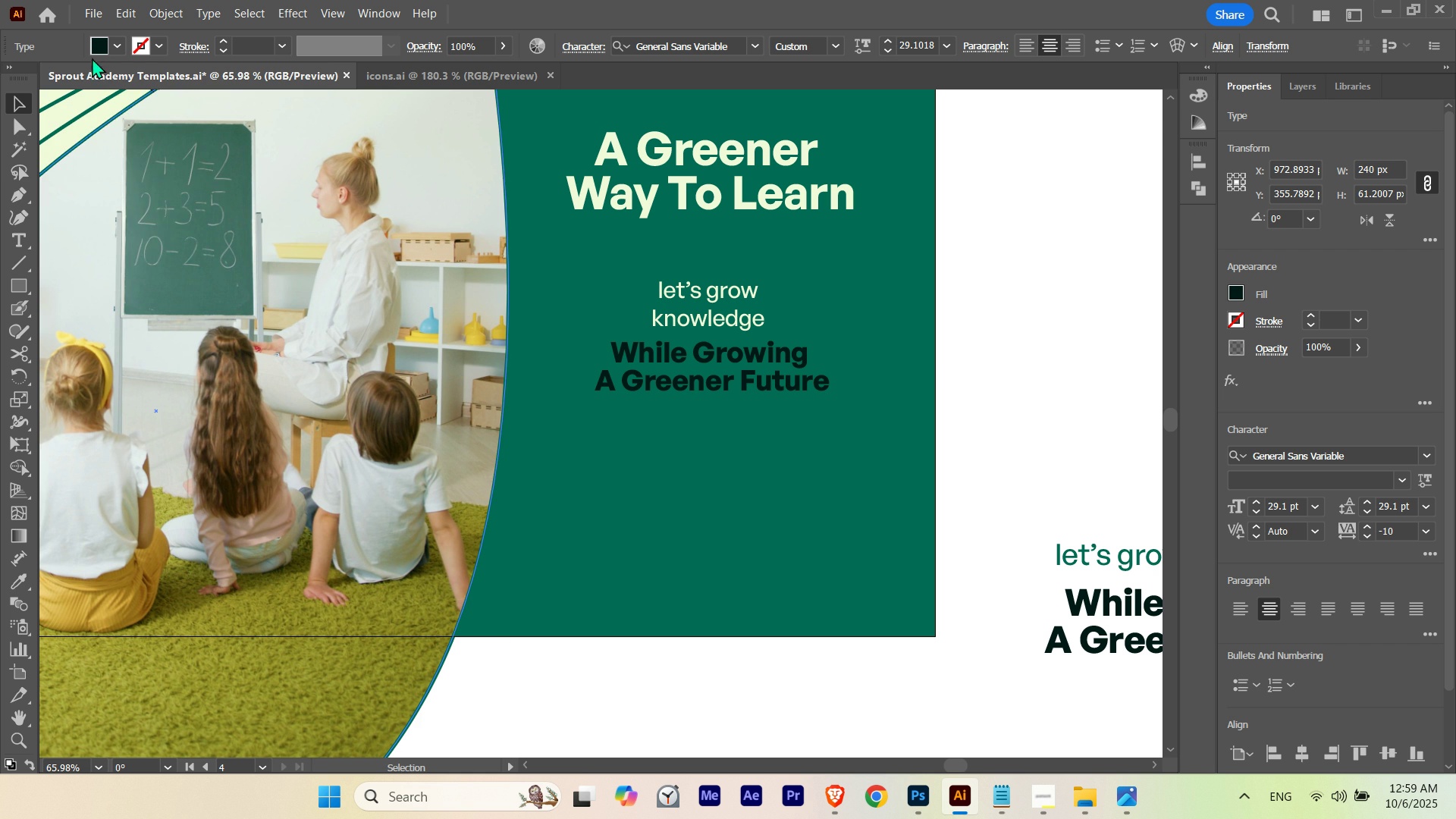 
left_click([100, 52])
 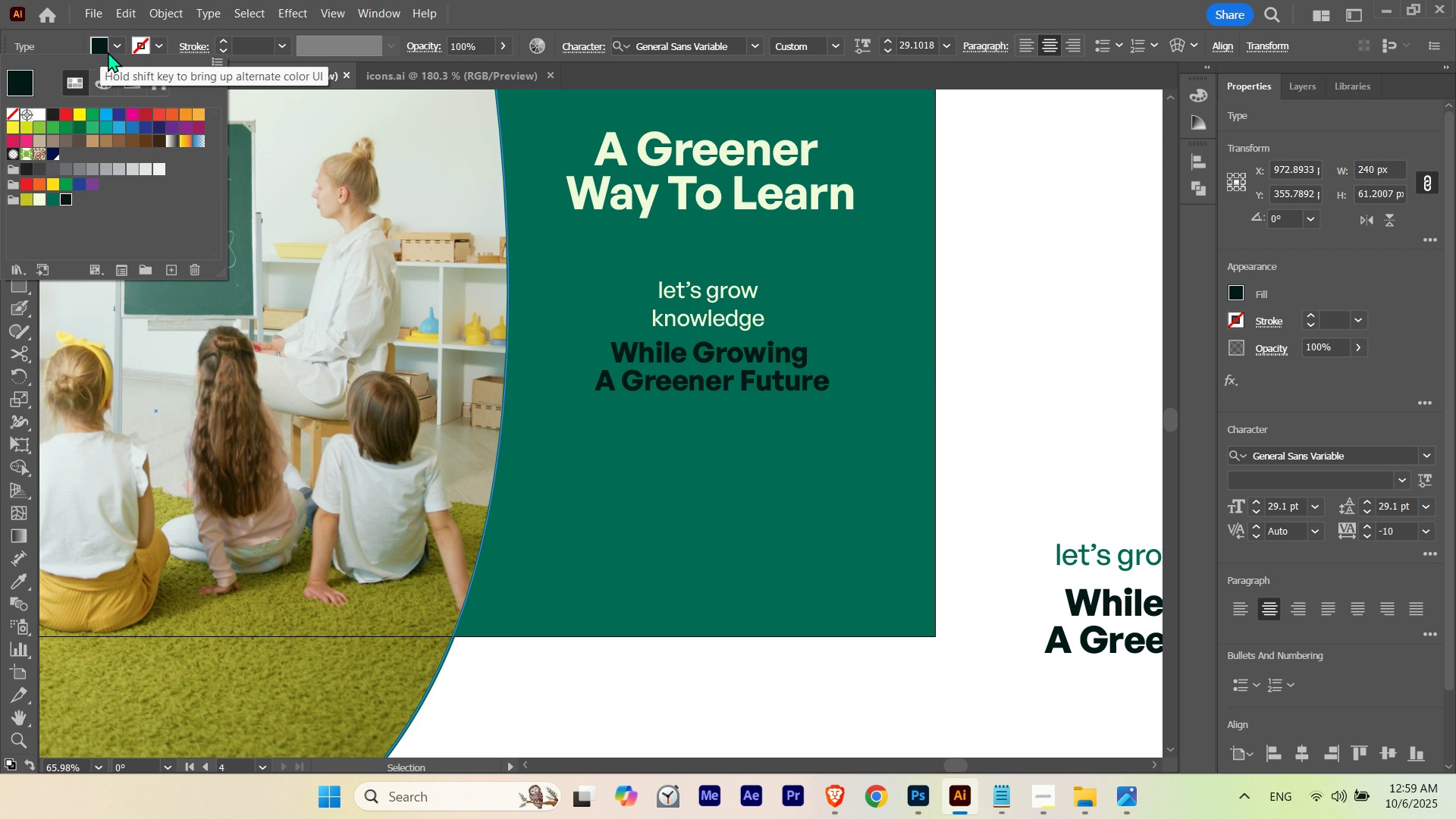 
hold_key(key=ControlLeft, duration=2.22)
 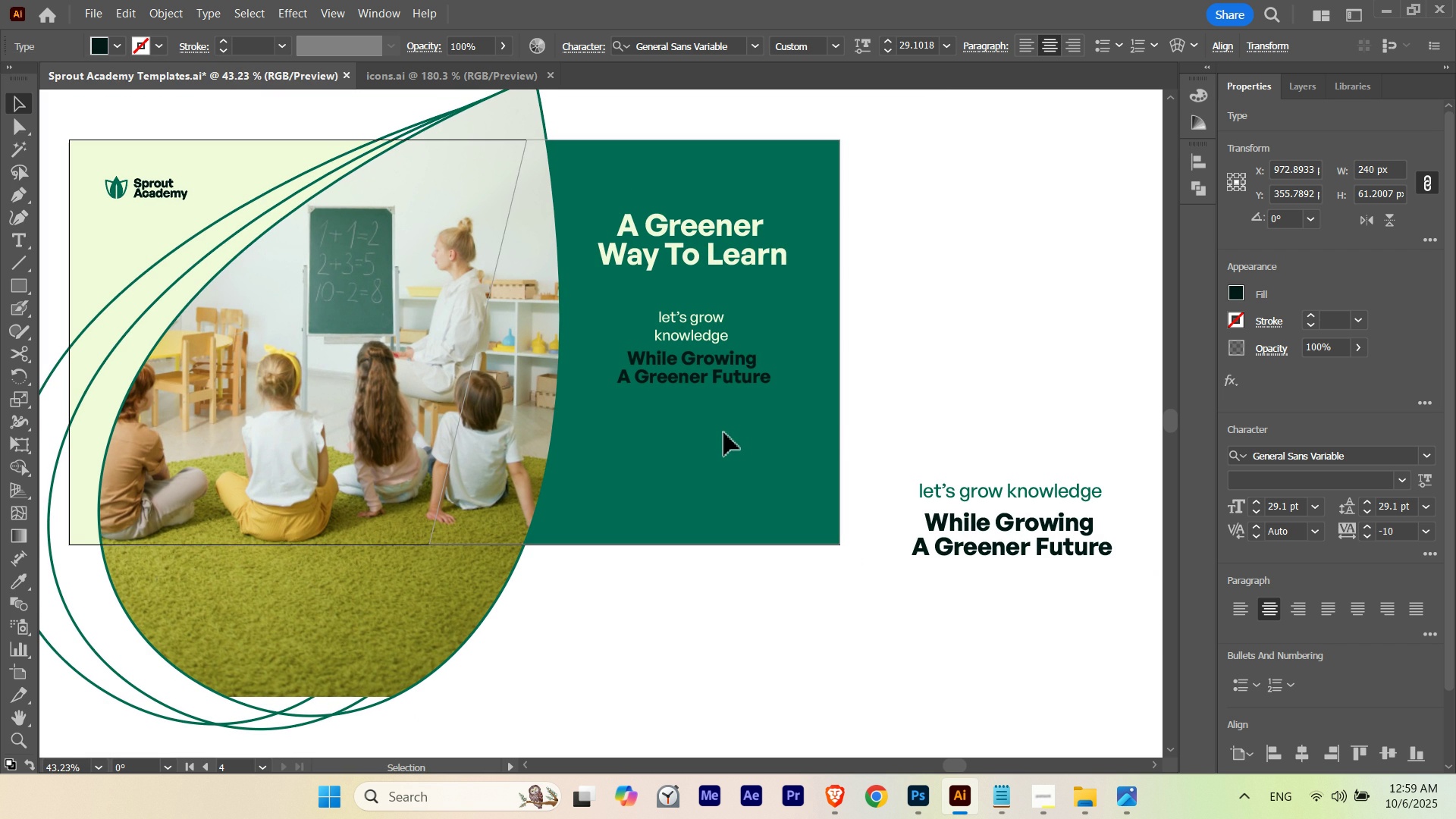 
hold_key(key=Space, duration=1.52)
 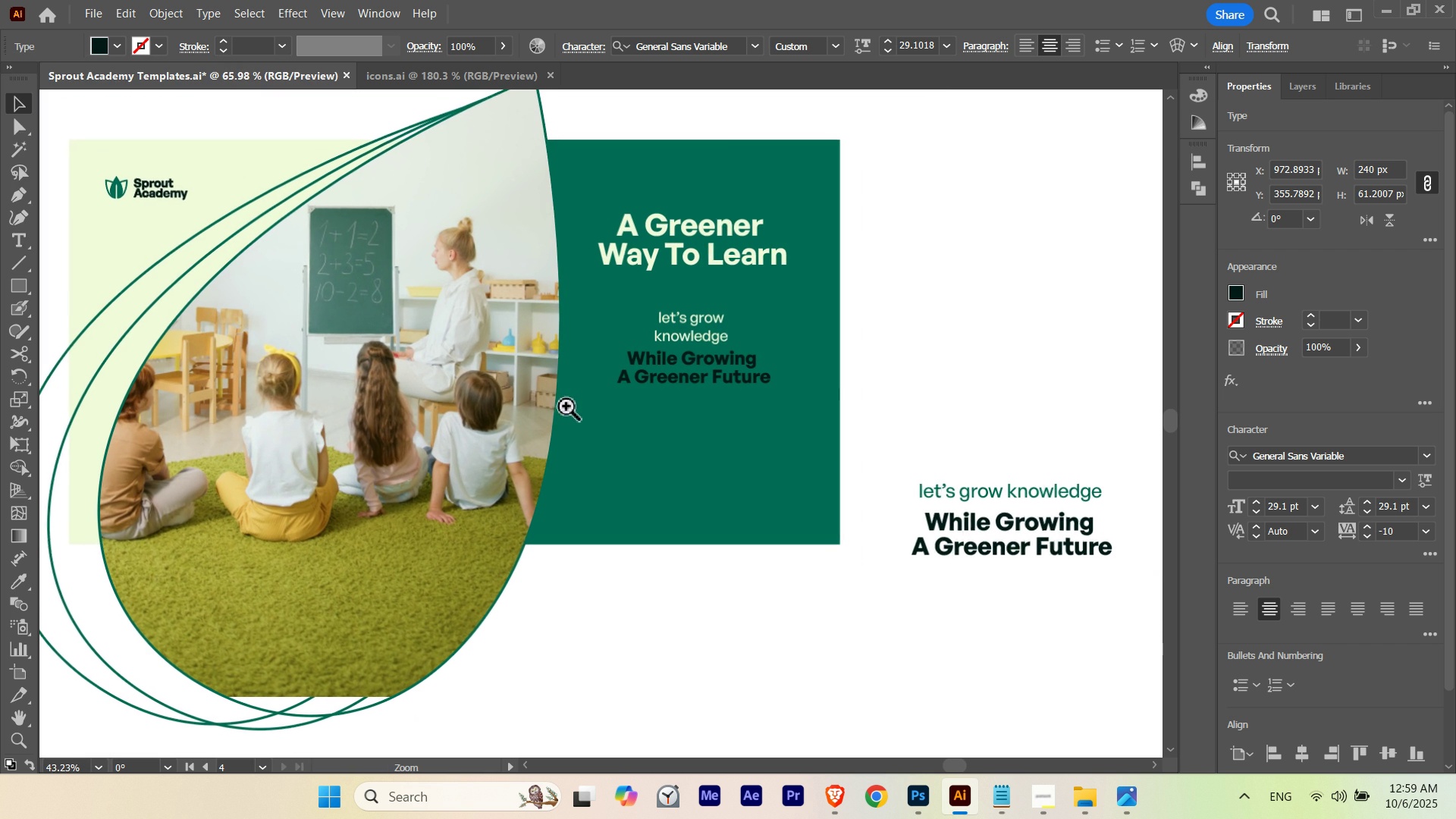 
hold_key(key=Space, duration=0.68)
 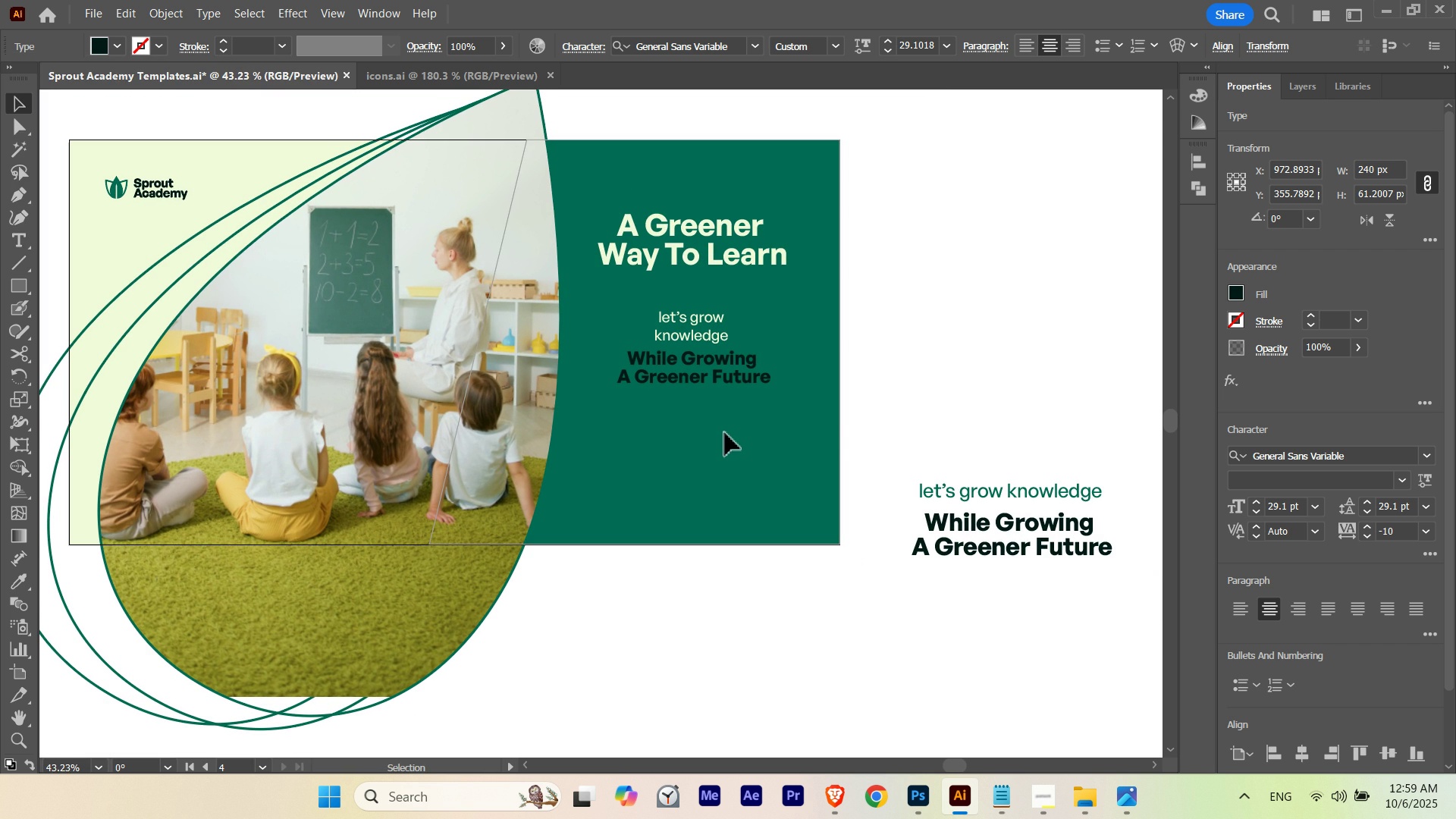 
hold_key(key=Space, duration=0.58)
 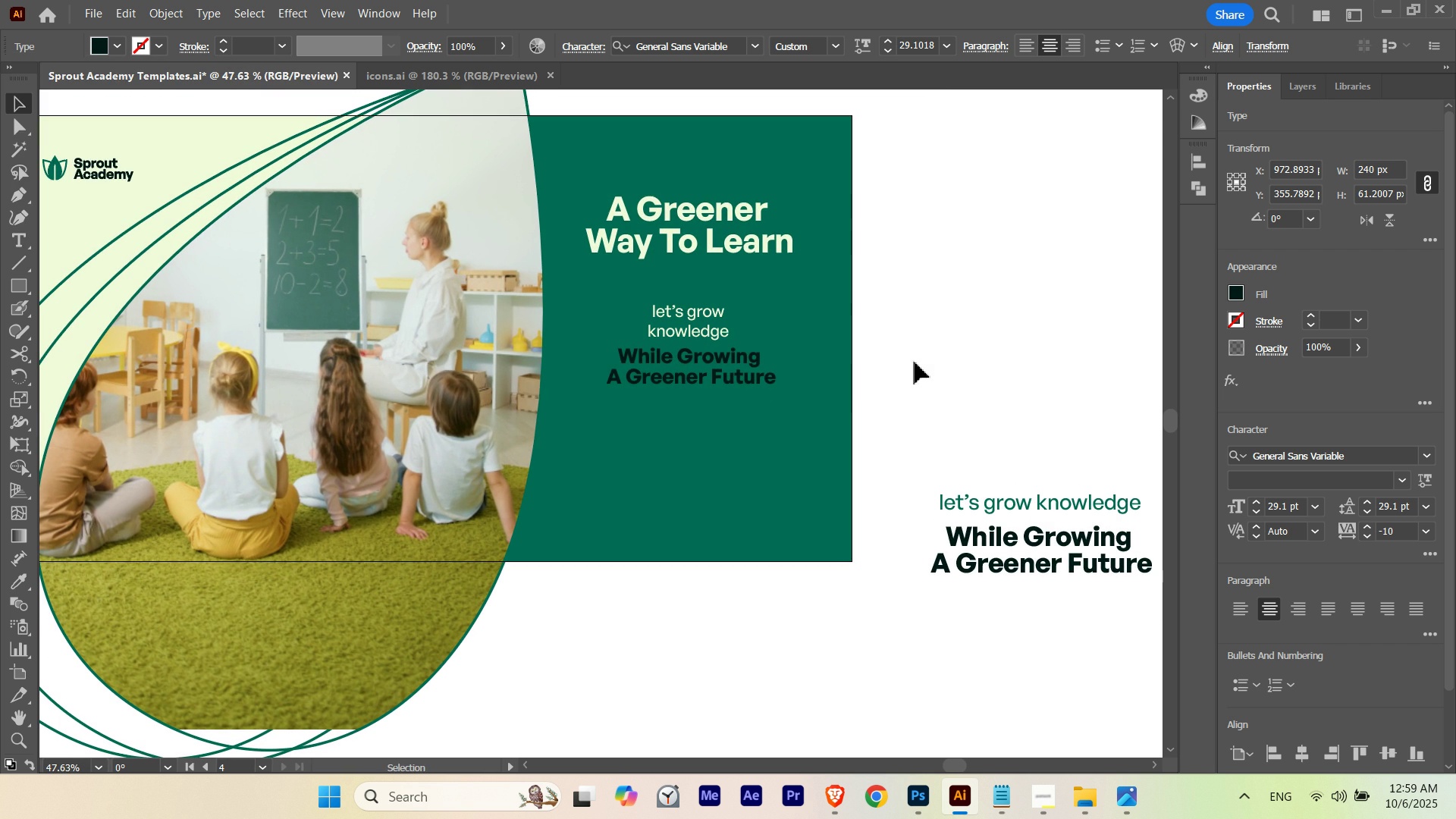 
hold_key(key=ControlLeft, duration=0.44)
 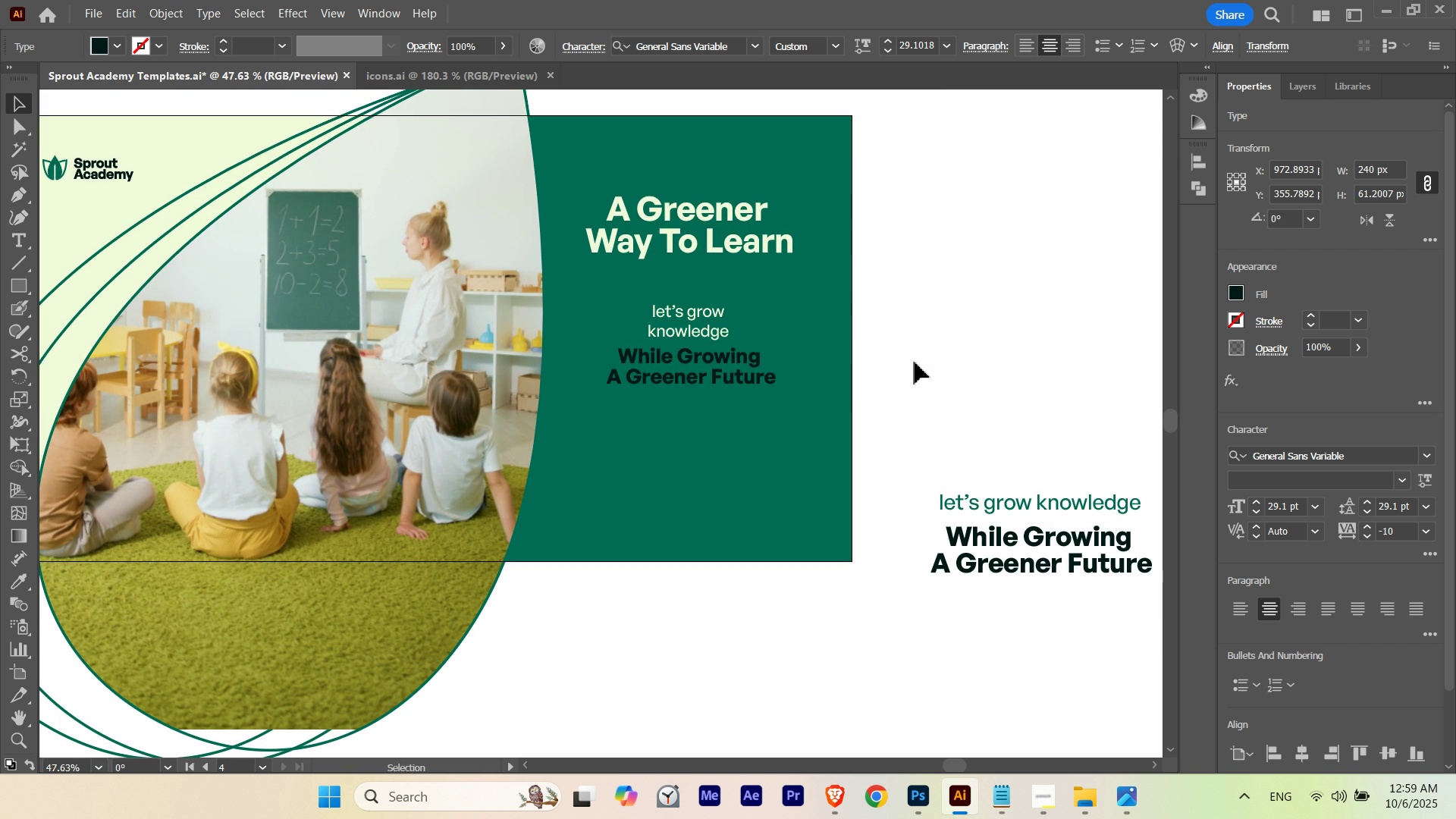 
left_click([915, 362])
 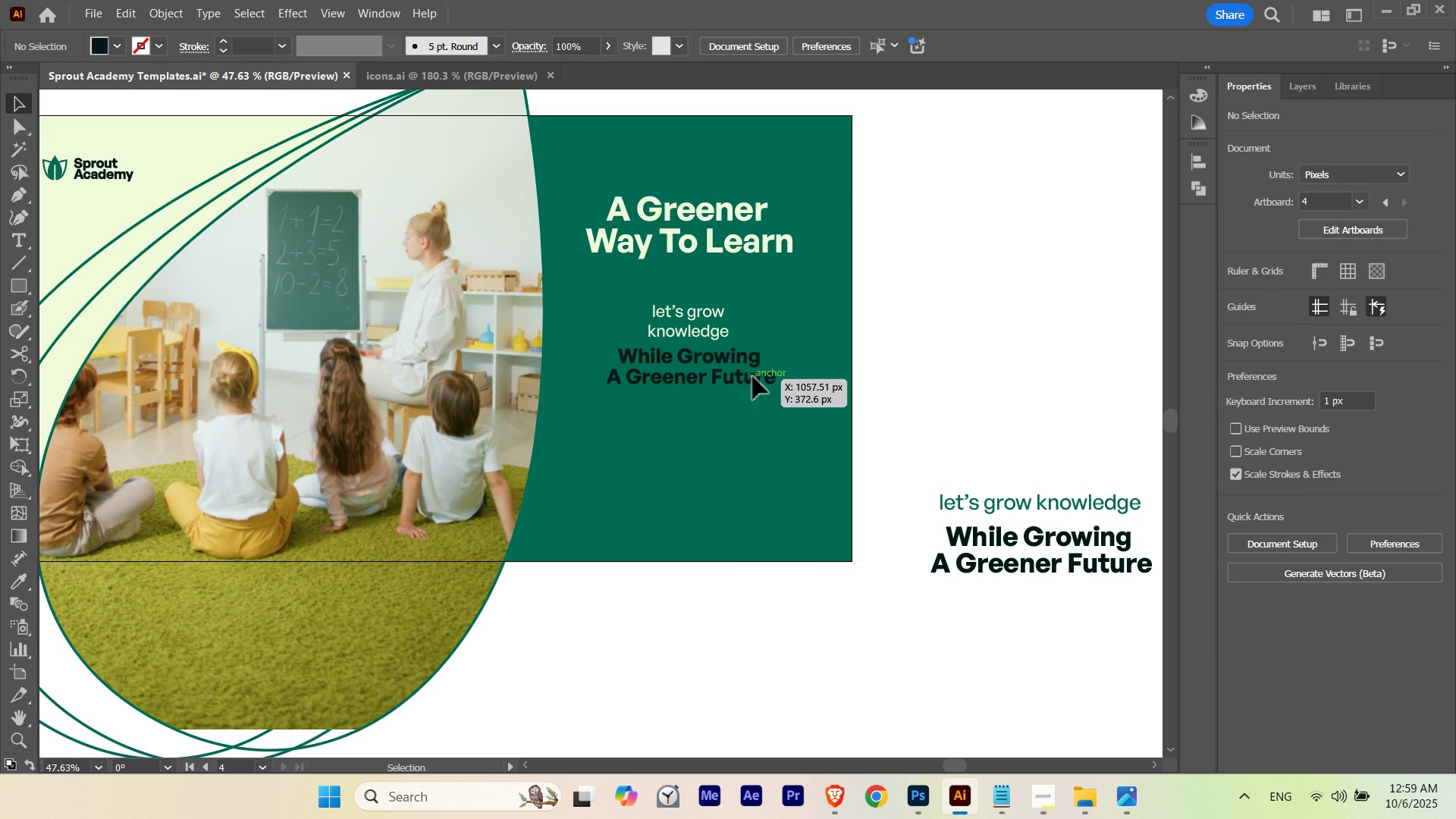 
left_click([753, 377])
 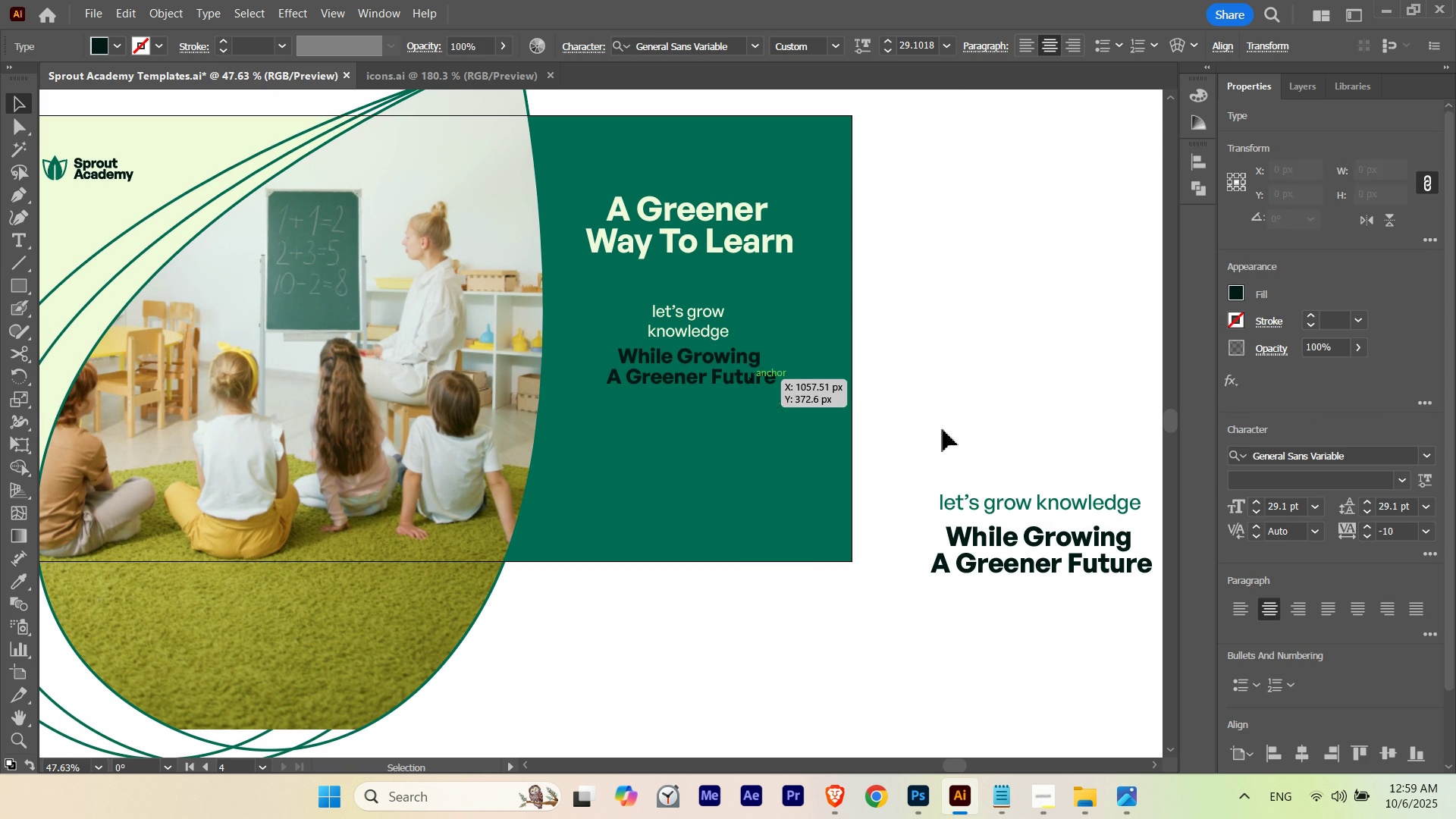 
key(Control+ControlLeft)
 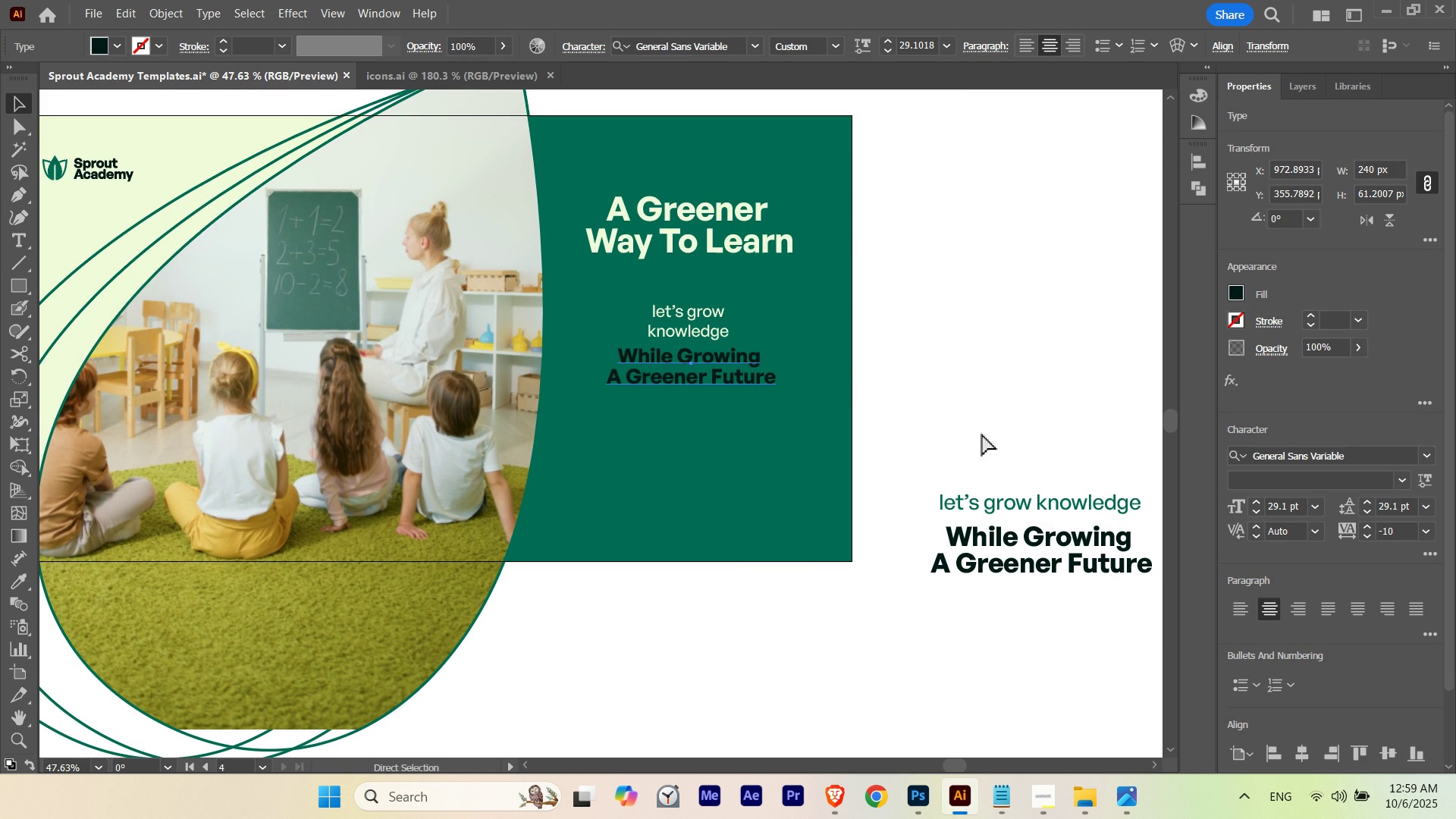 
key(Control+H)
 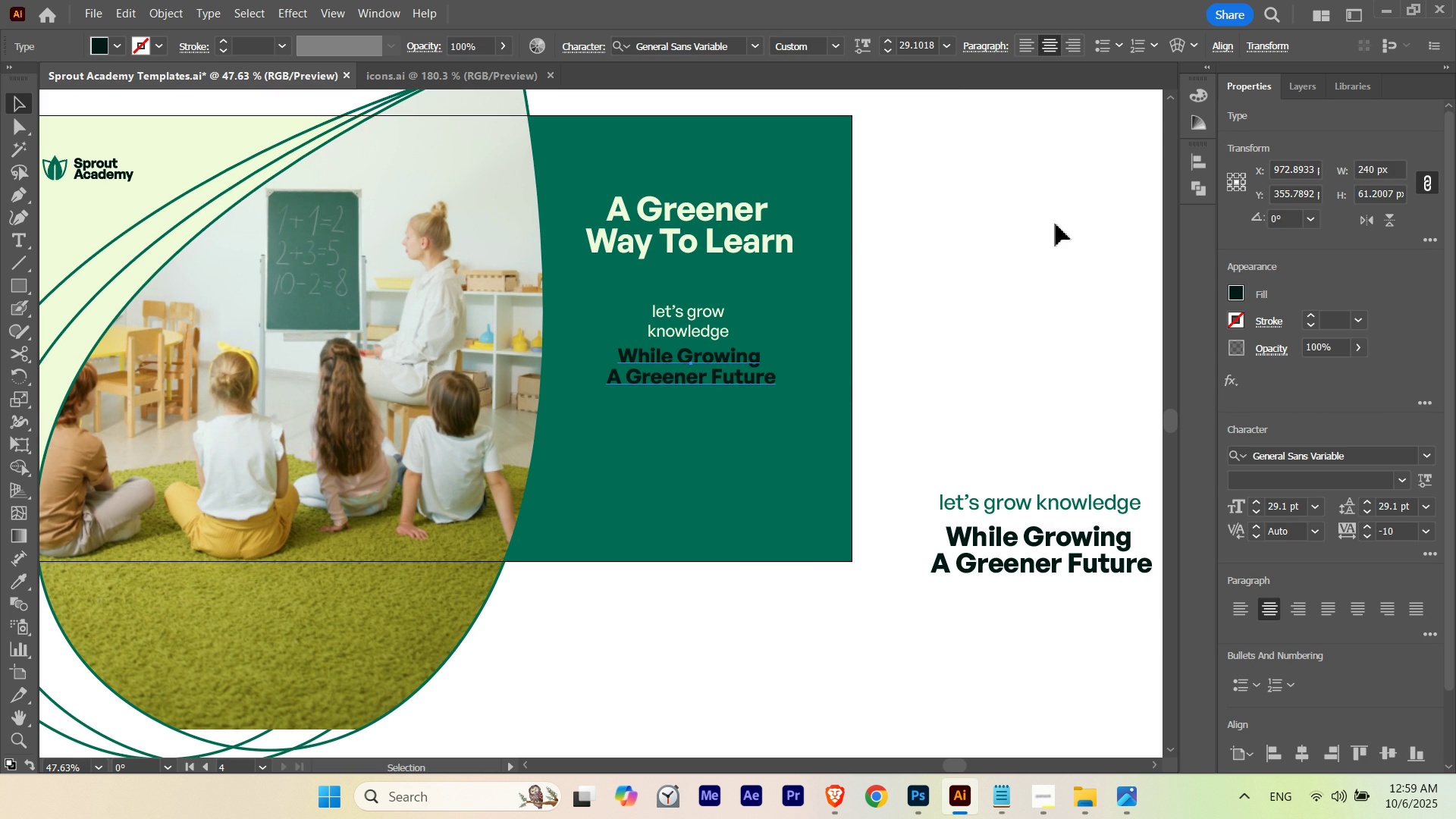 
key(Control+ControlLeft)
 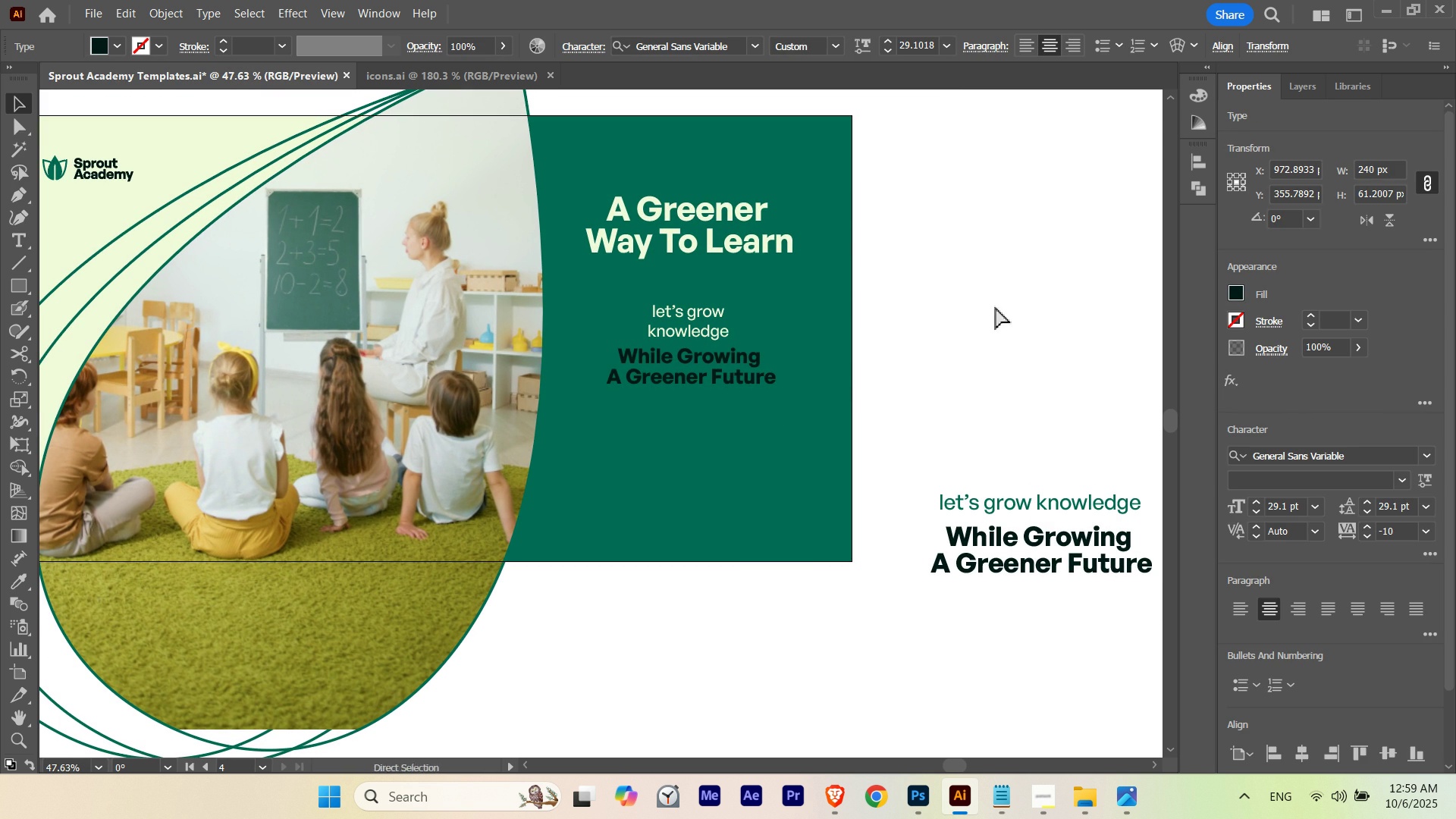 
key(Control+H)
 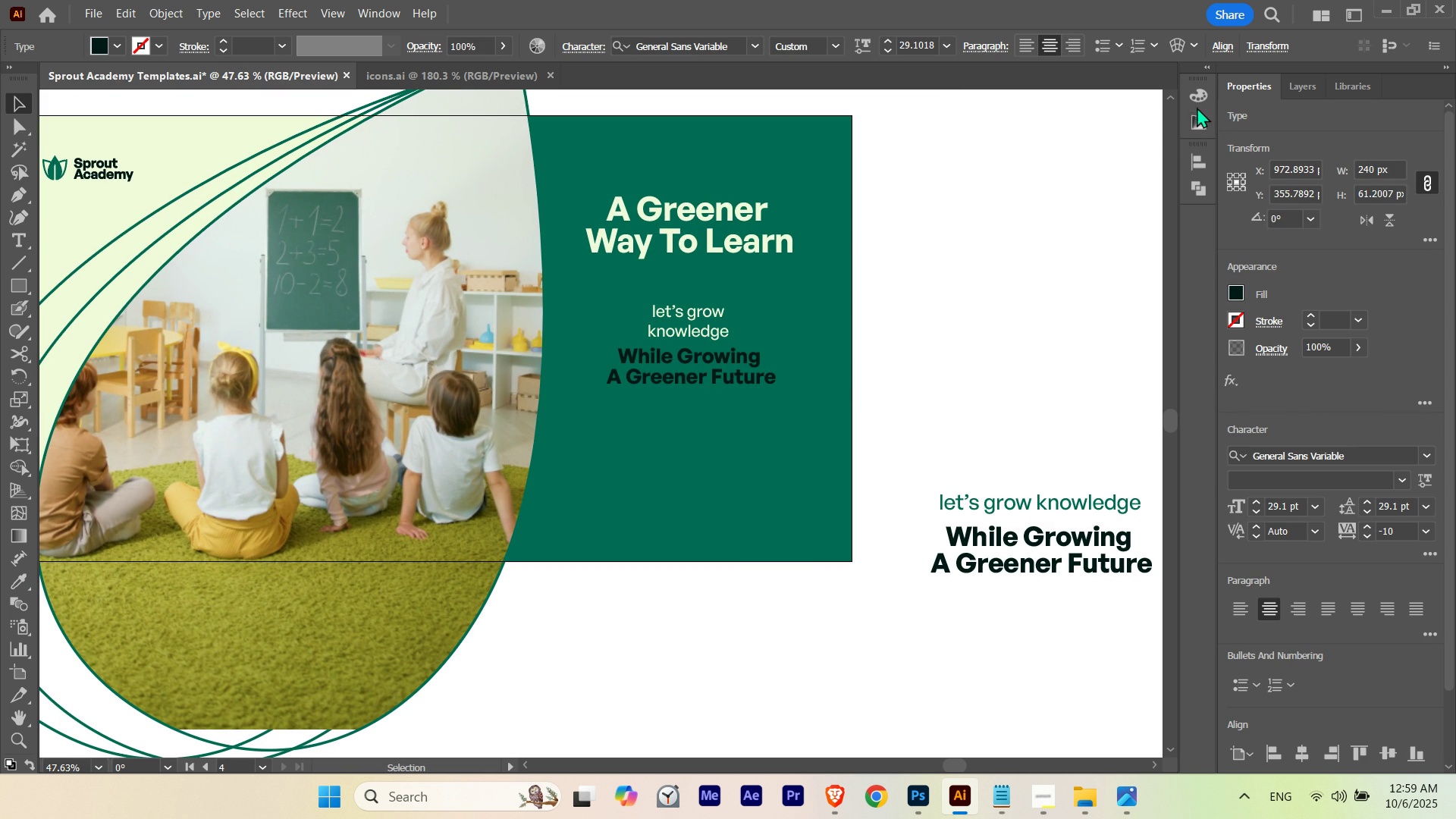 
left_click([1197, 103])
 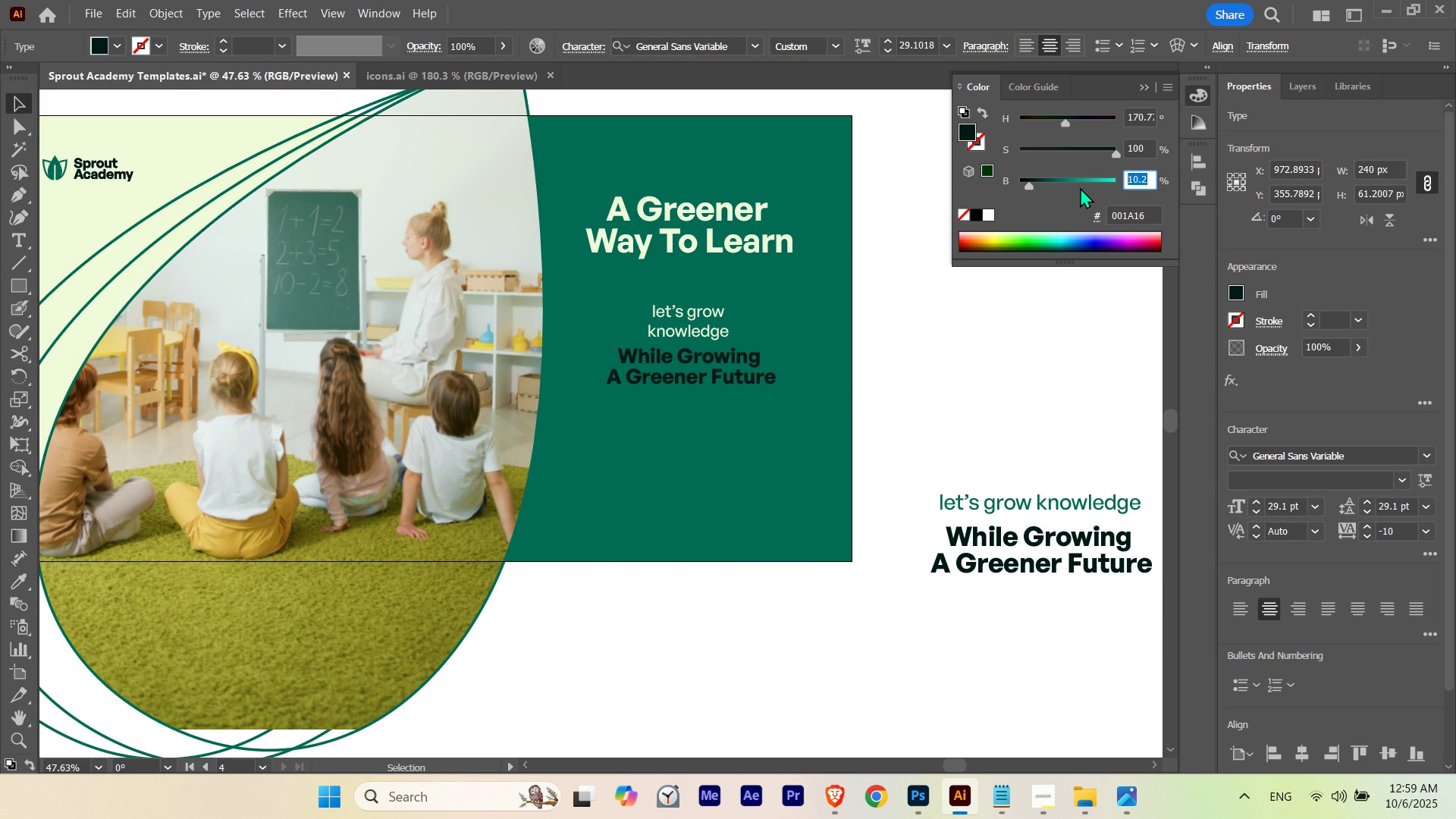 
key(Numpad5)
 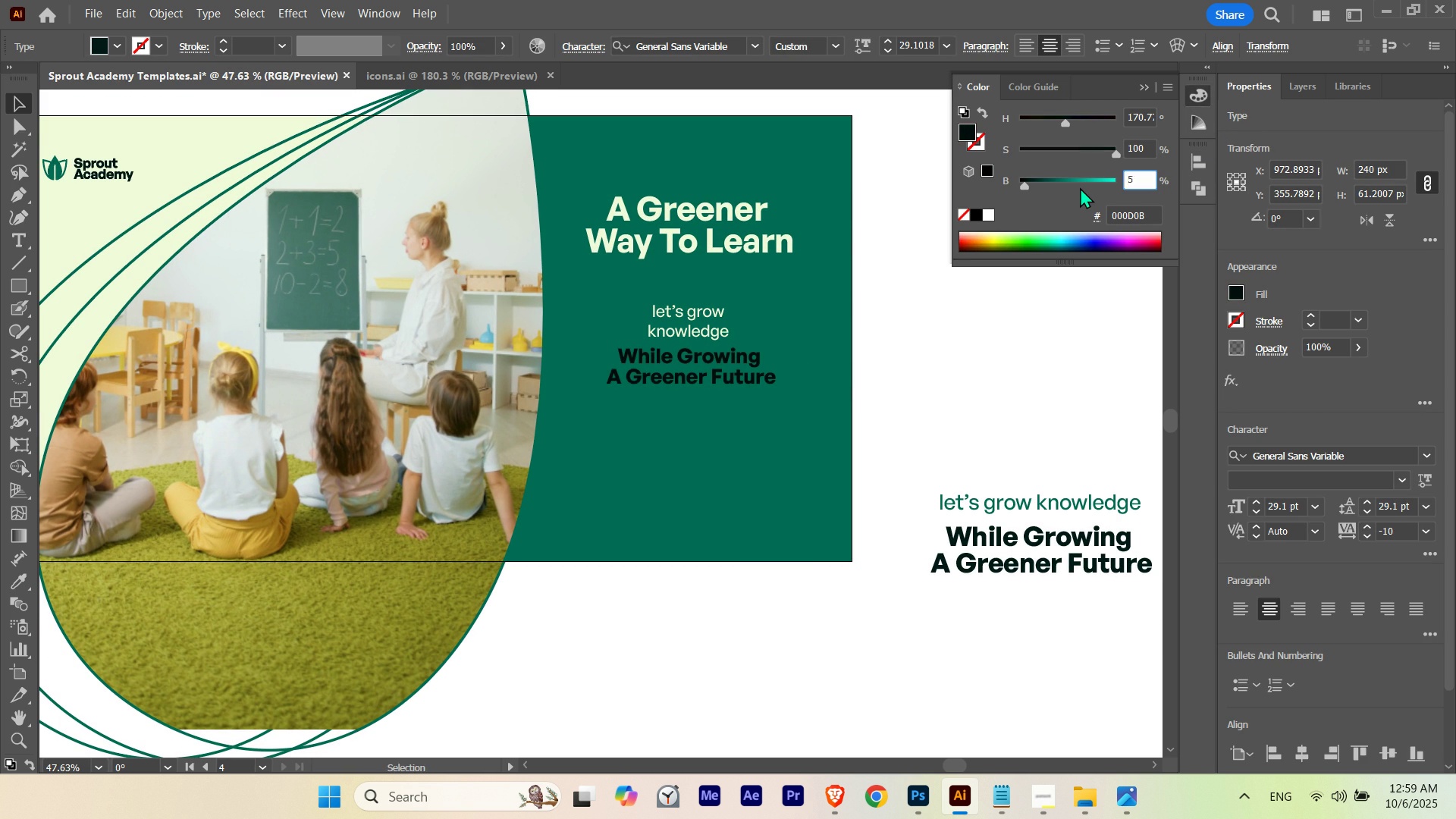 
key(NumpadEnter)
 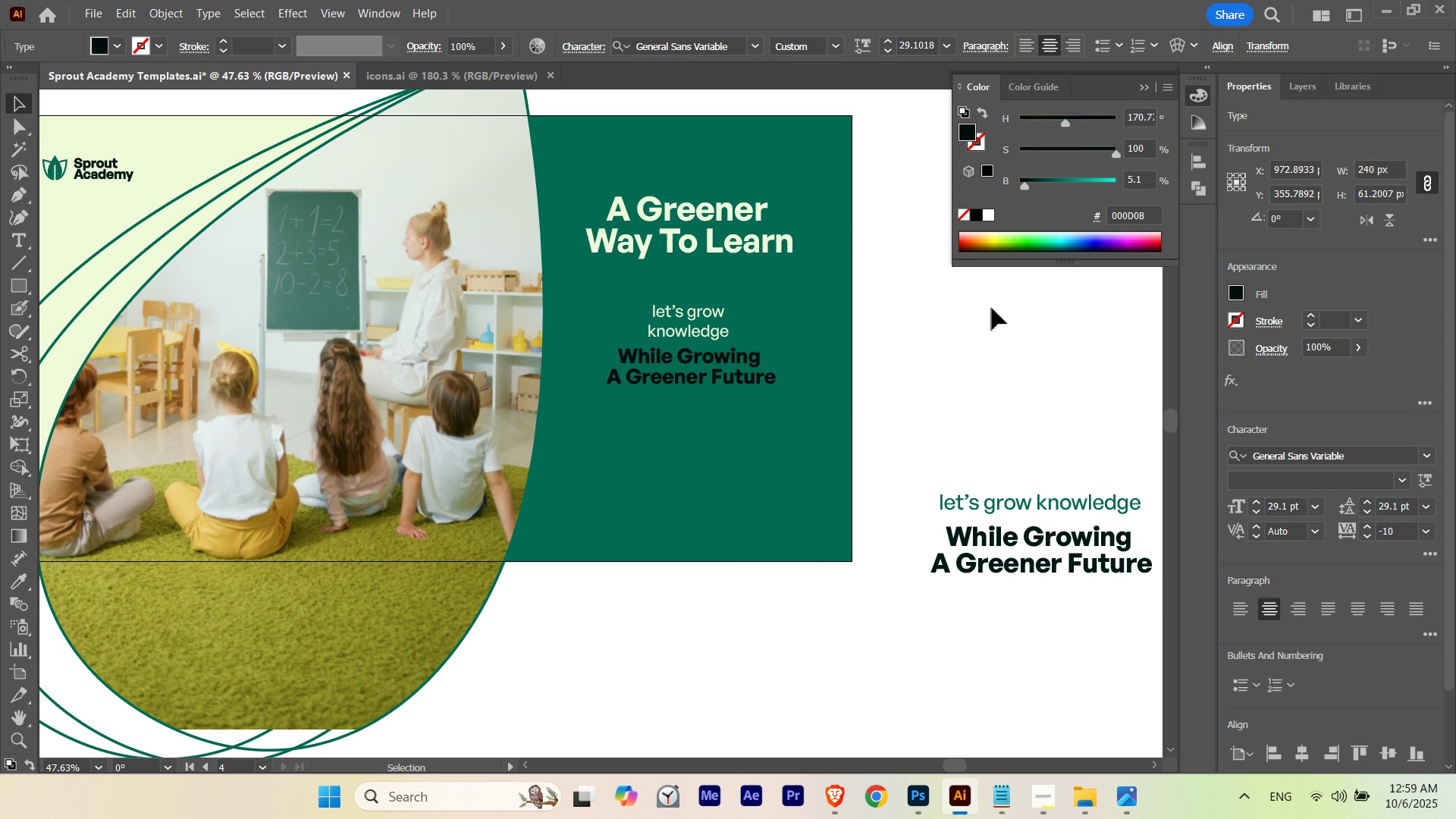 
left_click([991, 309])
 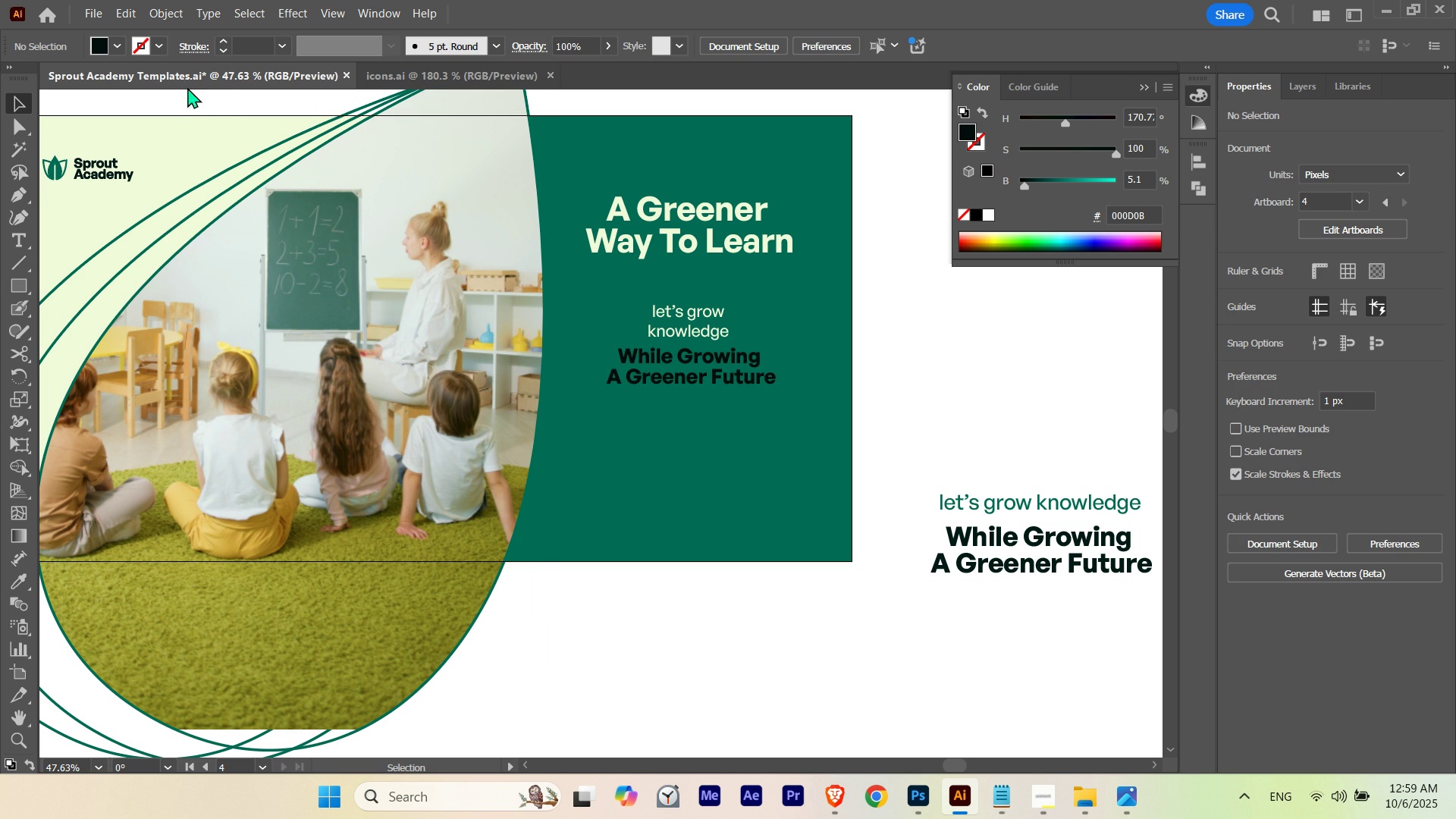 
left_click([94, 39])
 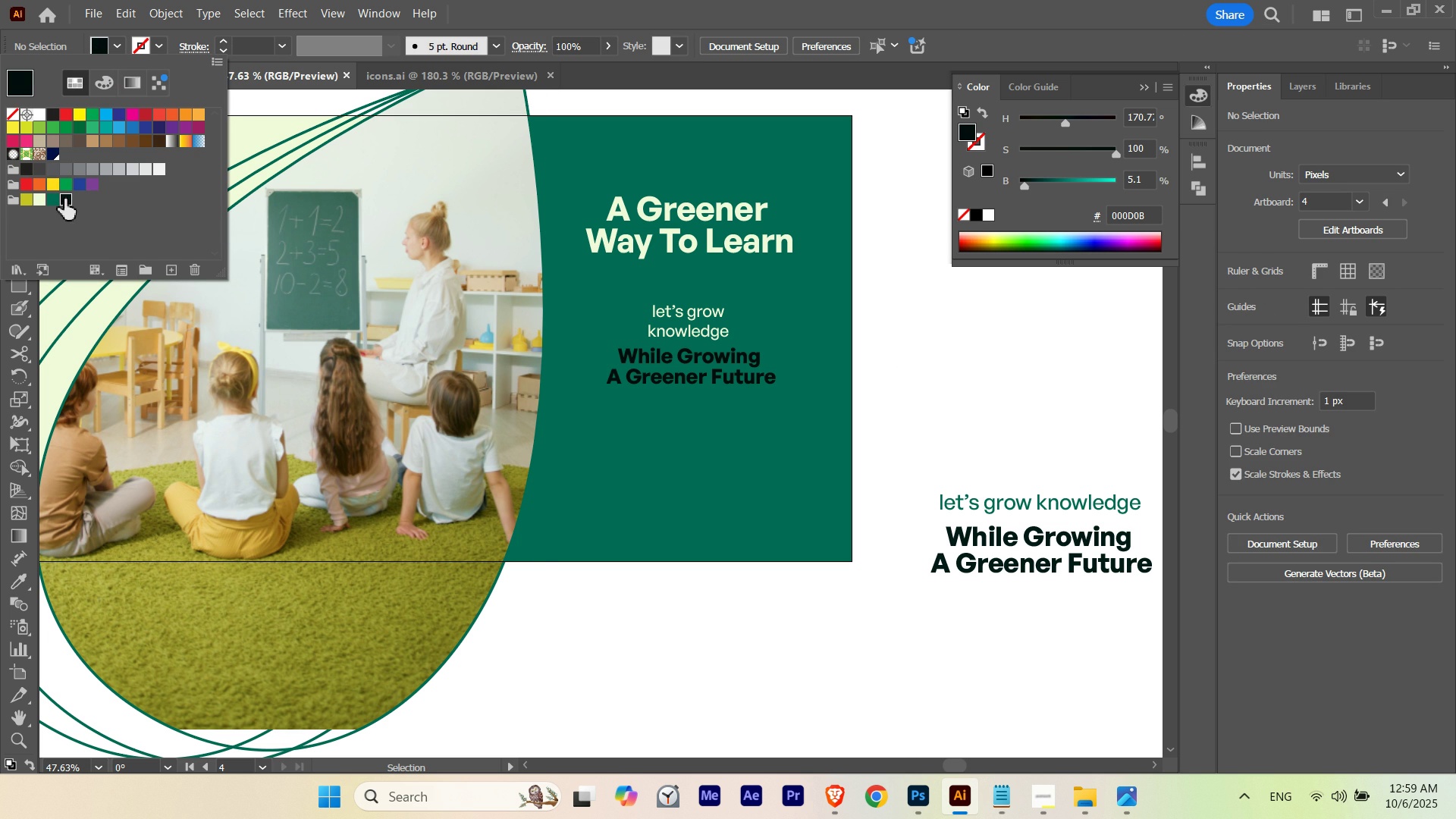 
double_click([64, 199])
 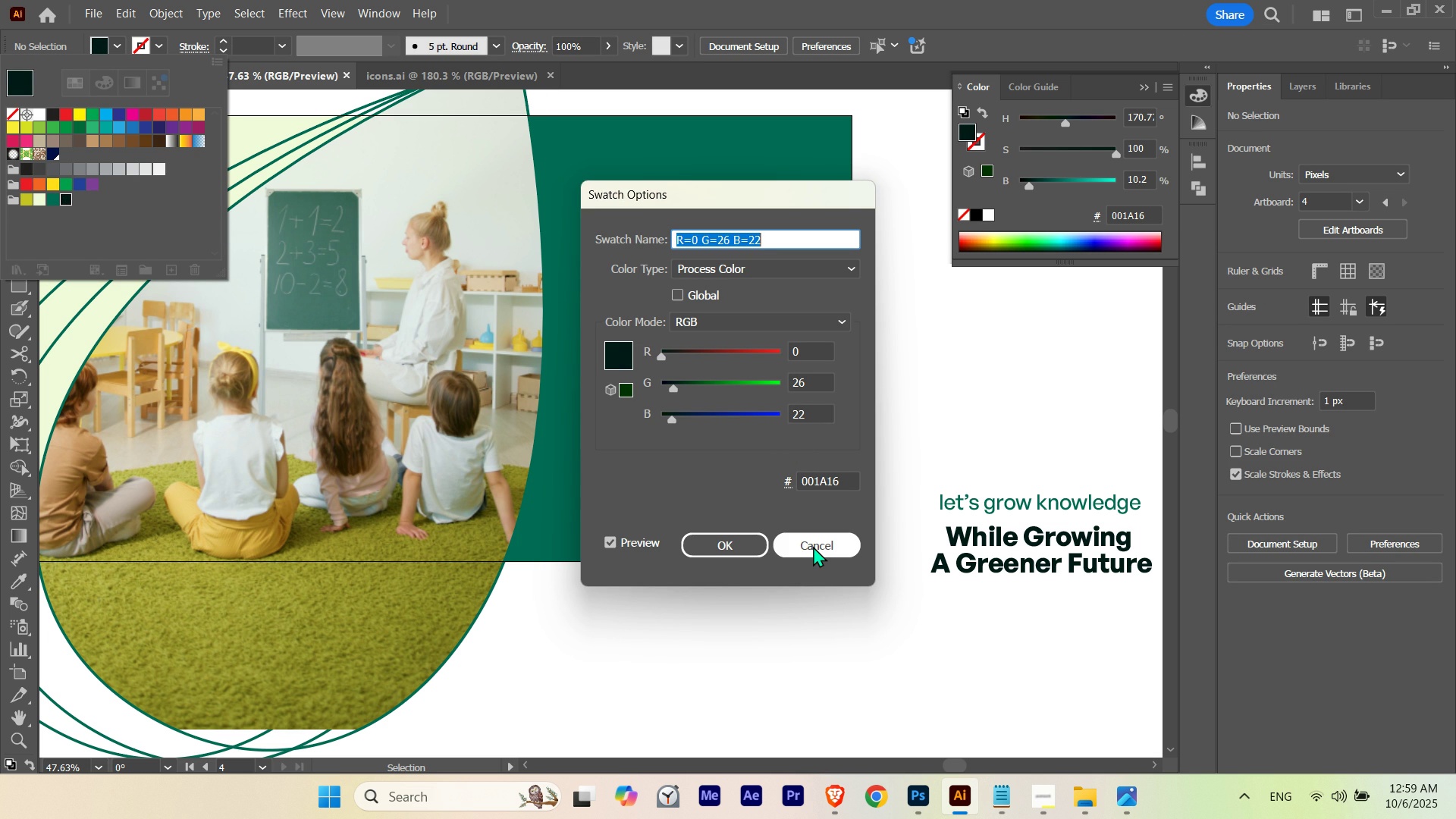 
wait(6.32)
 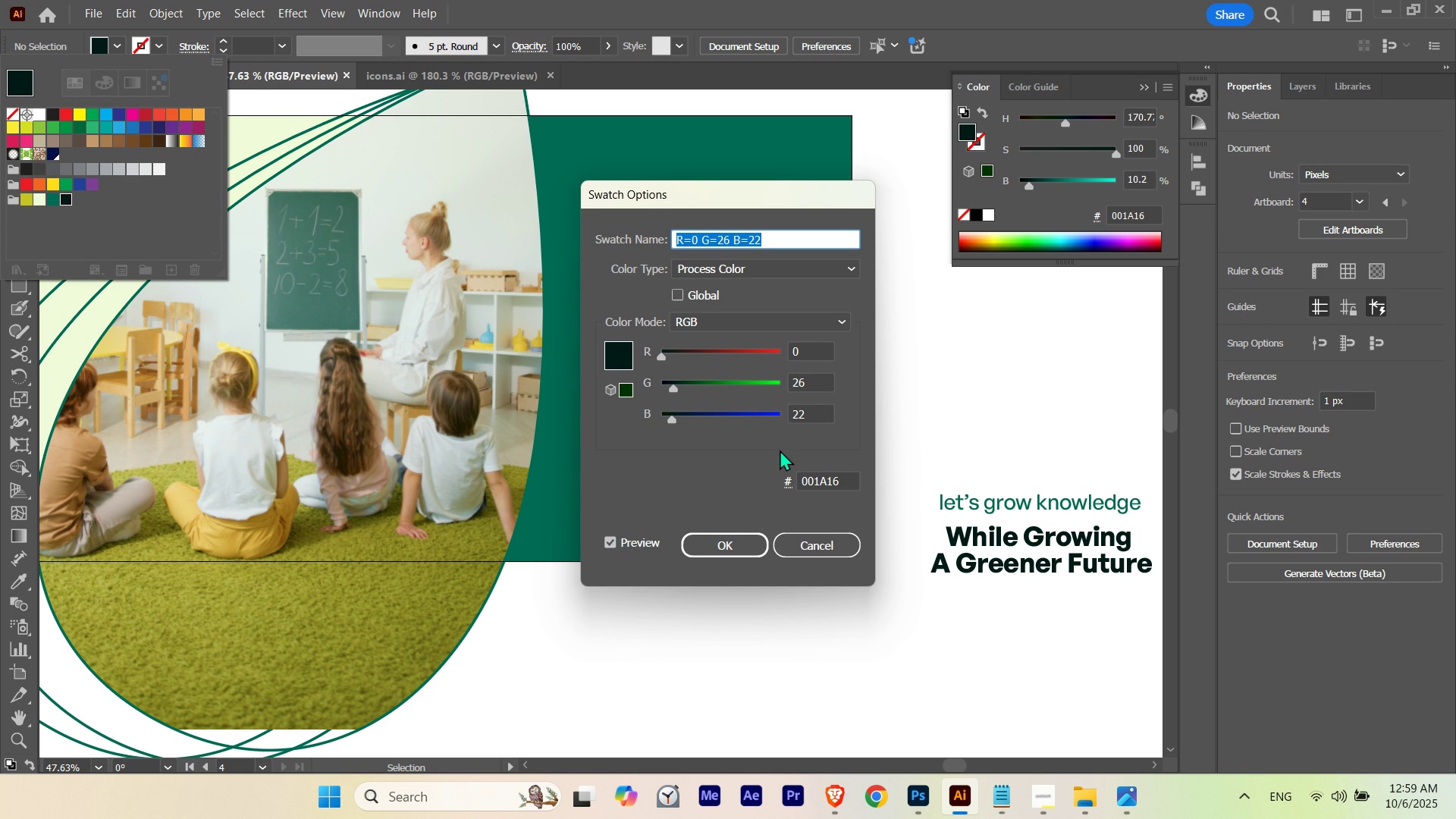 
left_click([813, 546])
 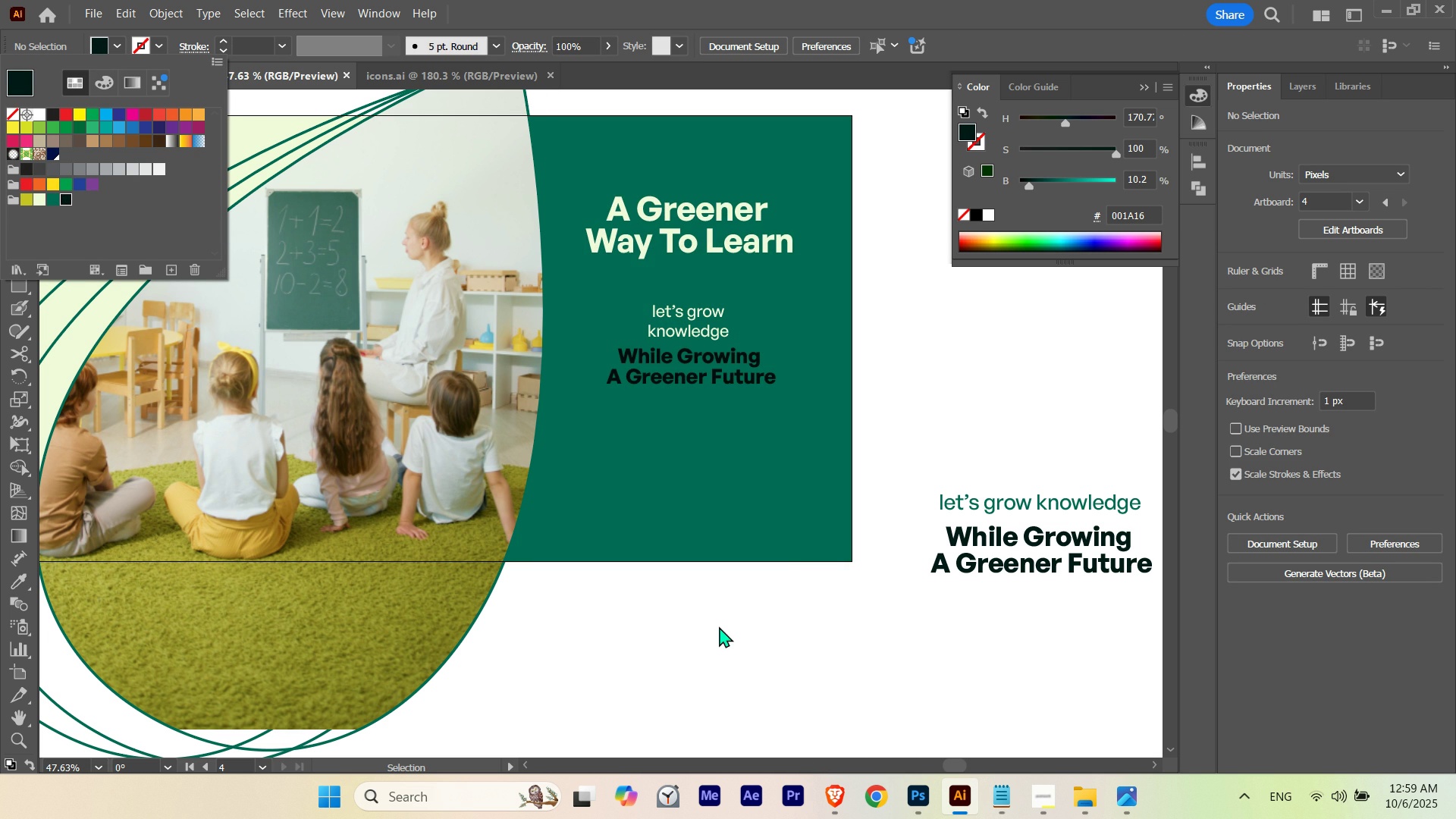 
left_click([718, 626])
 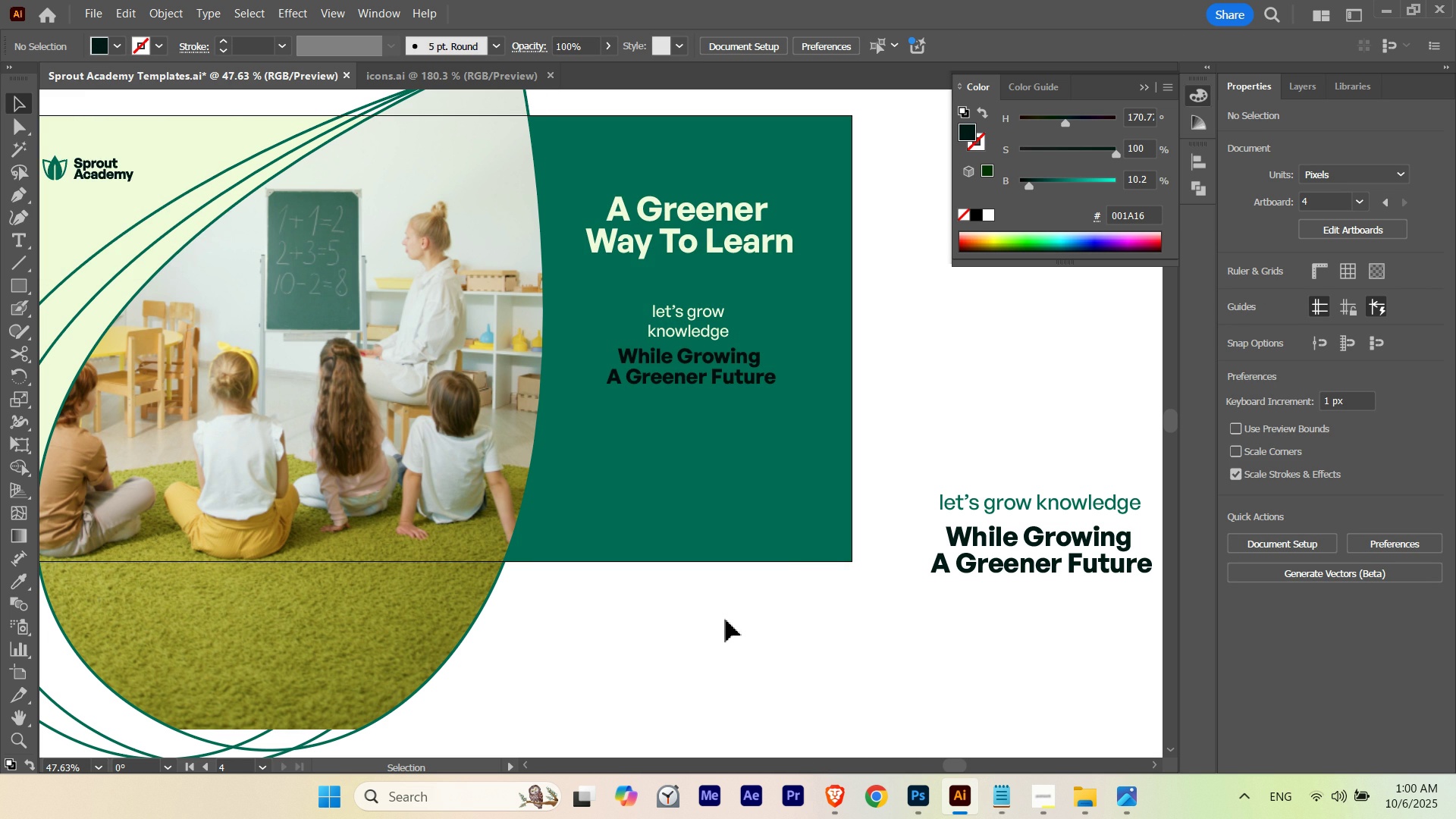 
hold_key(key=Space, duration=0.69)
 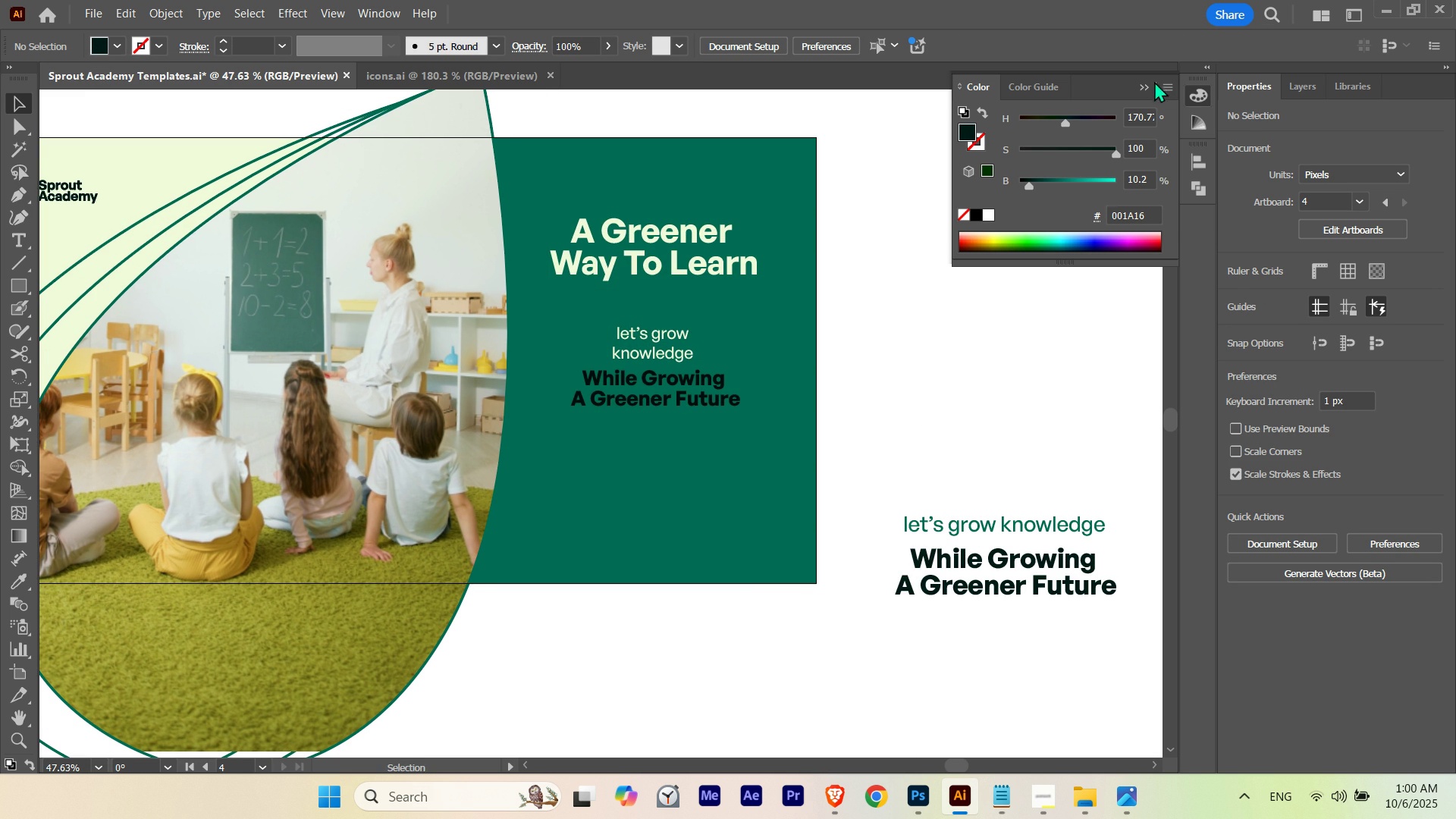 
left_click([1167, 87])
 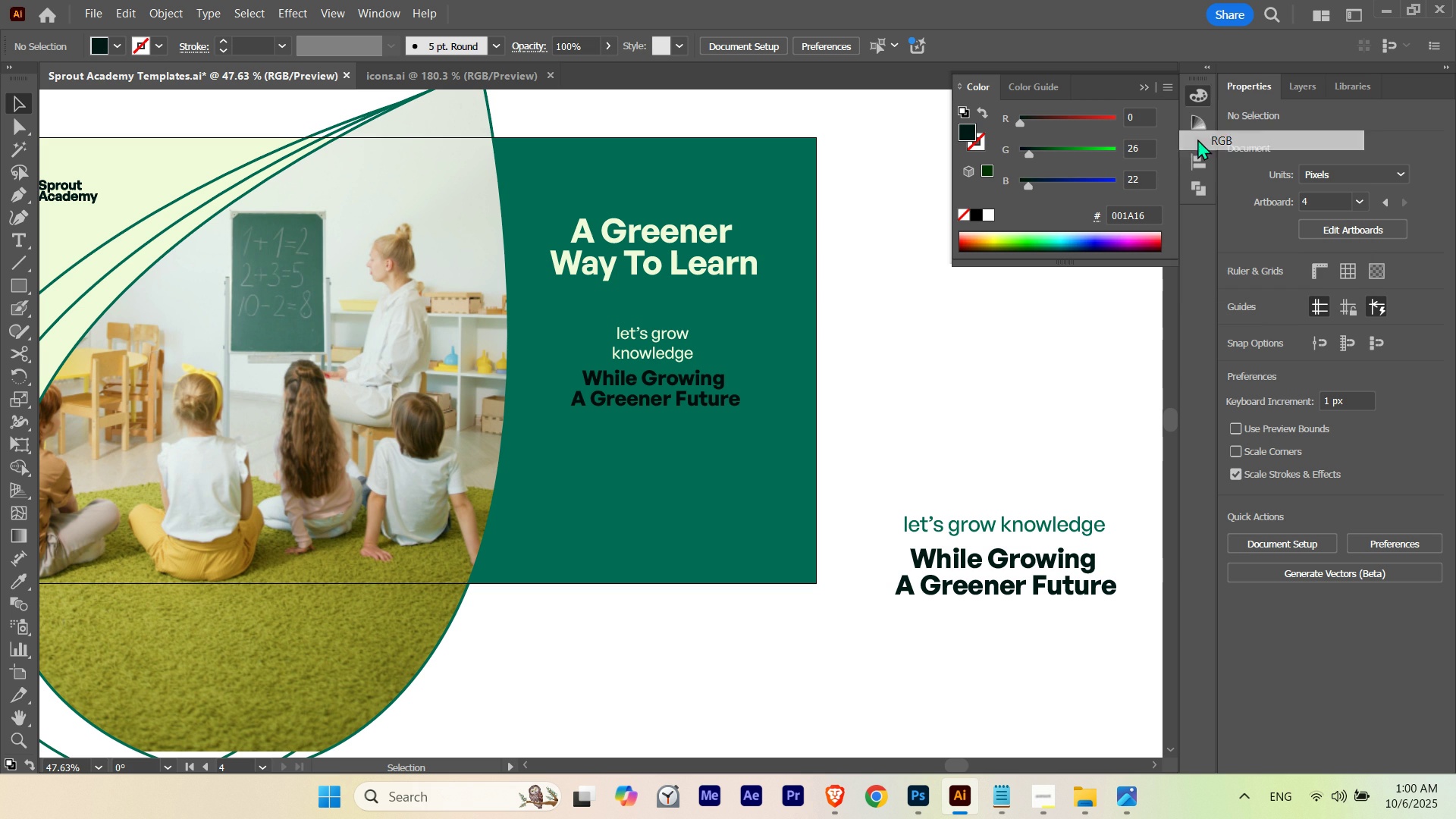 
left_click([1197, 139])
 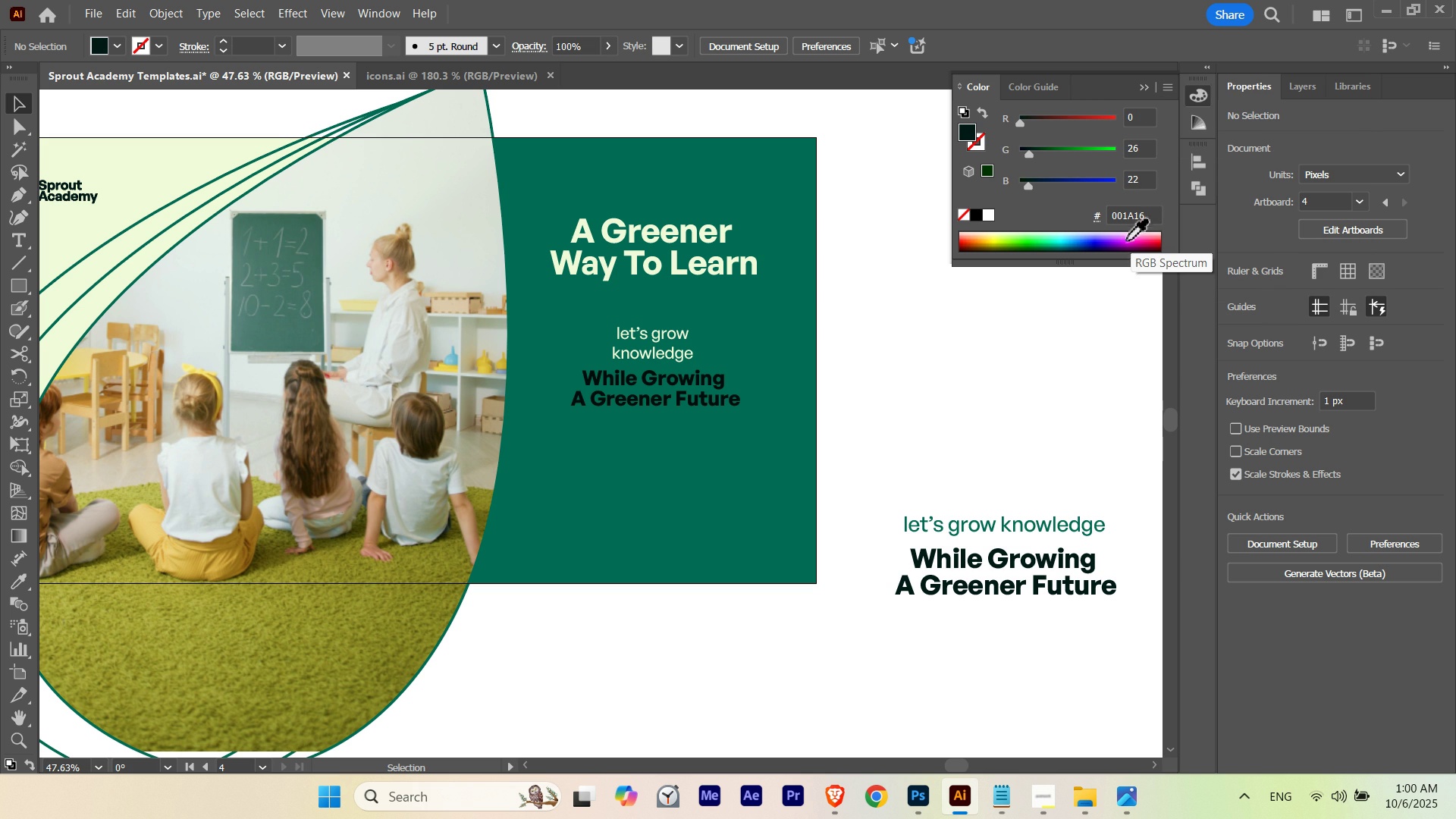 
key(V)
 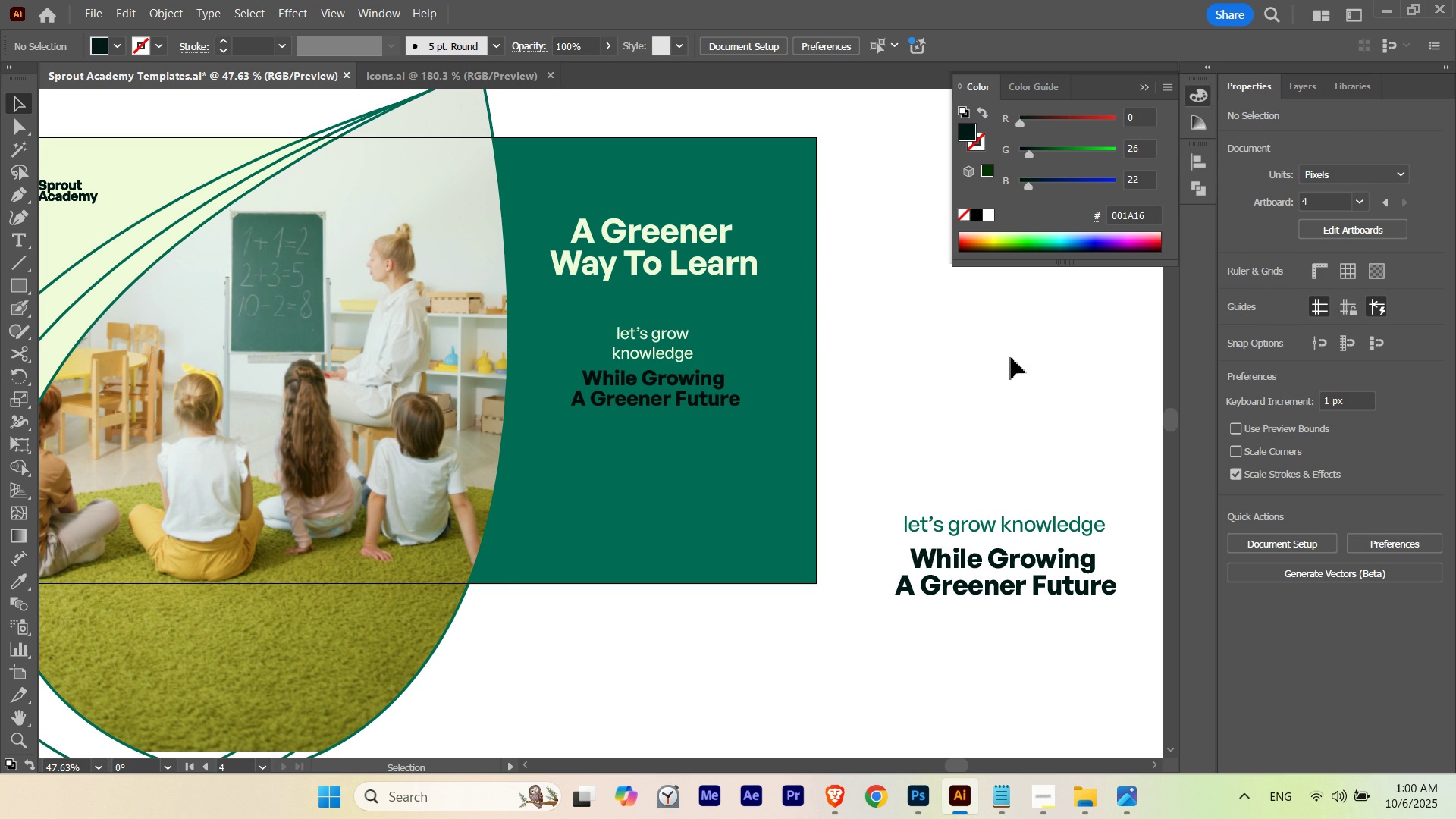 
left_click([1011, 357])
 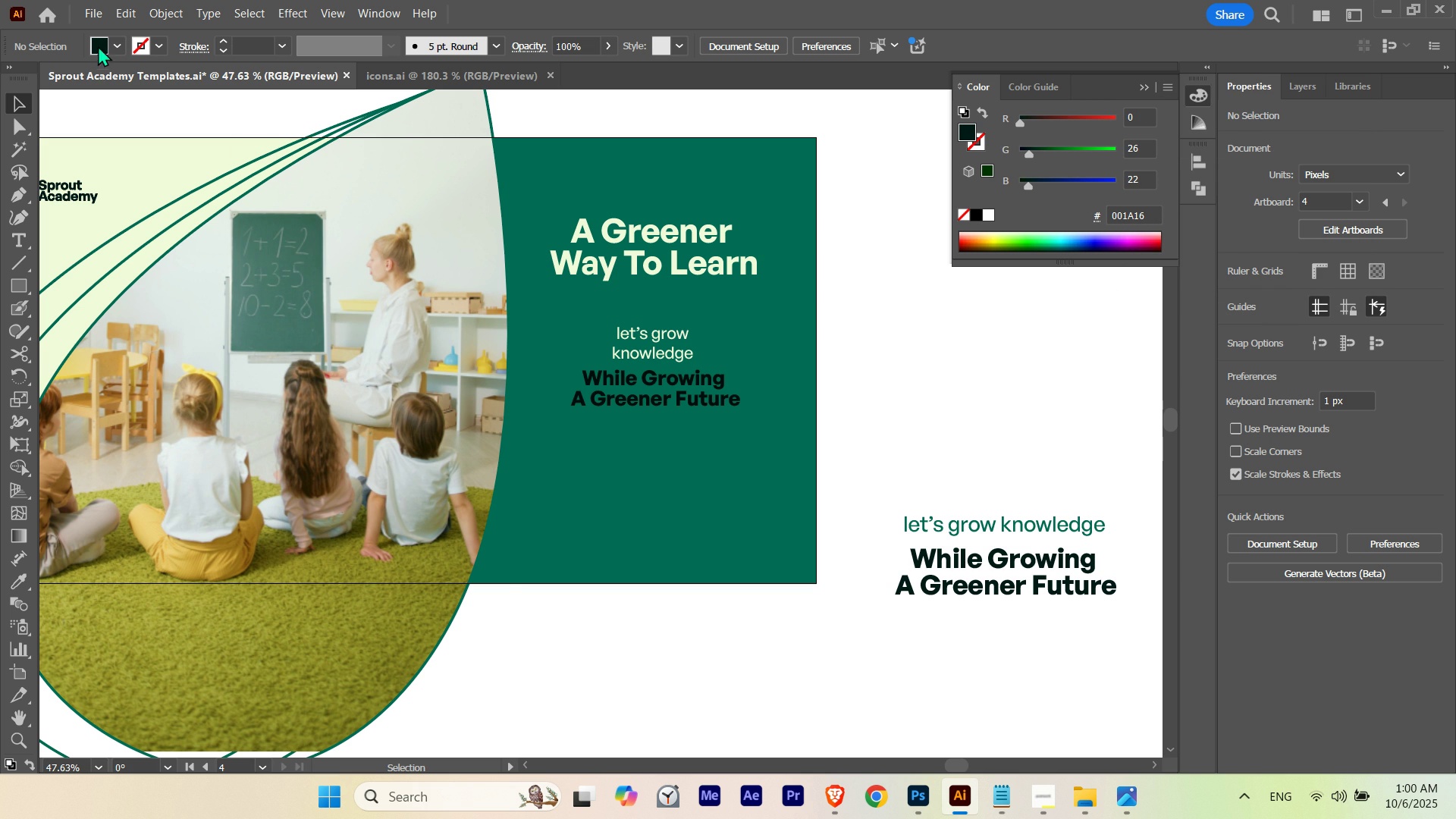 
left_click([98, 46])
 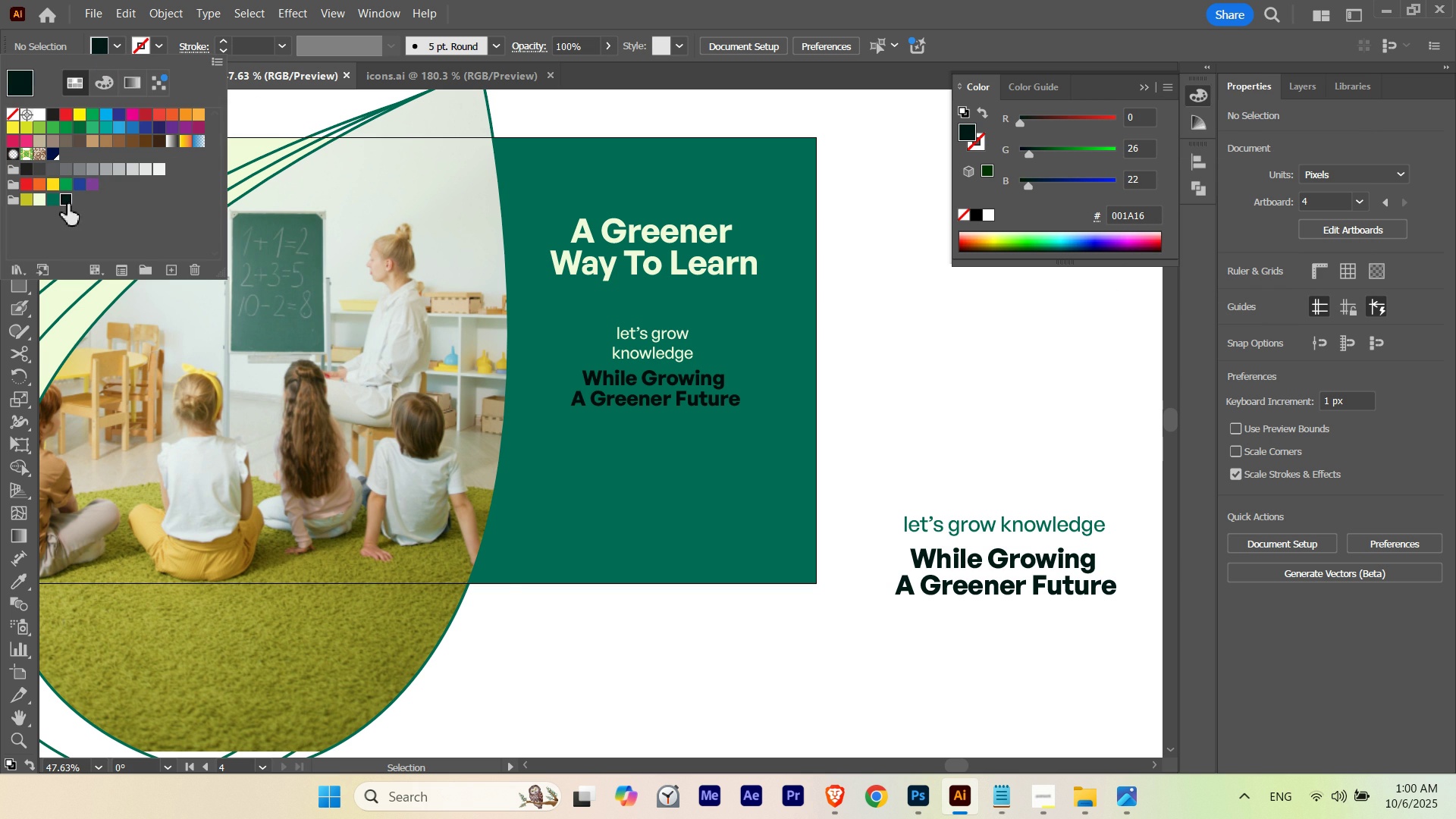 
double_click([67, 204])
 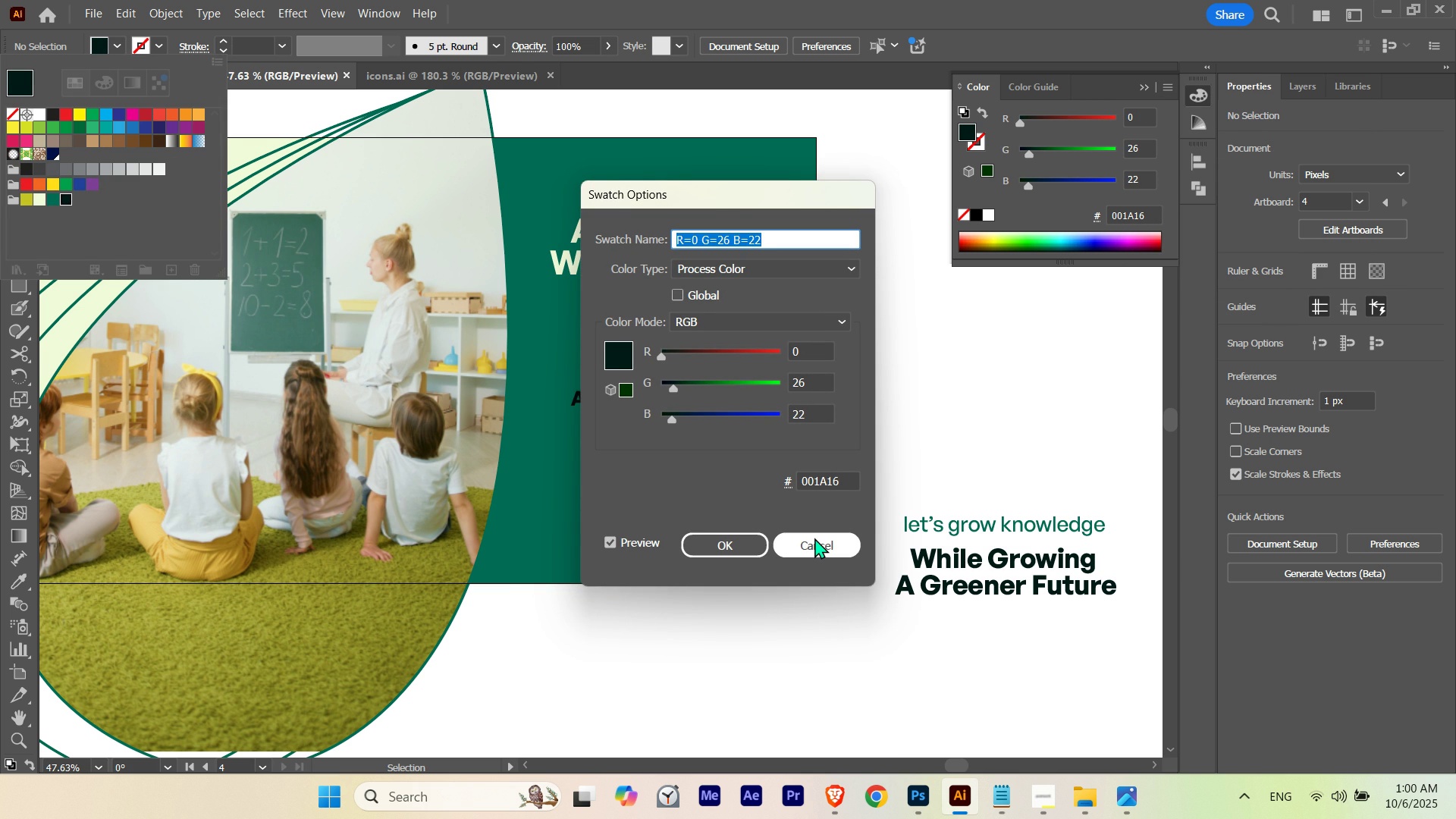 
left_click([814, 538])
 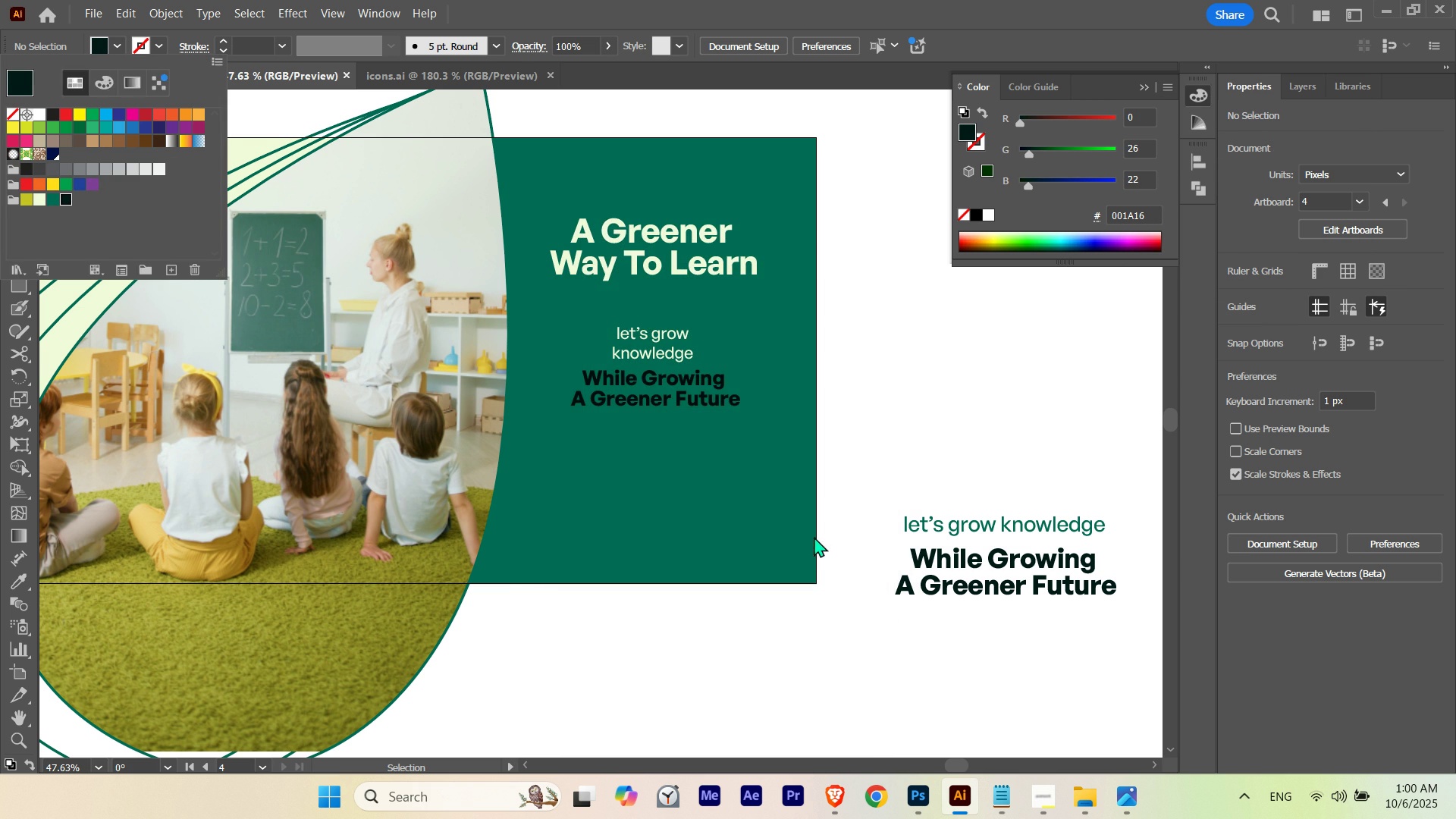 
key(V)
 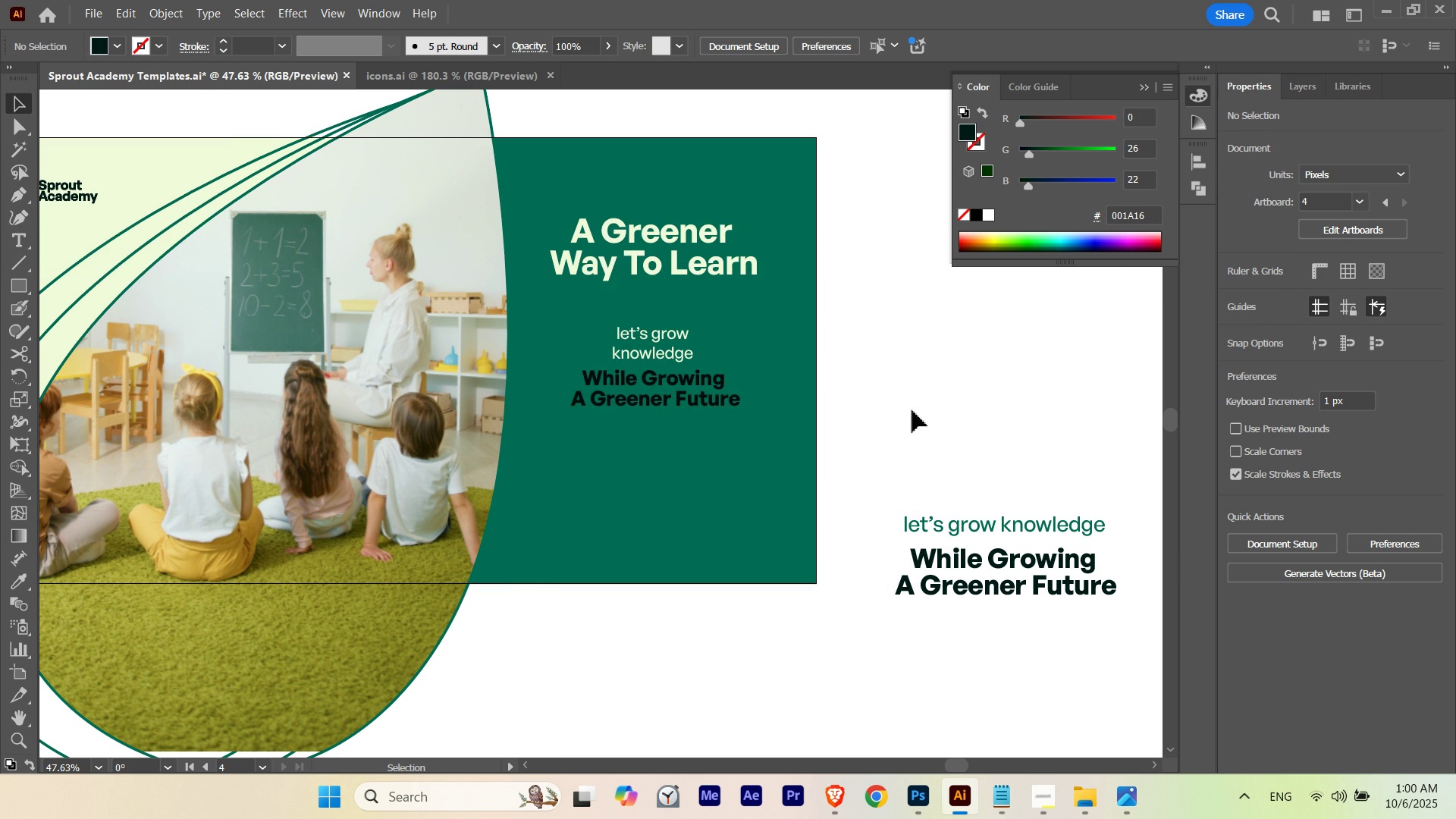 
left_click([912, 410])
 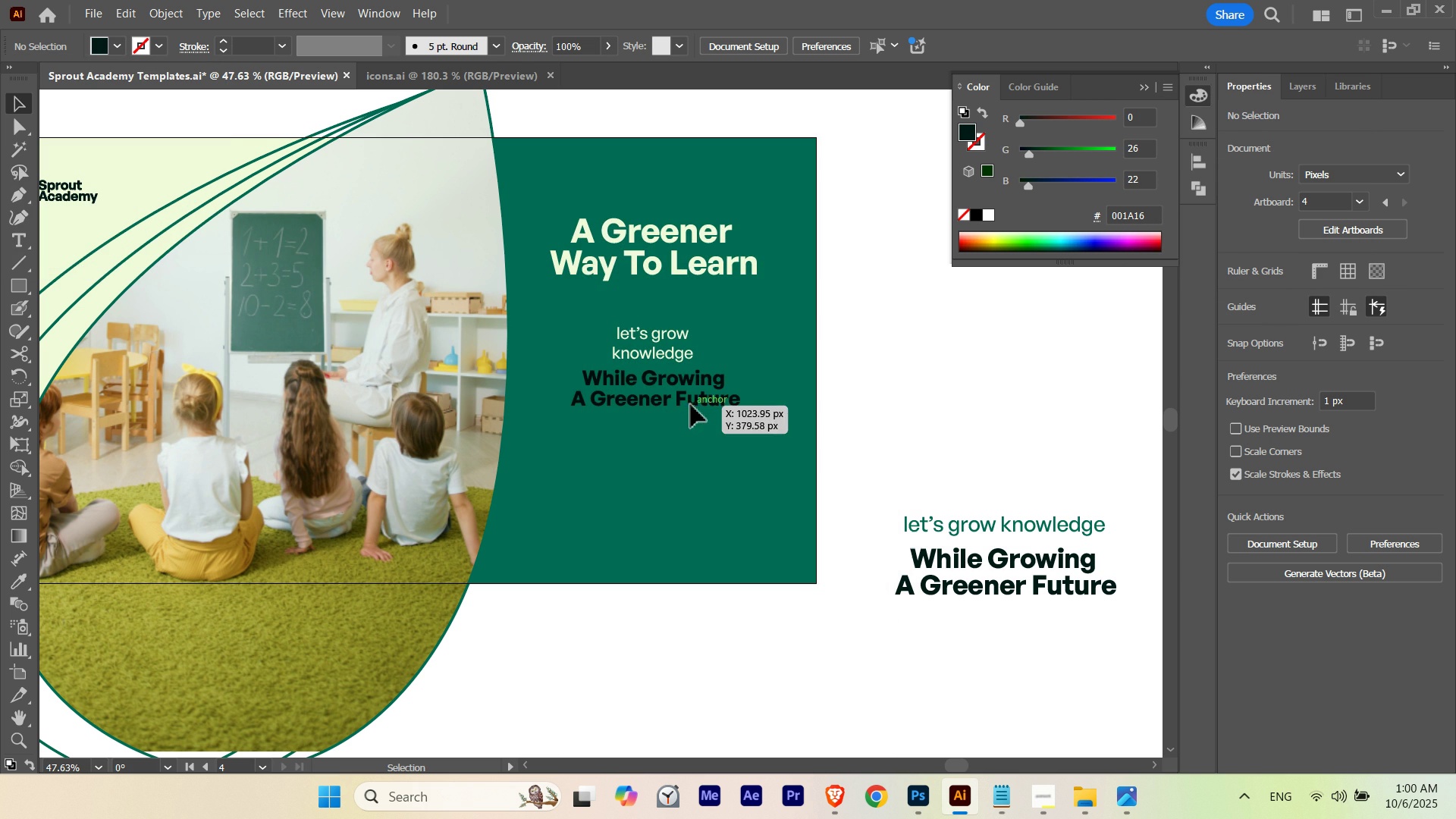 
left_click([691, 405])
 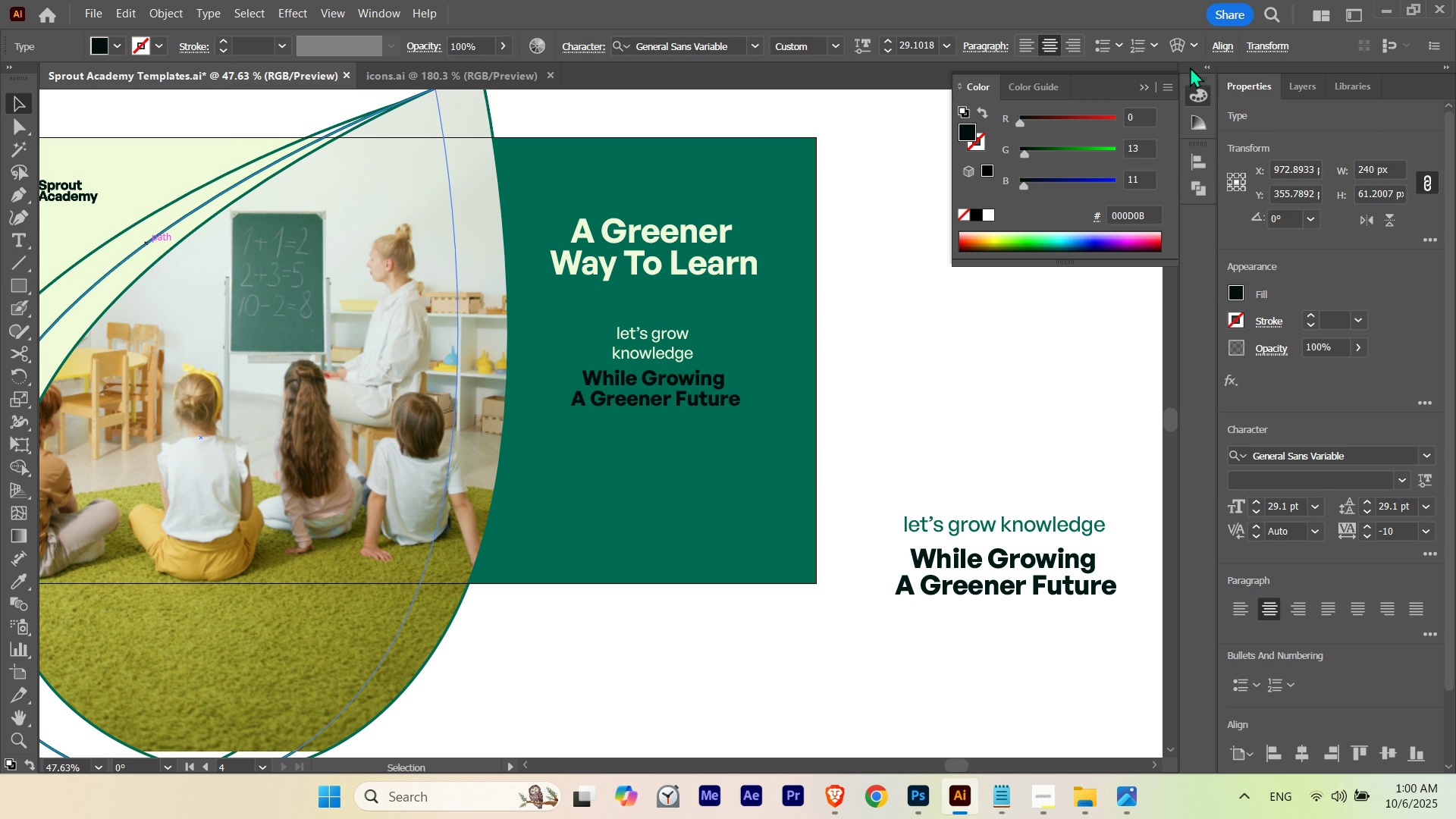 
left_click([1172, 89])
 